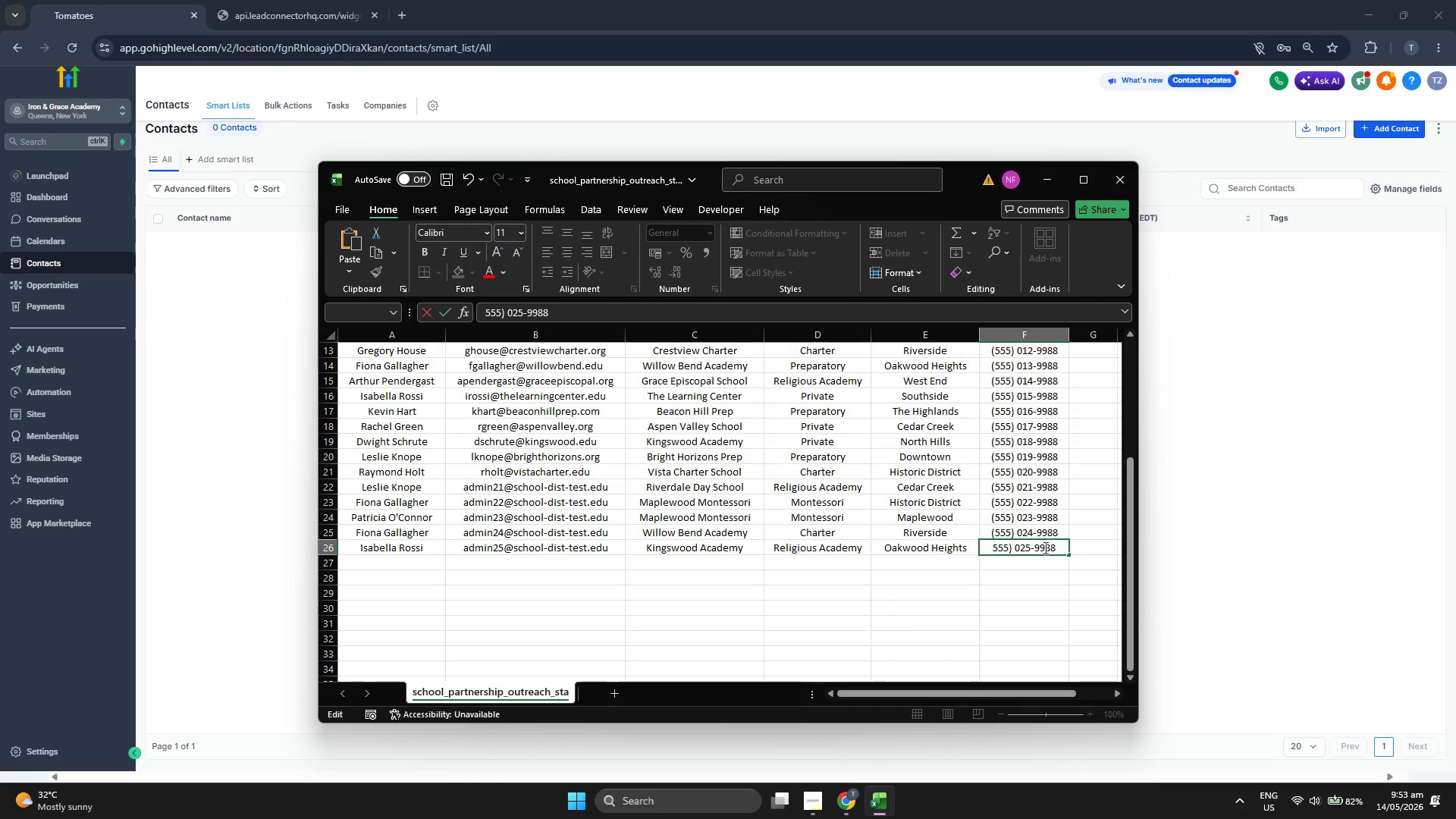 
key(Shift+9)
 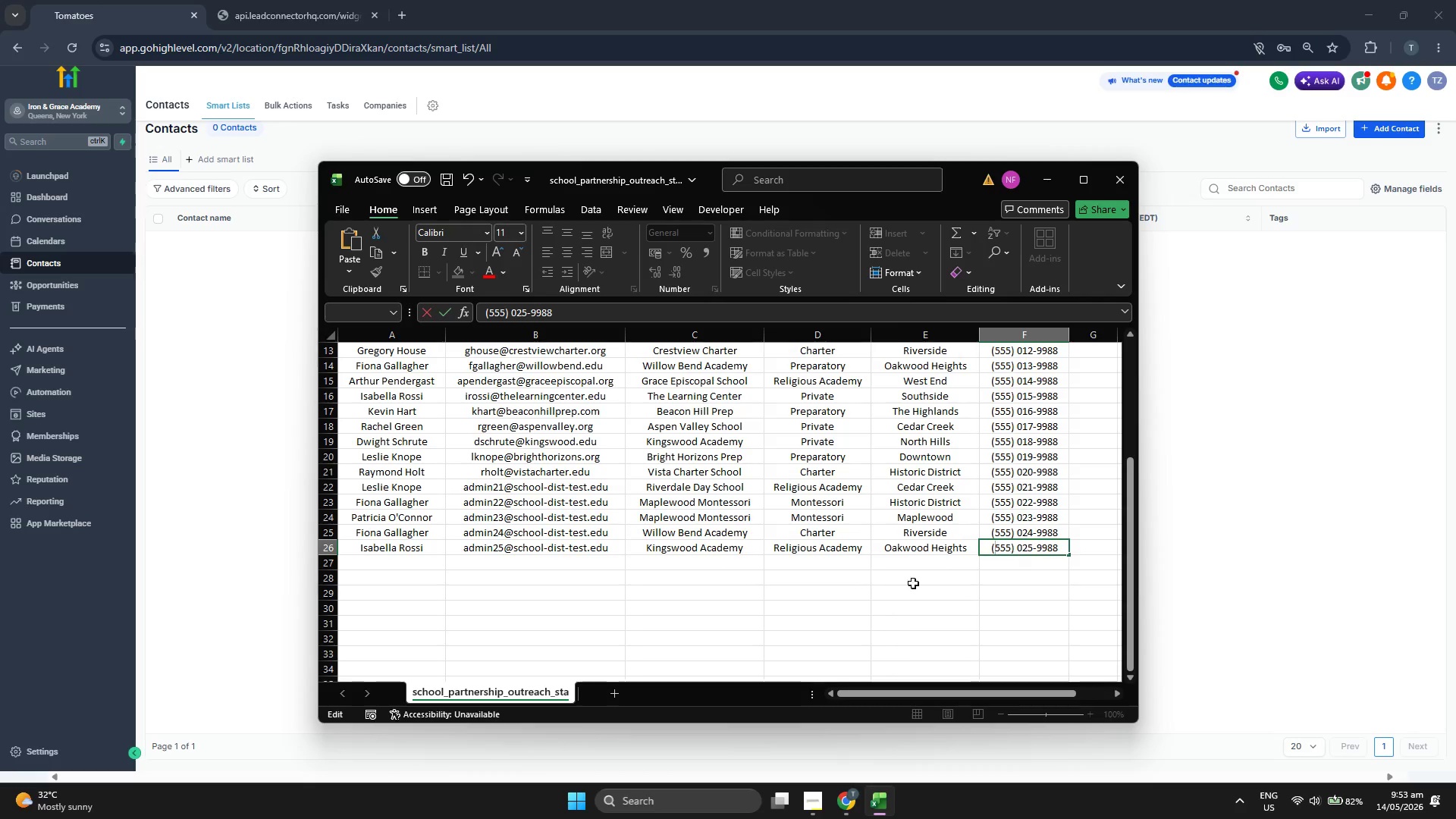 
left_click([905, 581])
 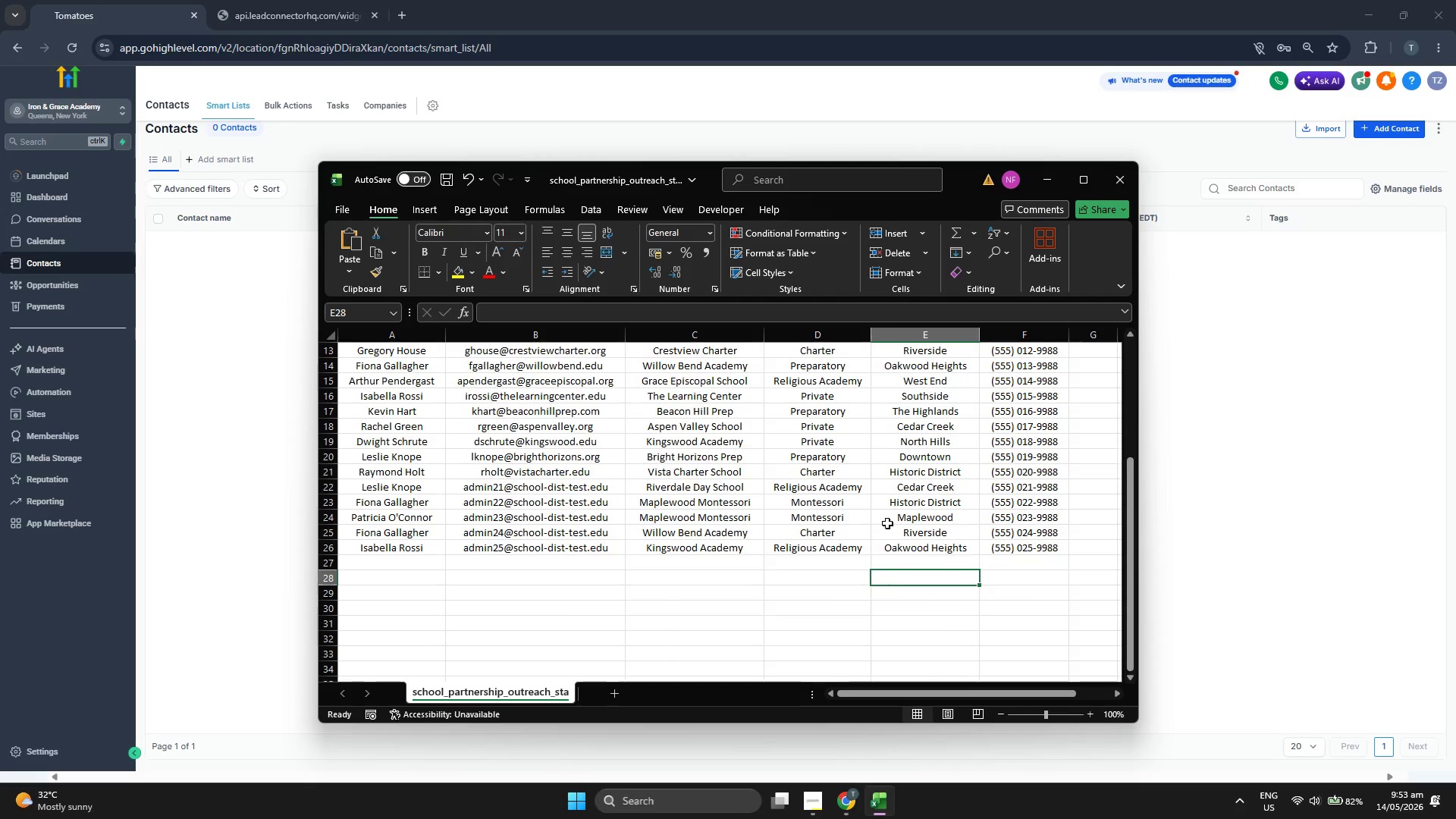 
scroll: coordinate [887, 523], scroll_direction: up, amount: 5.0
 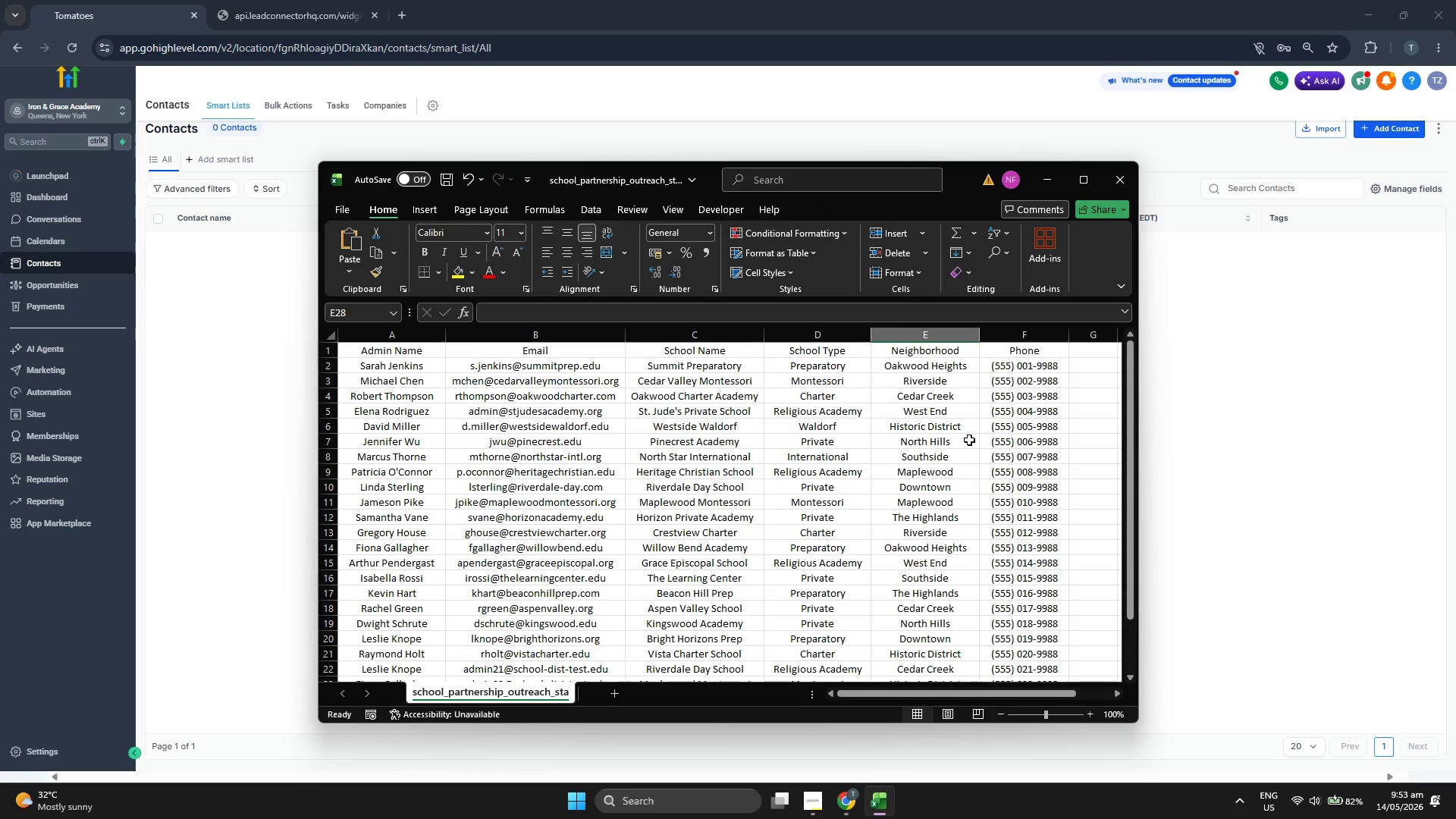 
left_click([1302, 411])
 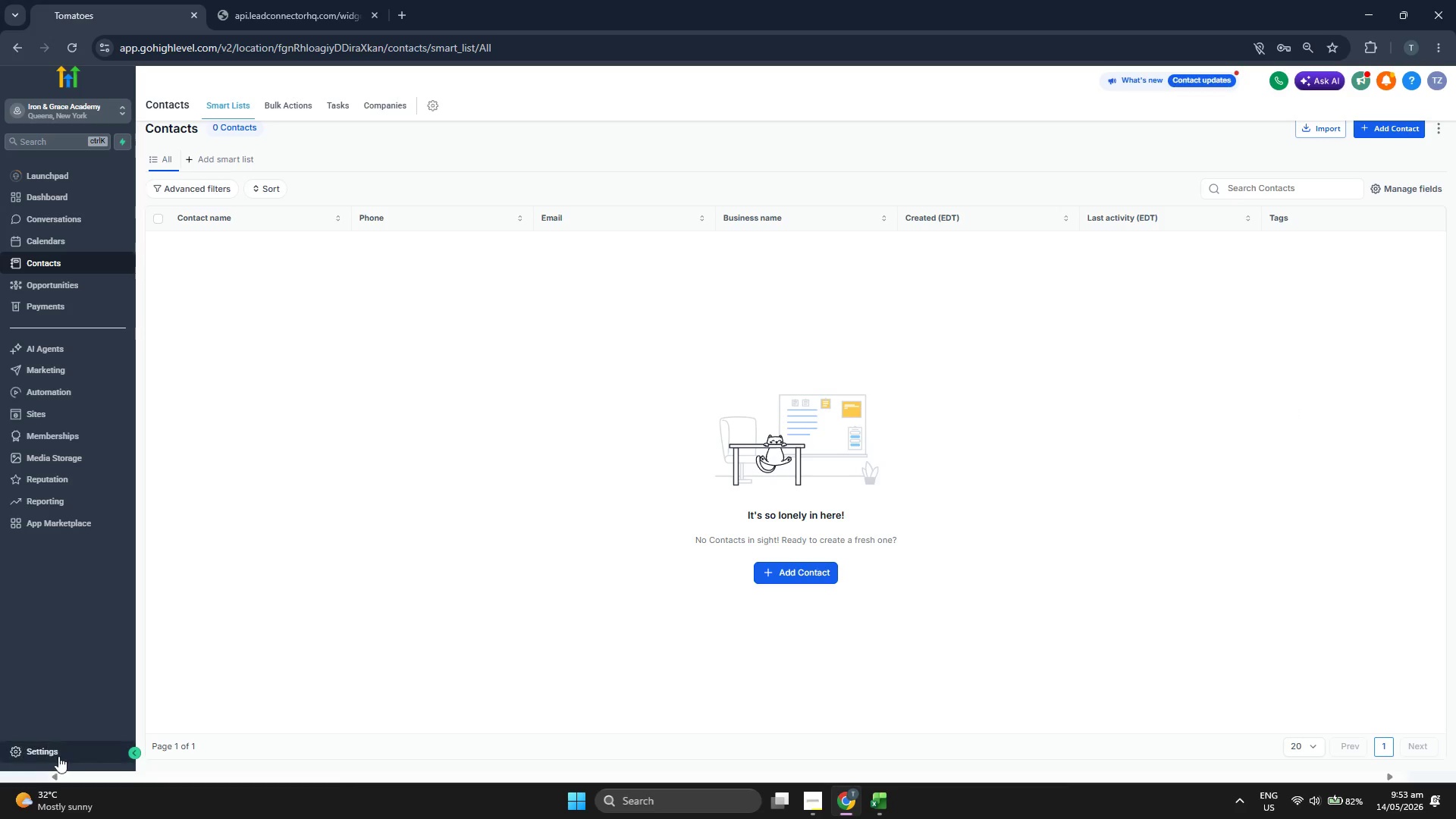 
left_click([61, 747])
 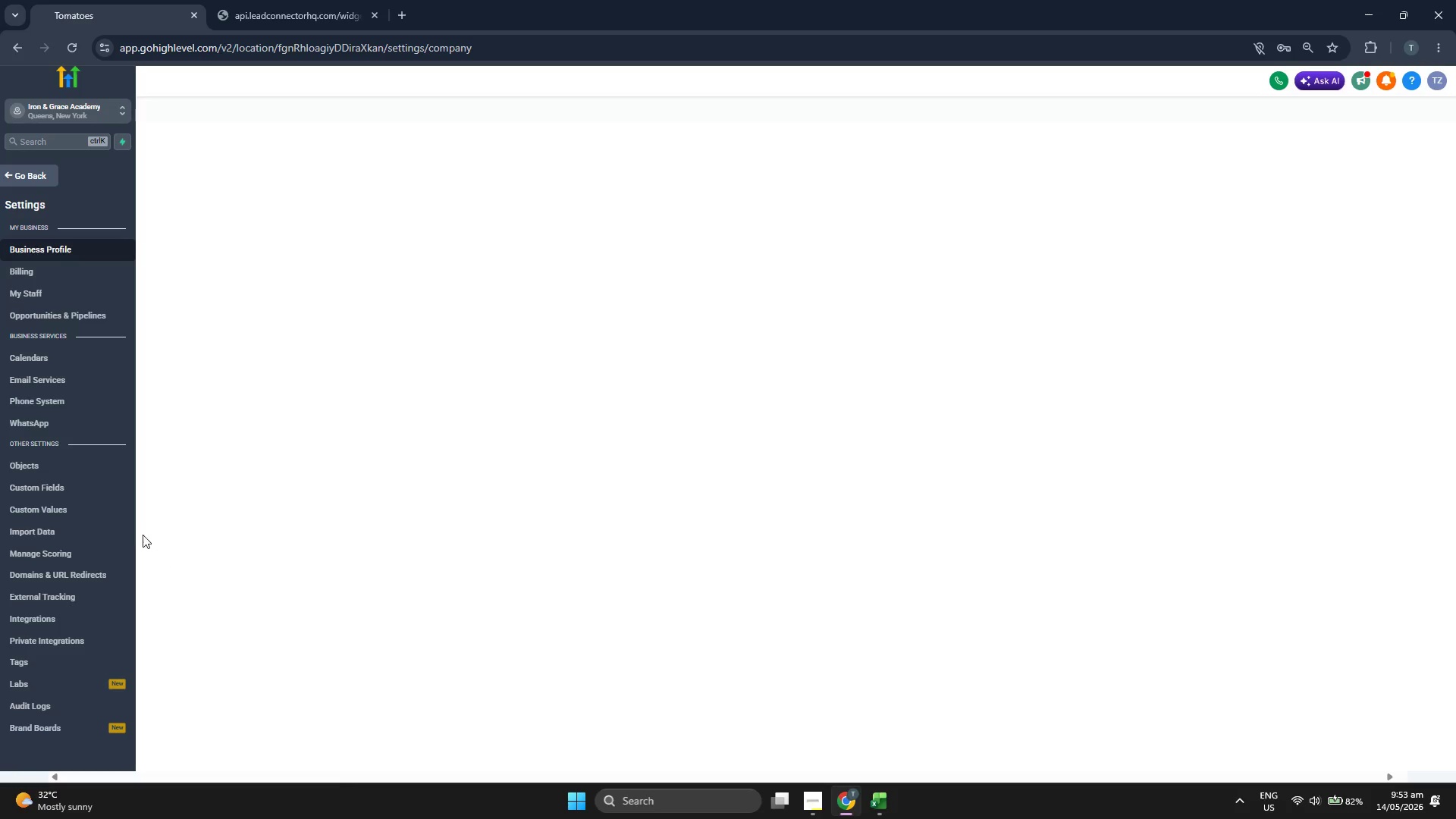 
left_click([96, 491])
 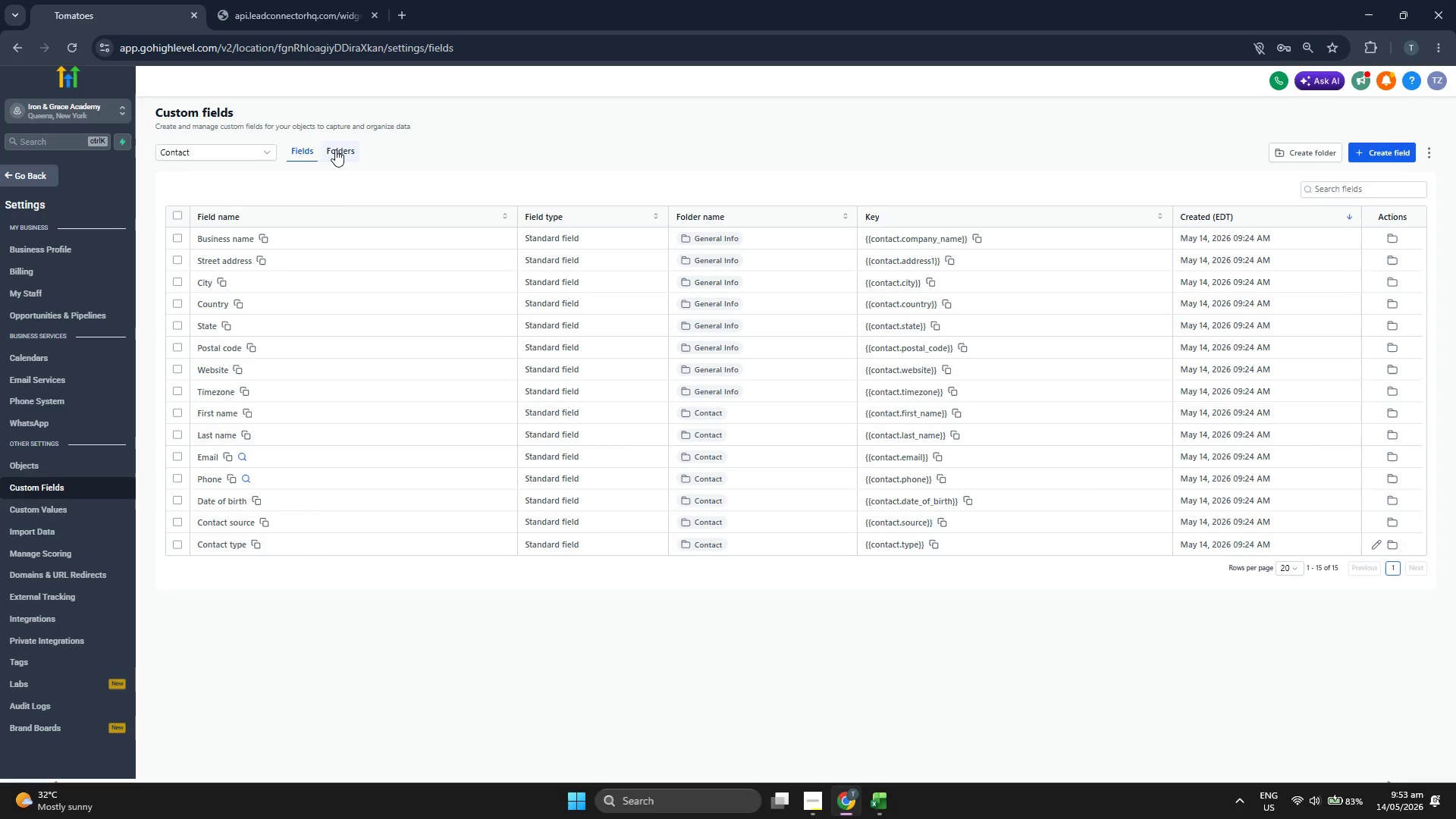 
left_click([335, 149])
 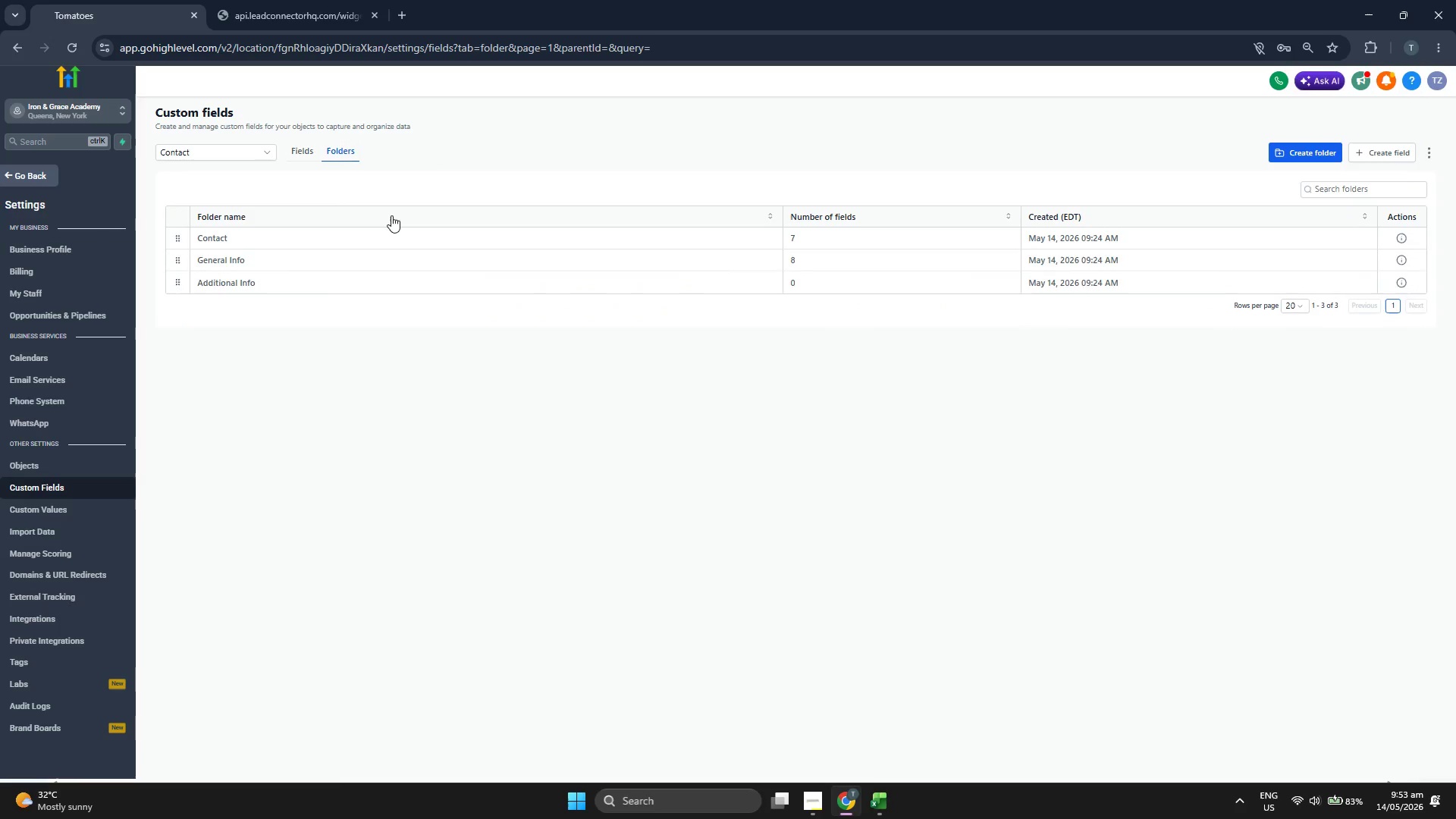 
left_click([359, 234])
 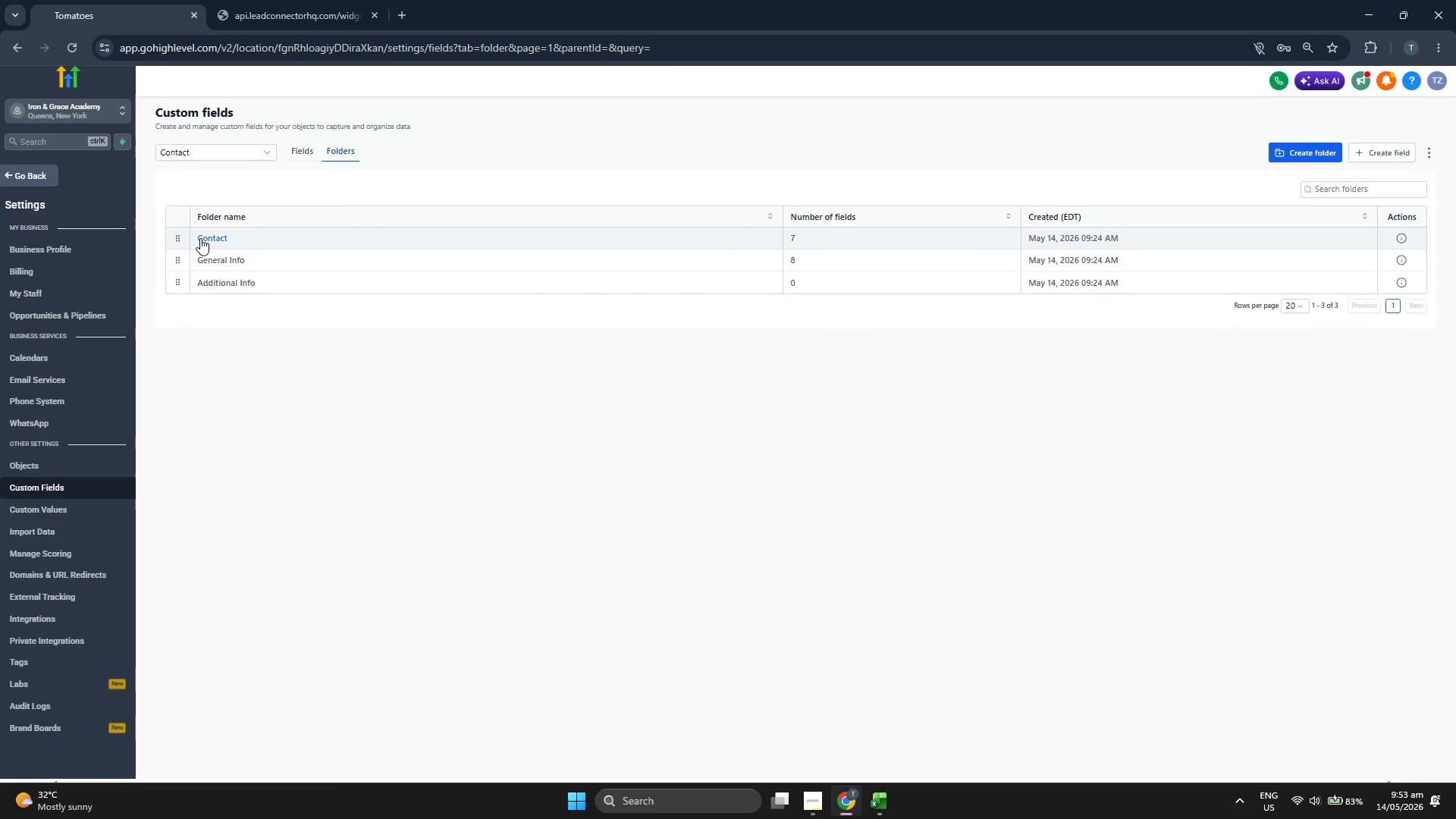 
left_click([206, 237])
 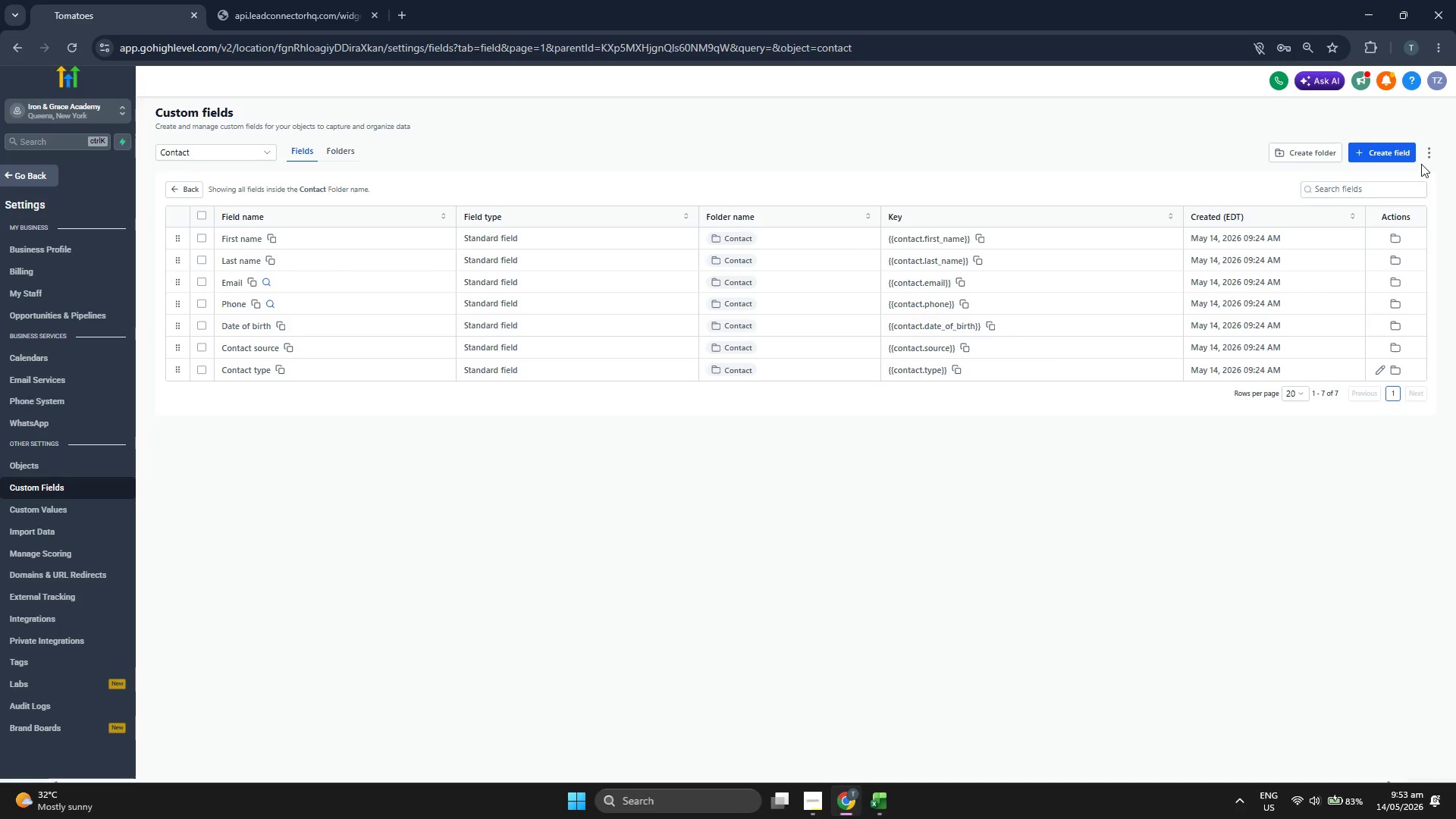 
wait(7.25)
 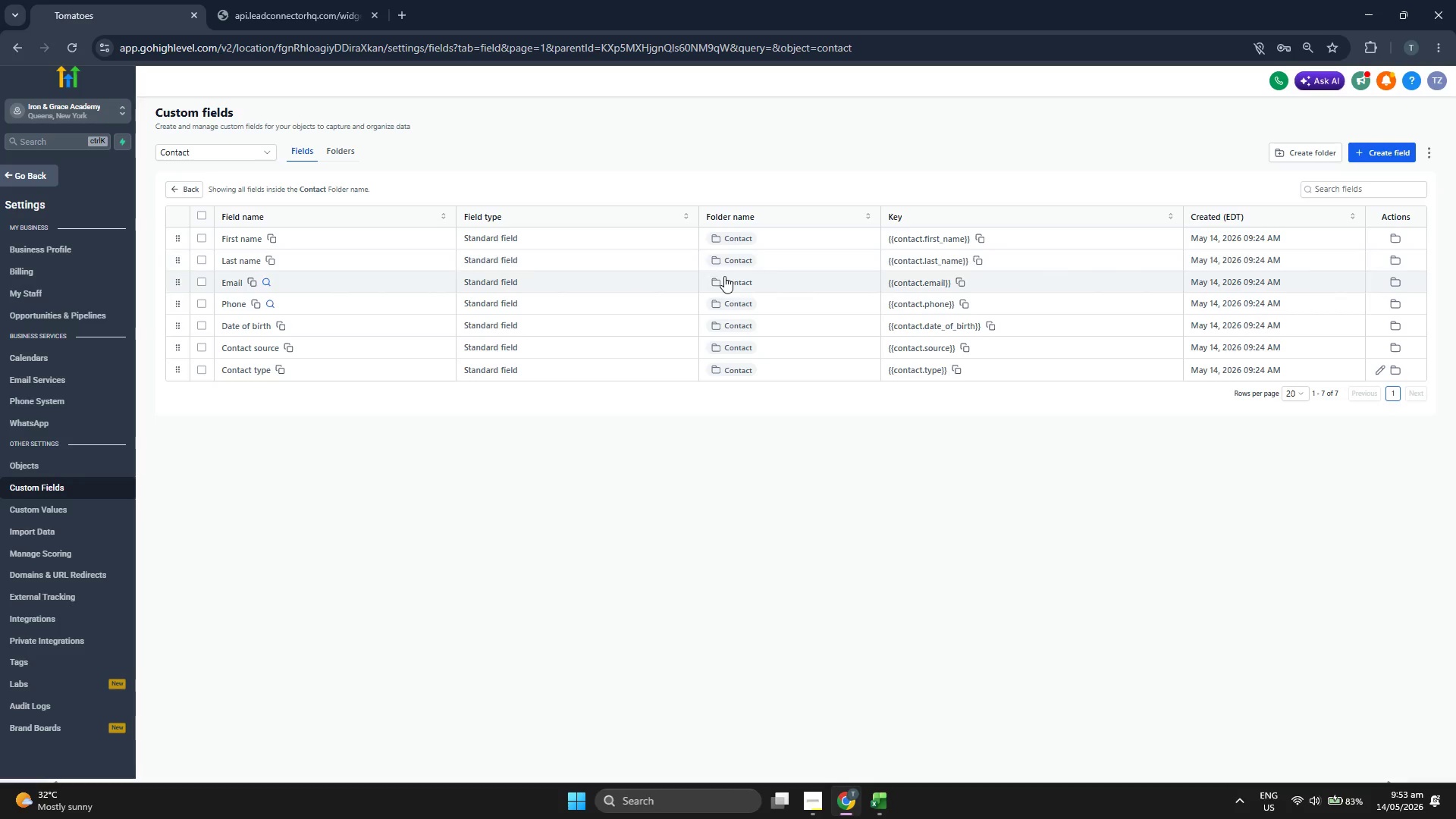 
left_click([890, 800])
 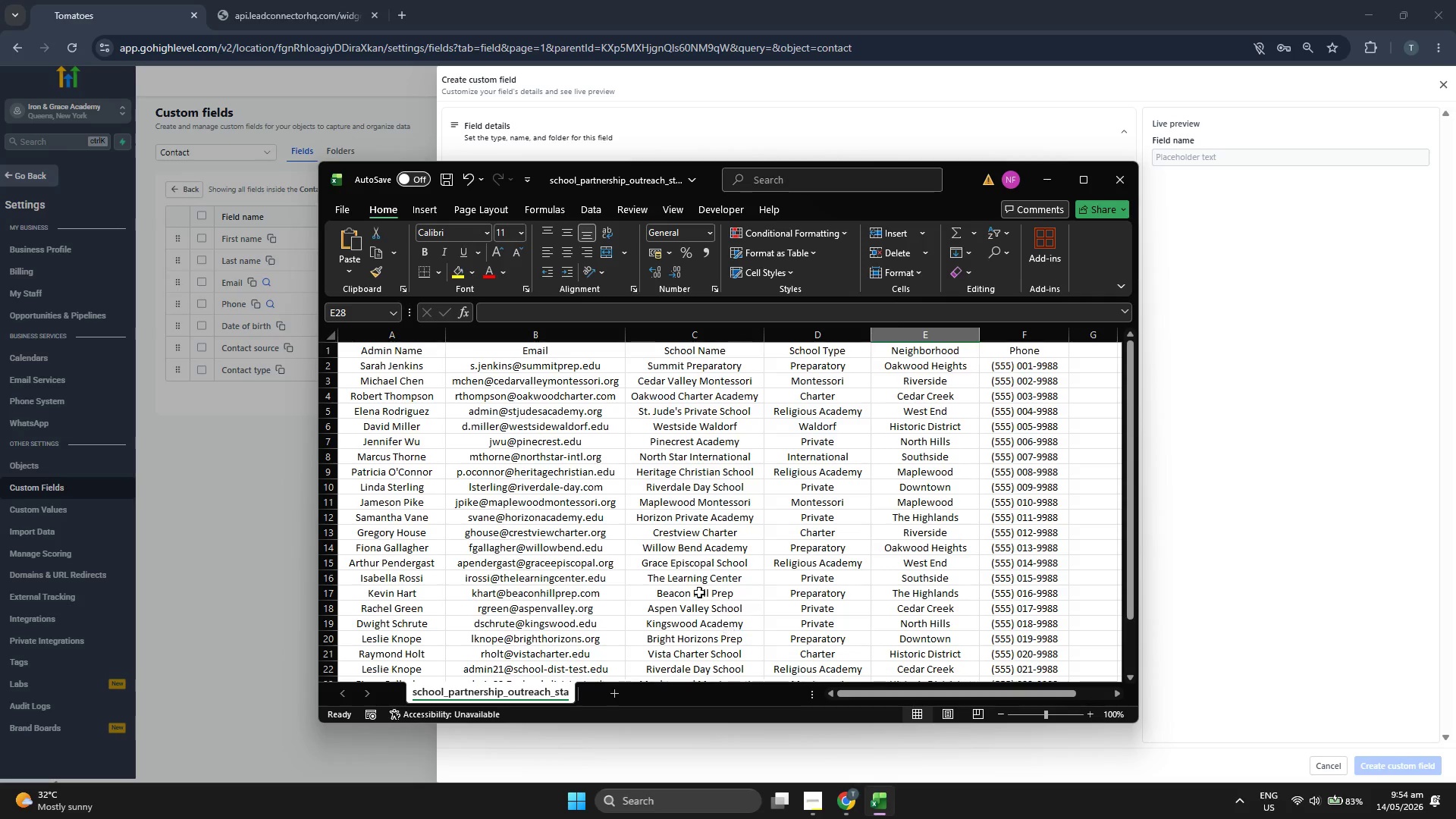 
left_click([611, 474])
 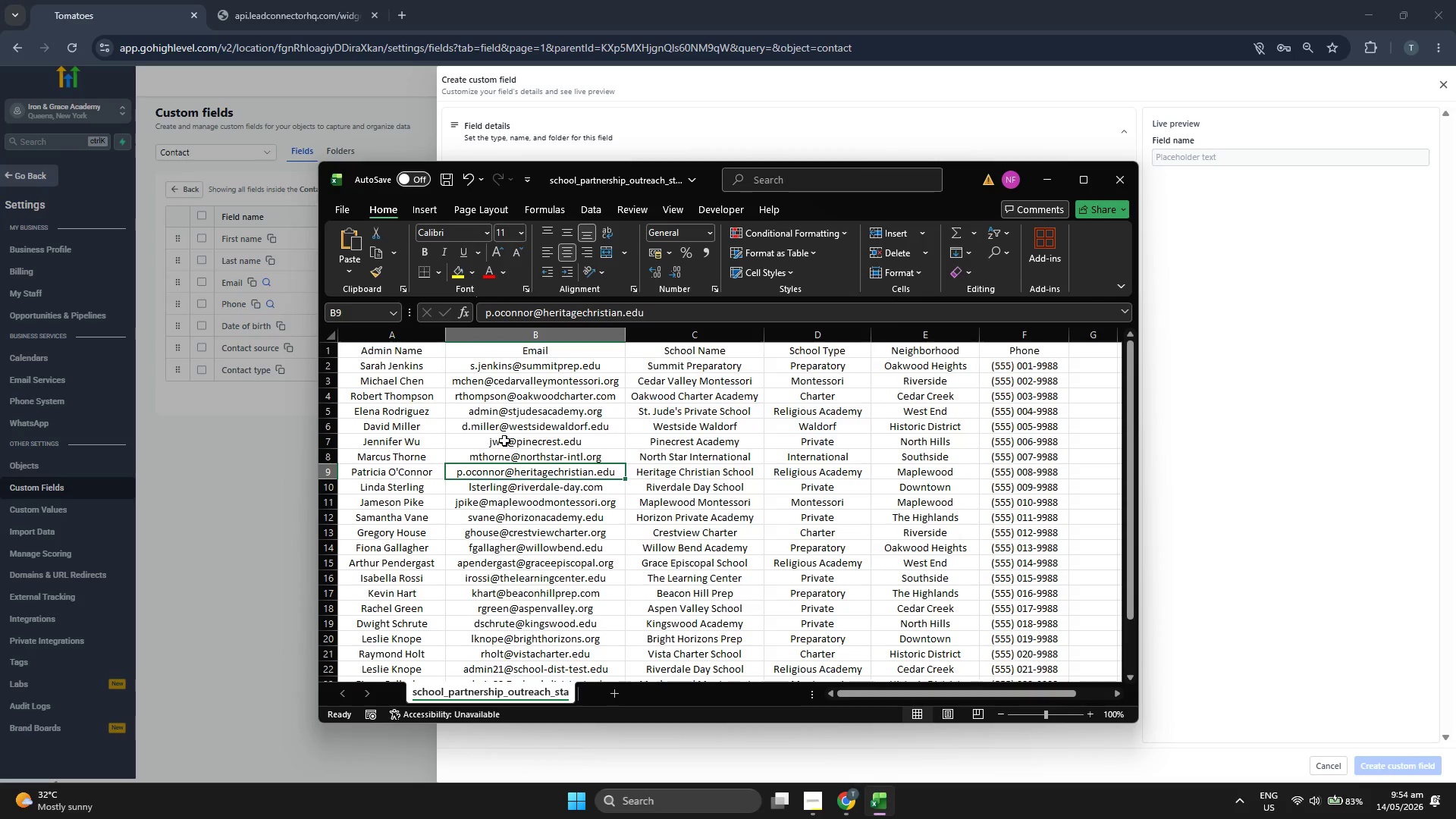 
scroll: coordinate [504, 440], scroll_direction: up, amount: 6.0
 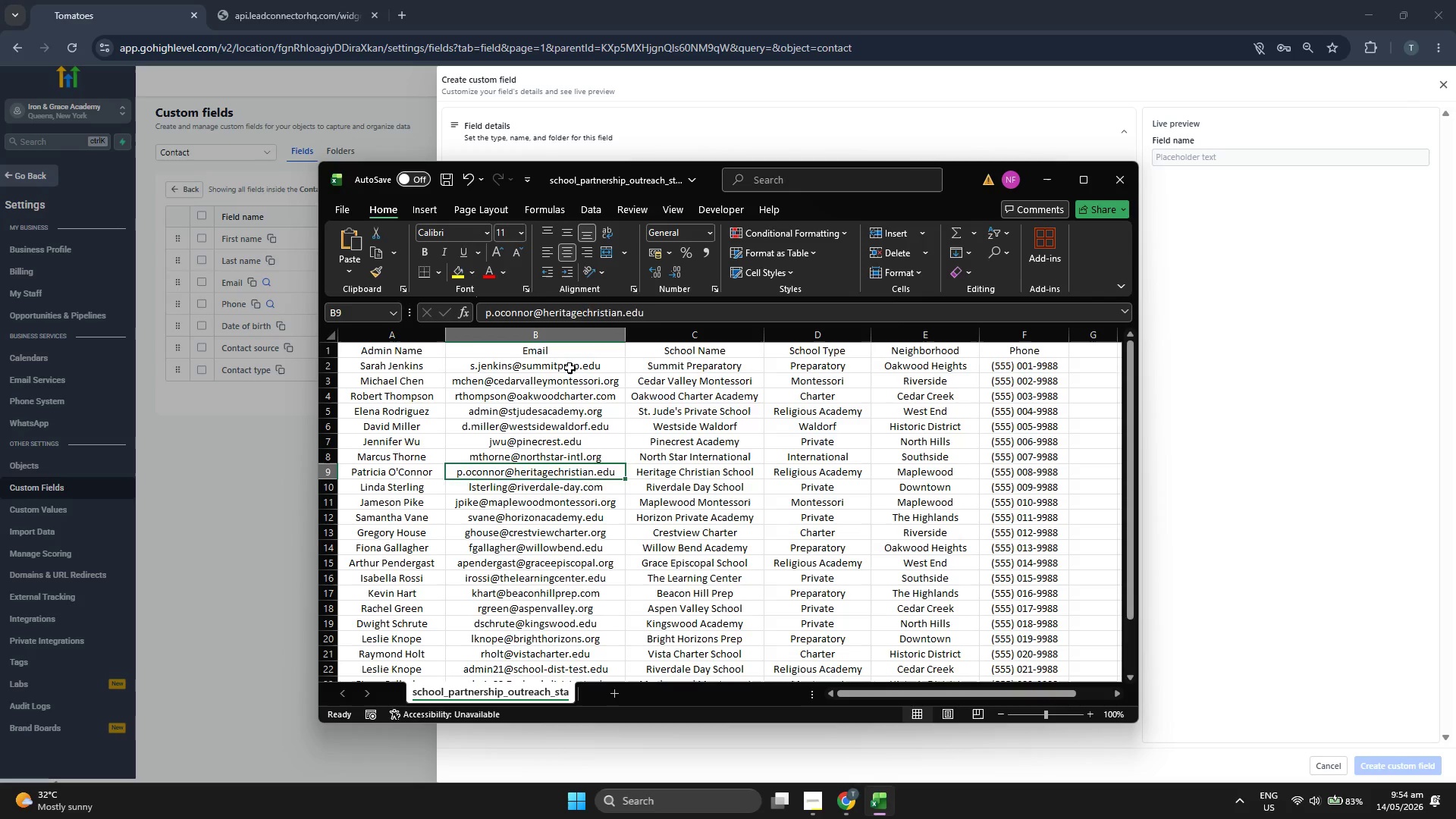 
left_click([570, 368])
 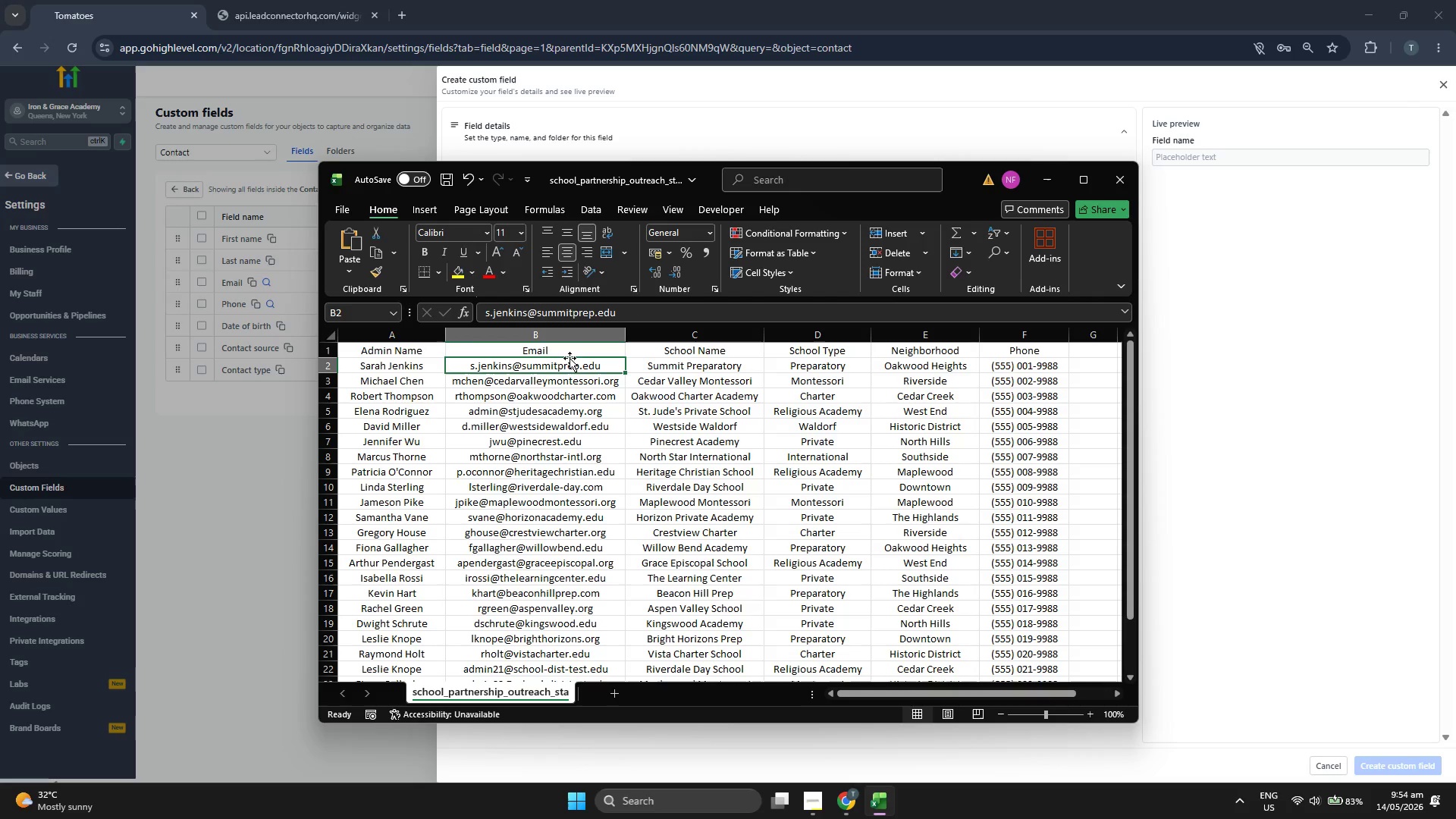 
key(Control+C)
 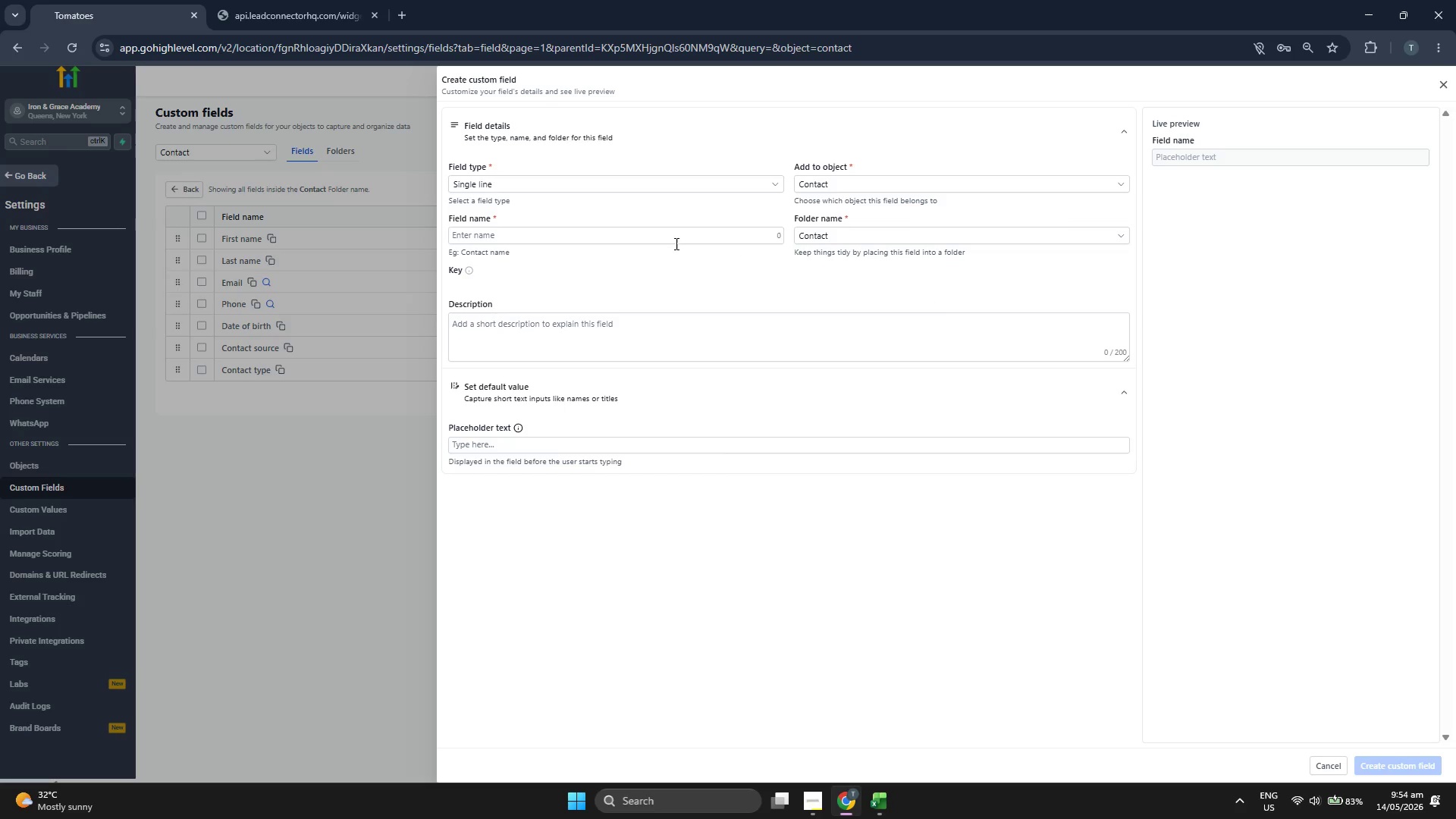 
left_click([621, 234])
 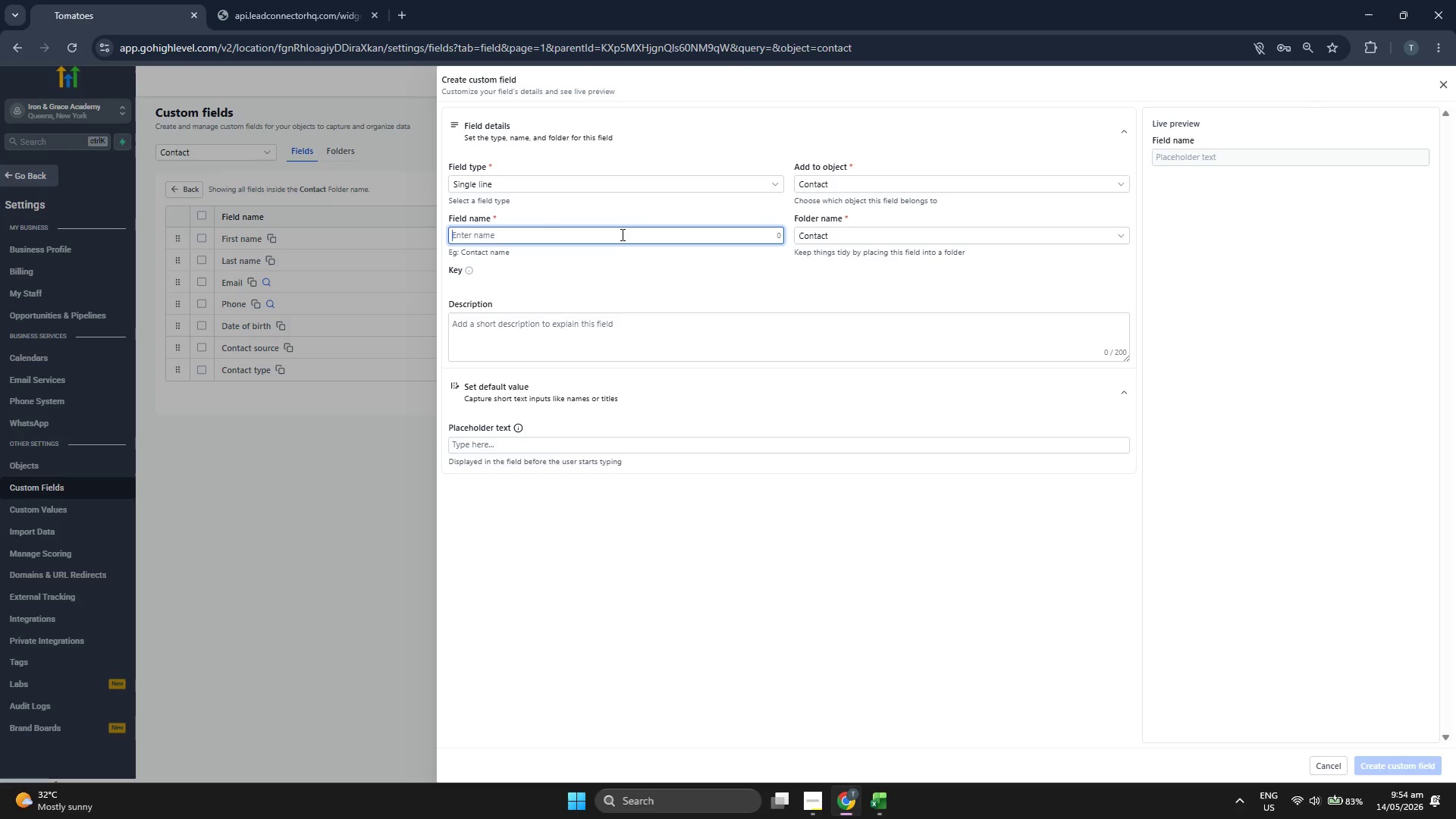 
key(Control+V)
 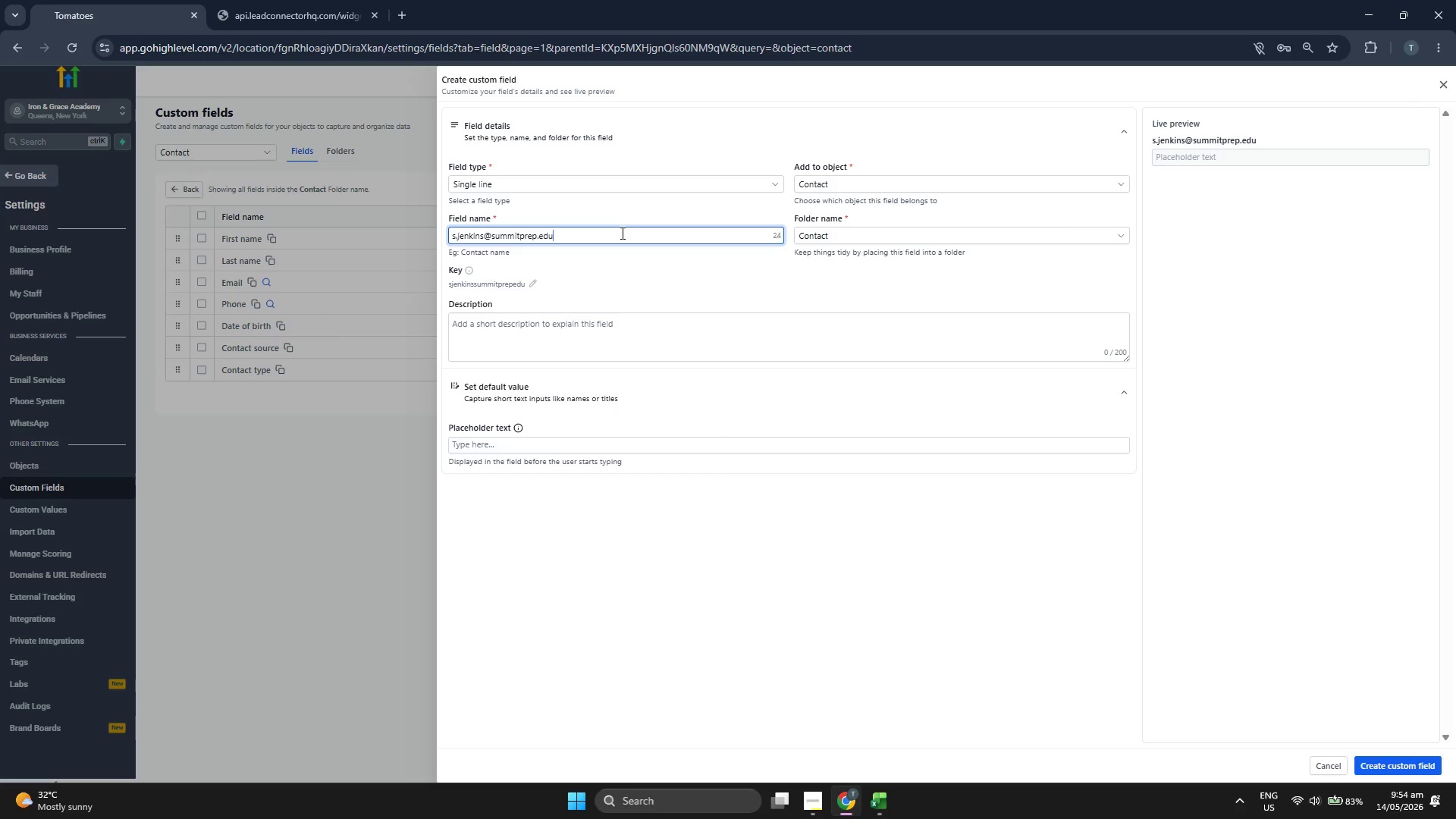 
key(Control+Z)
 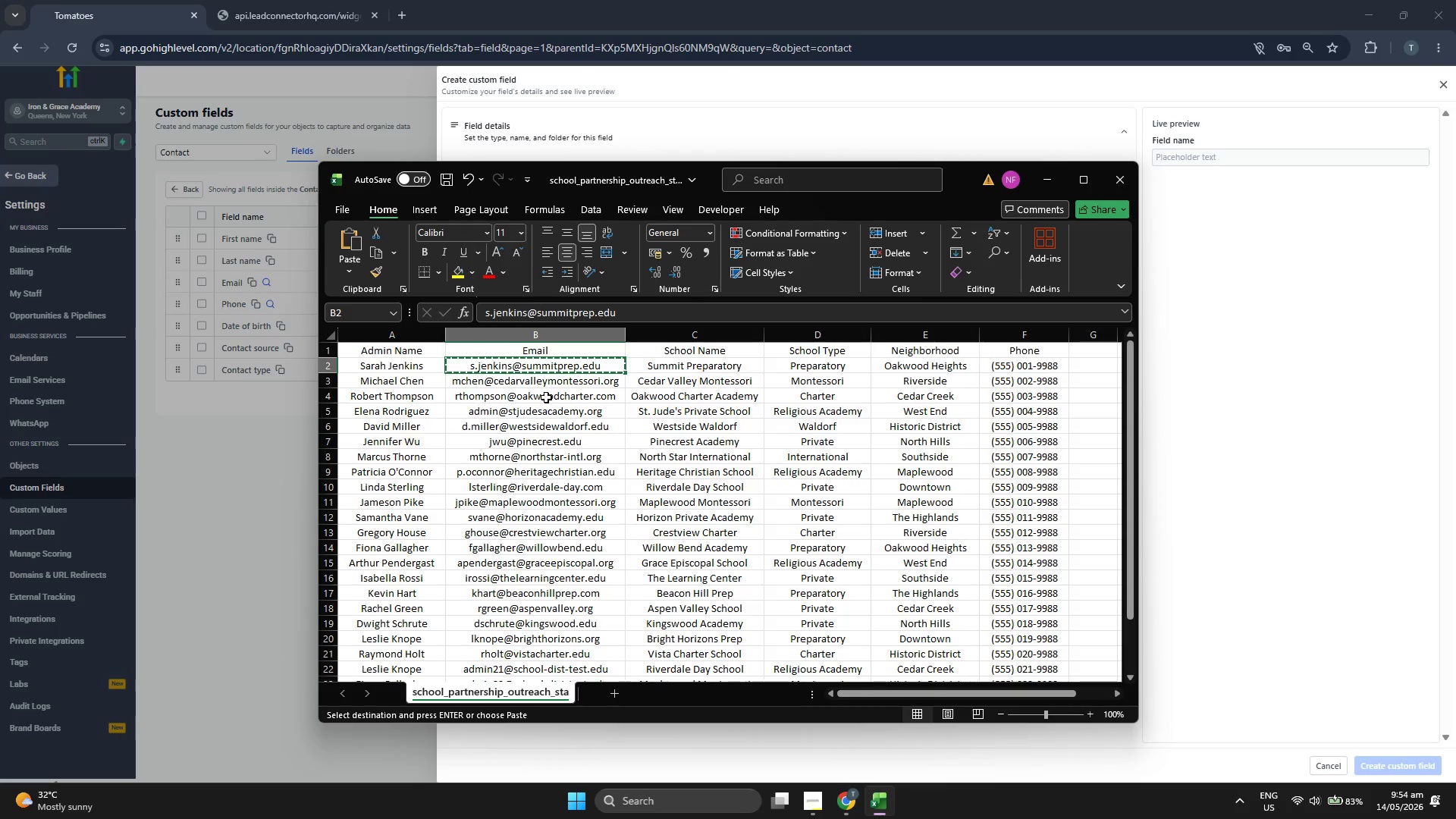 
left_click([727, 352])
 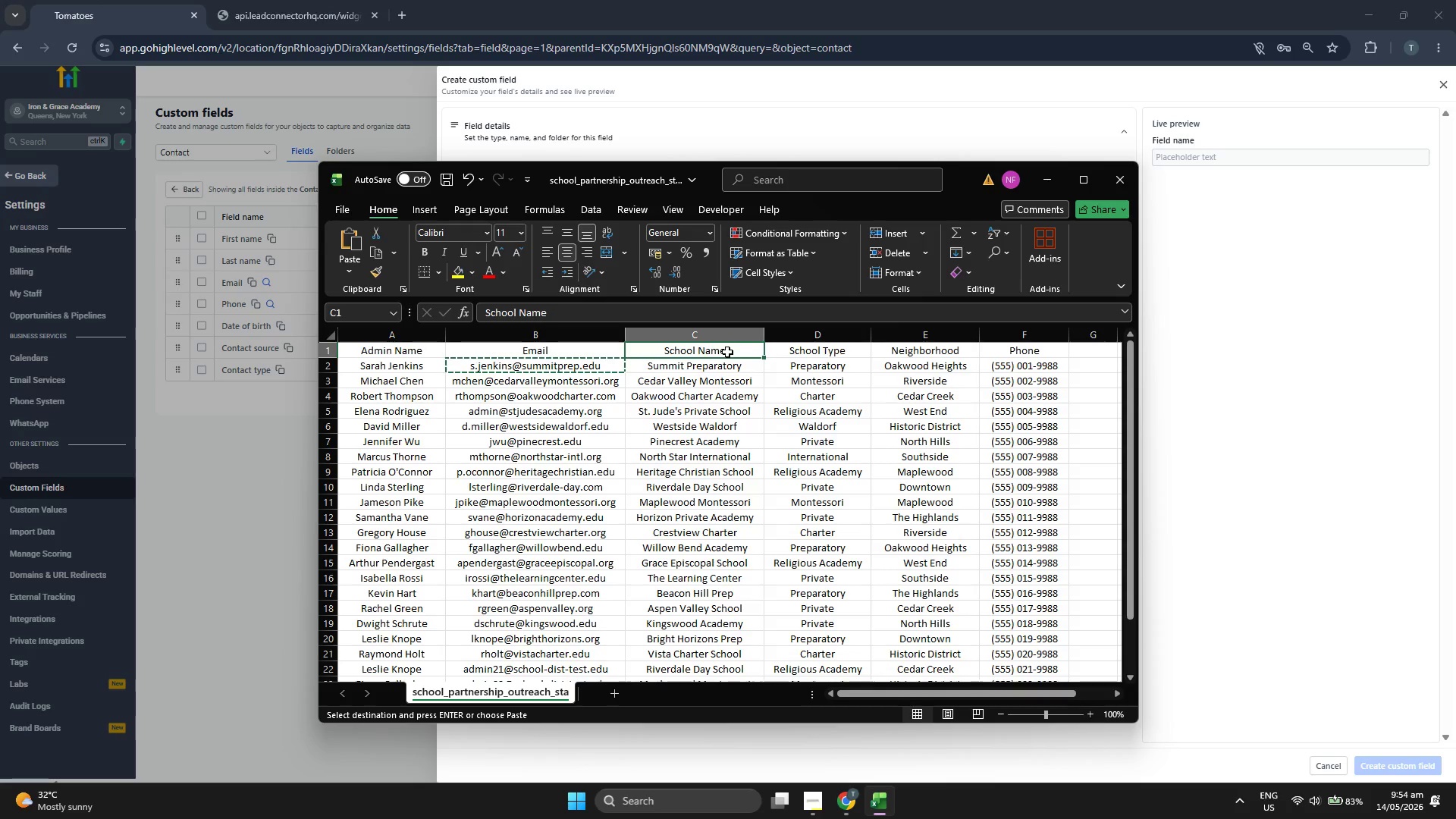 
key(Control+C)
 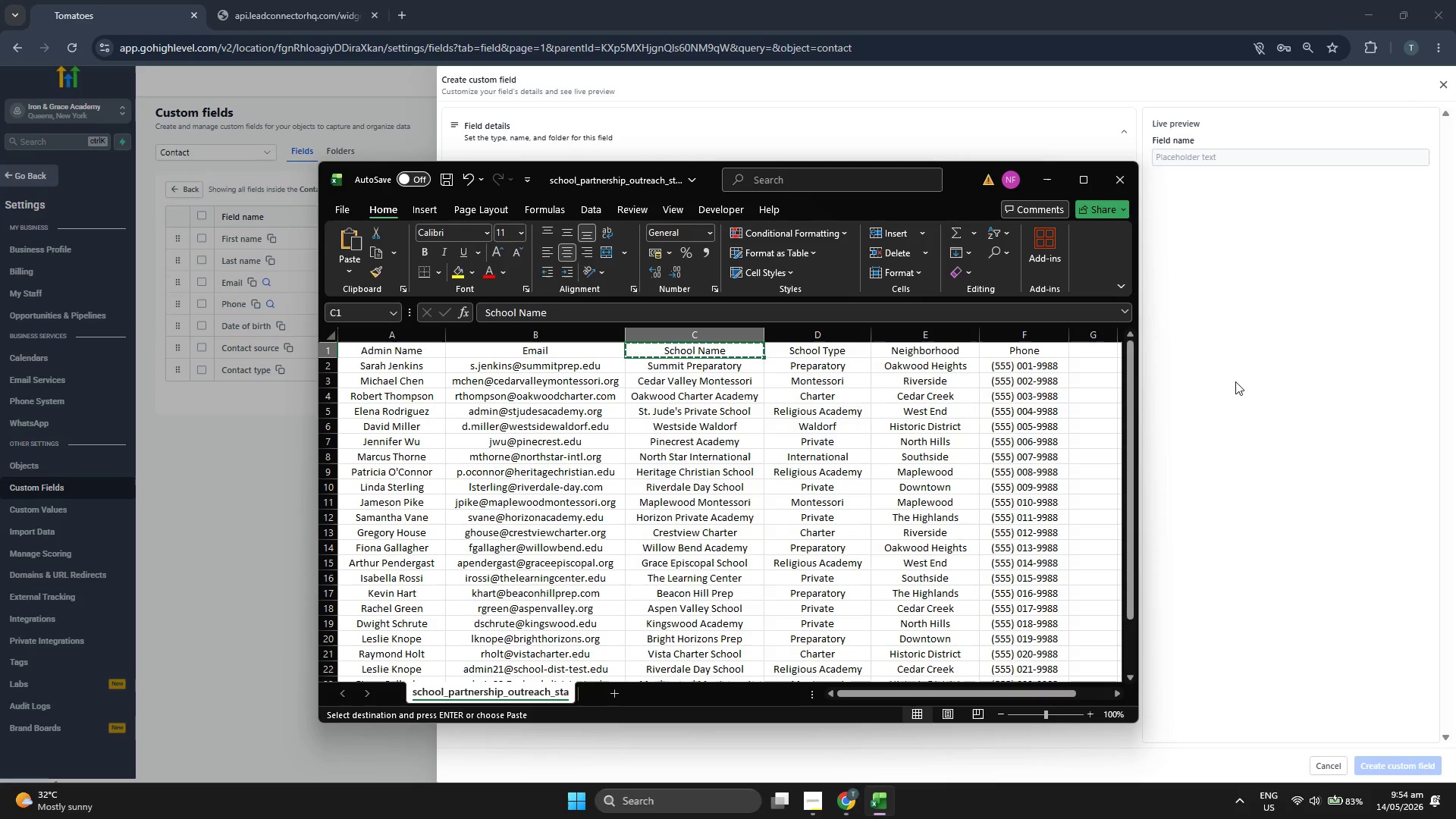 
left_click([1244, 378])
 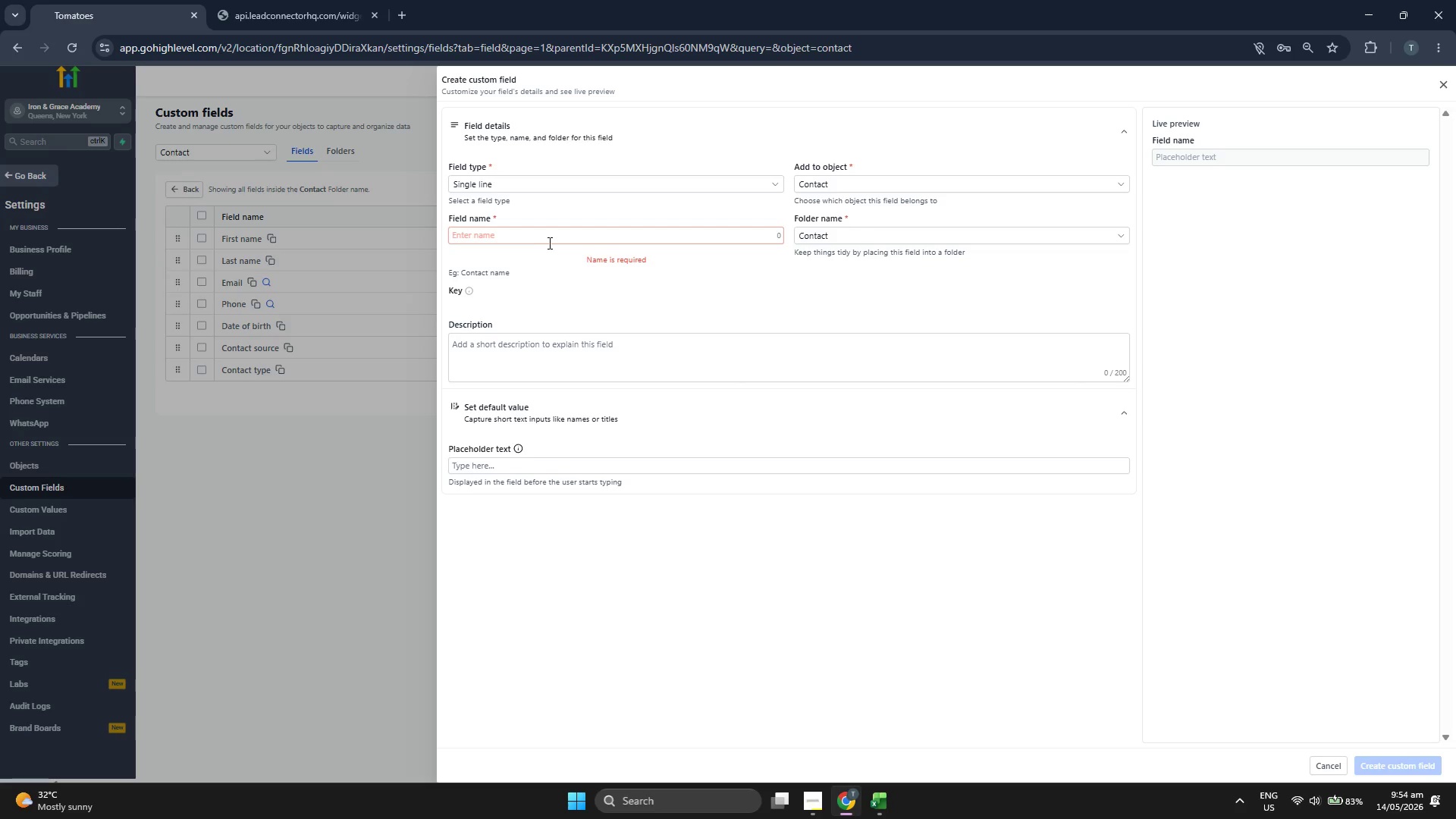 
left_click([550, 238])
 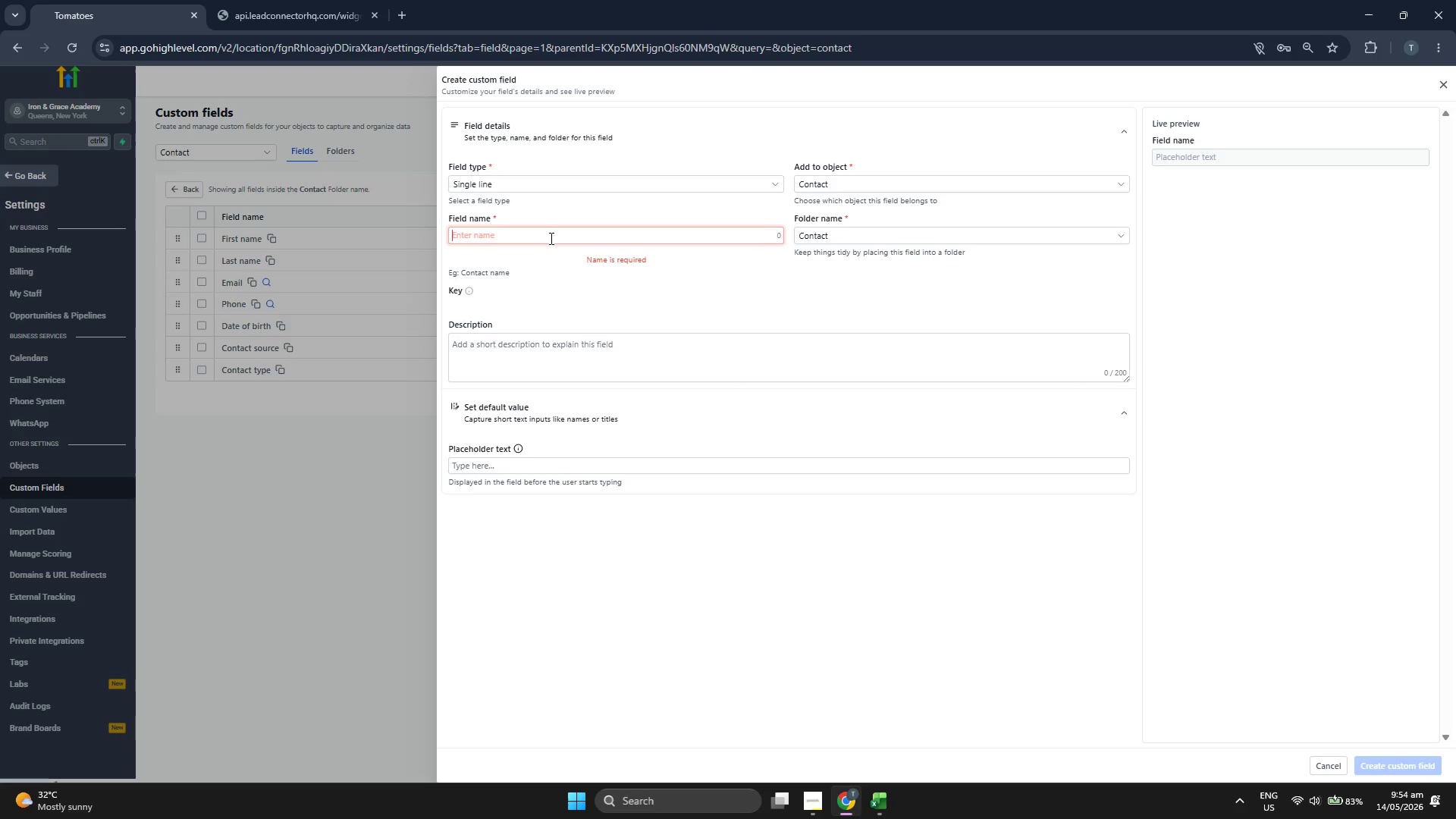 
key(Control+V)
 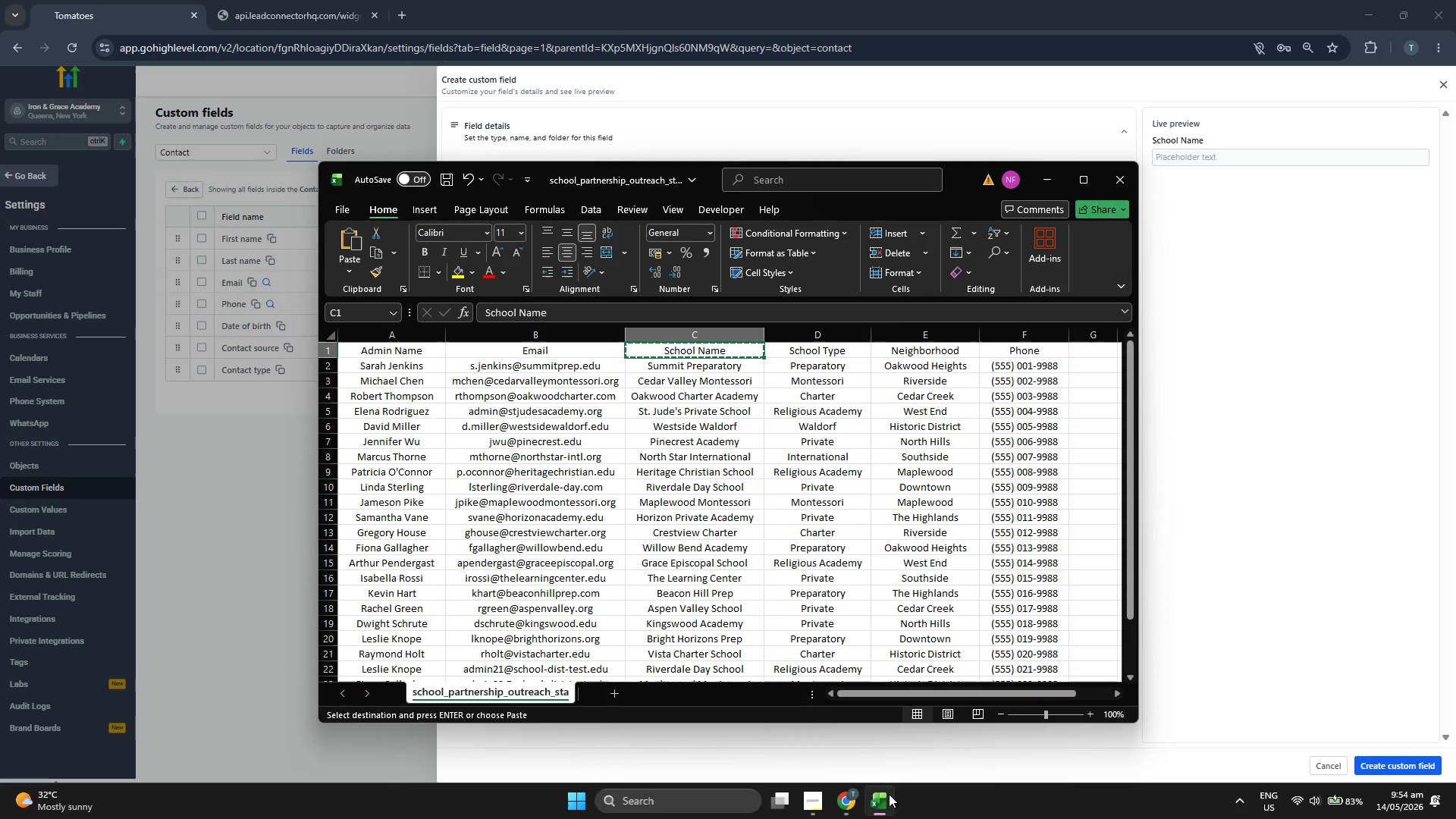 
left_click([889, 794])
 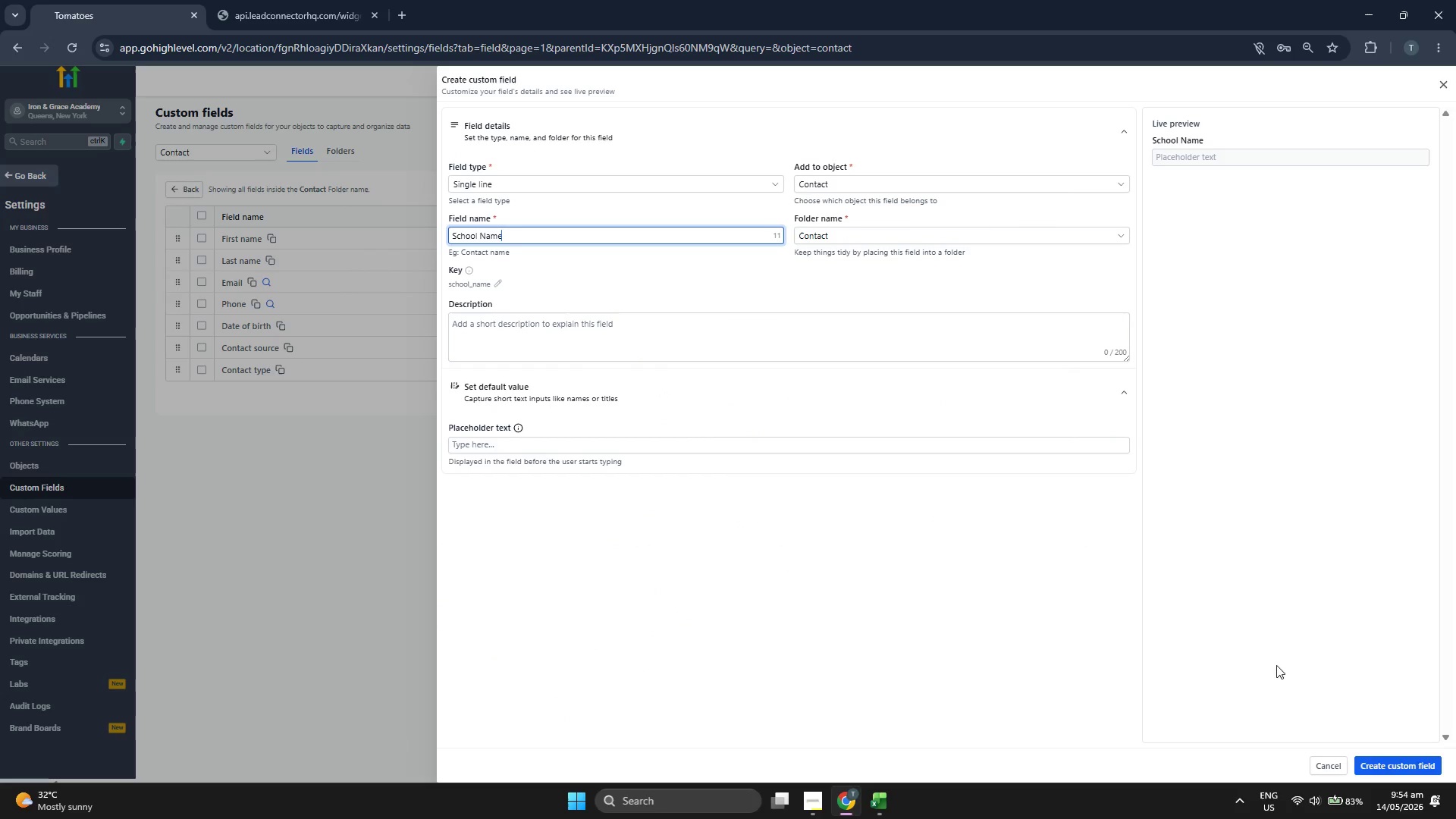 
left_click([1386, 757])
 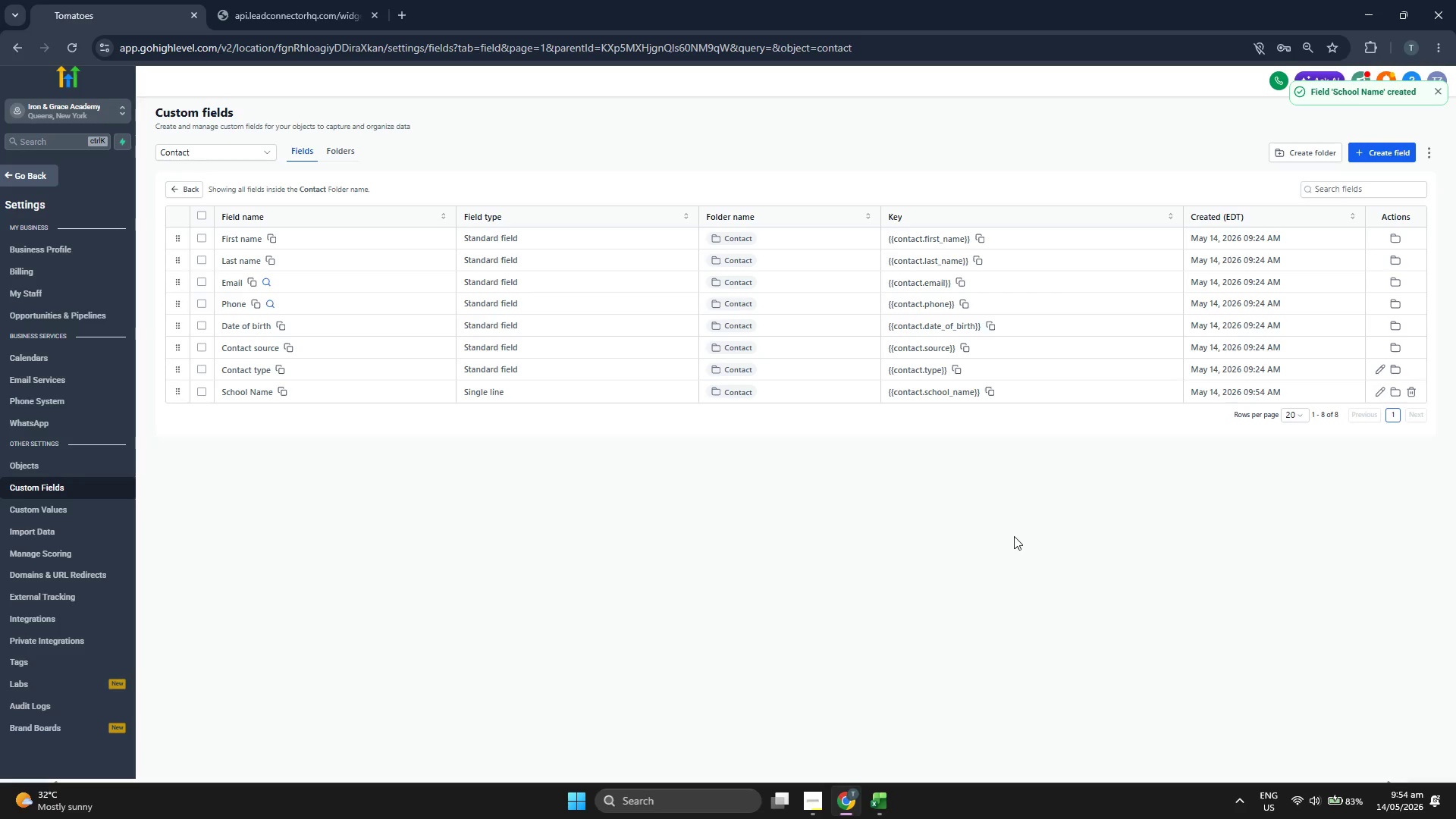 
wait(8.36)
 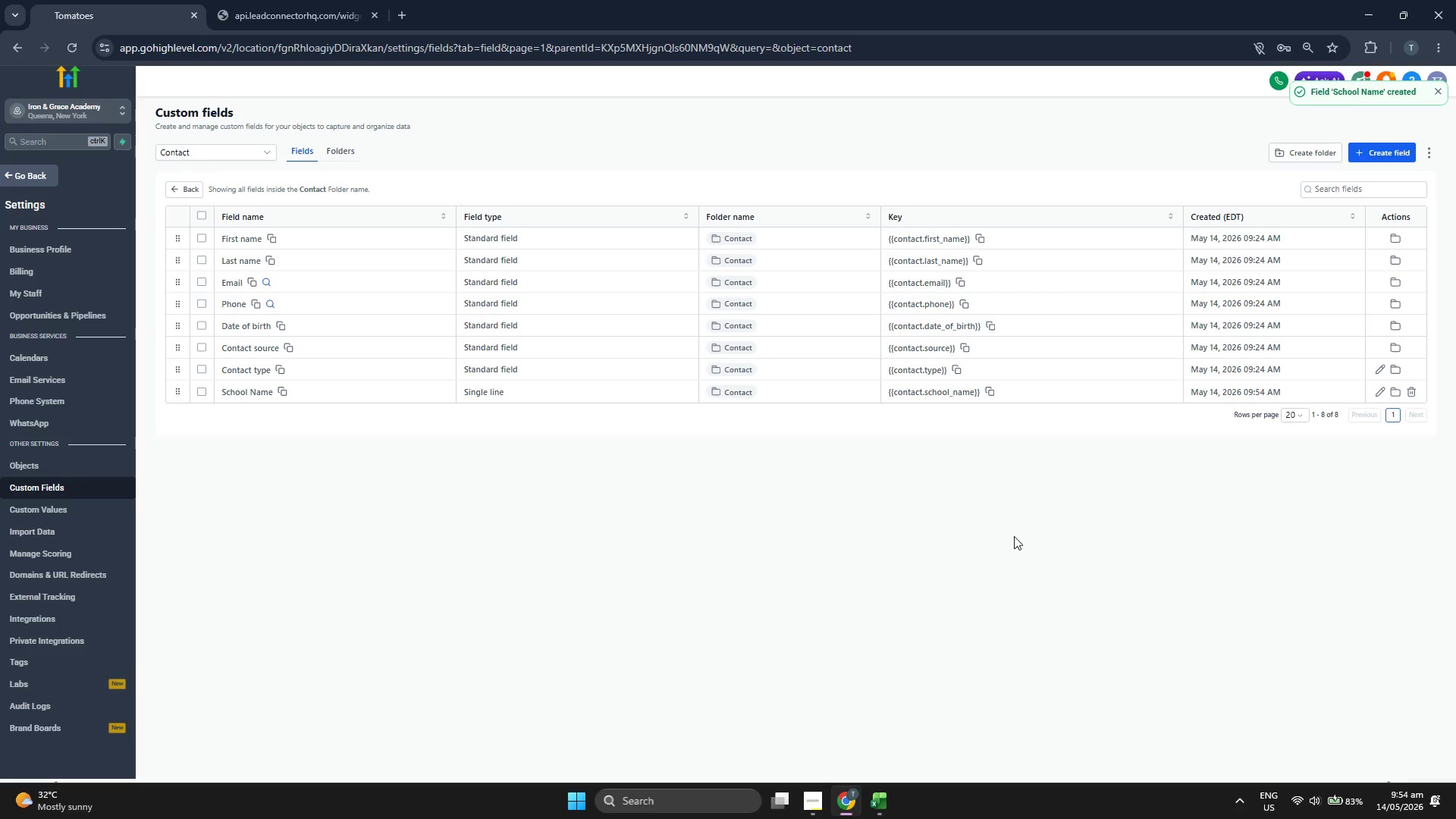 
left_click([1377, 155])
 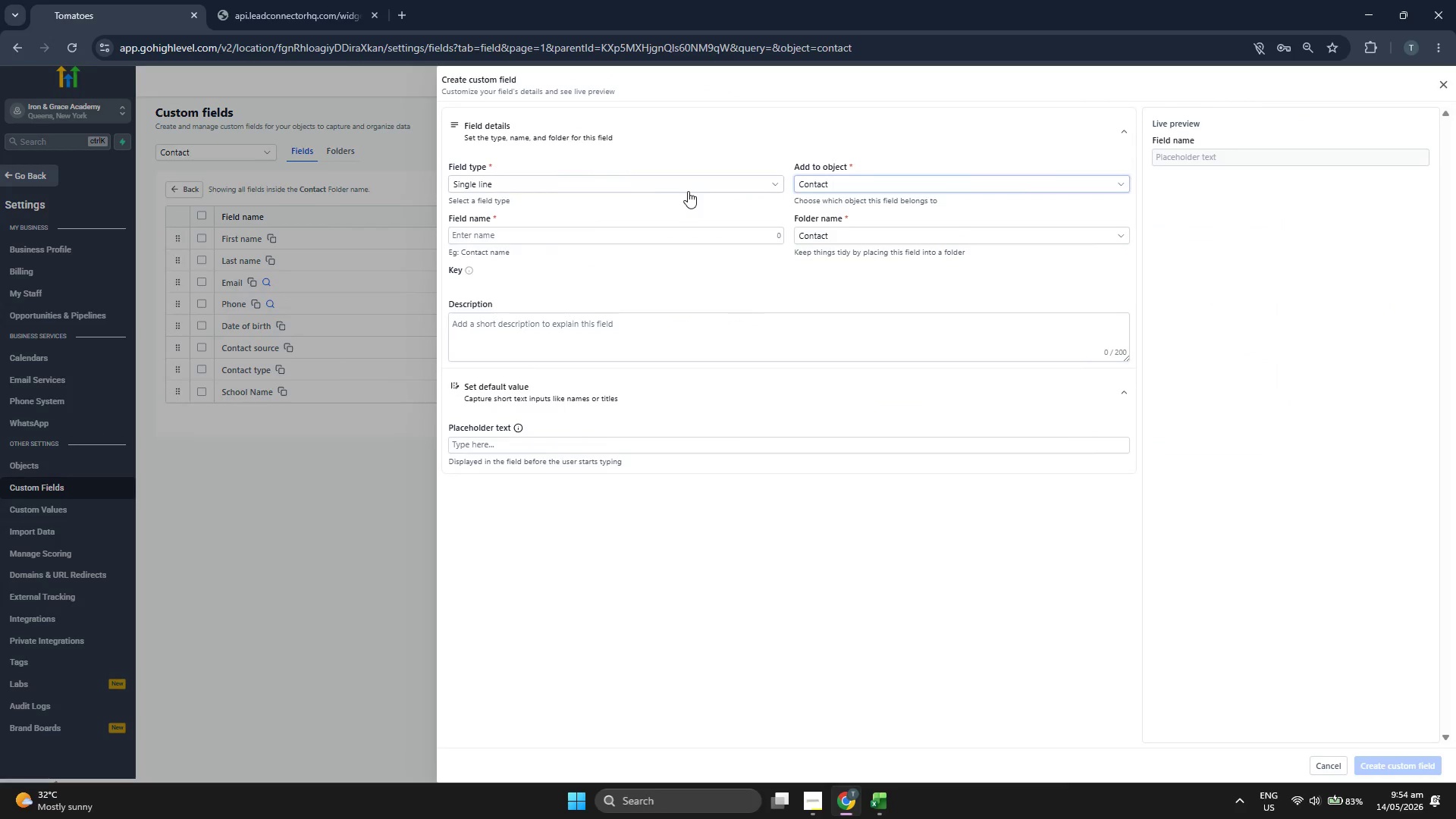 
left_click([642, 184])
 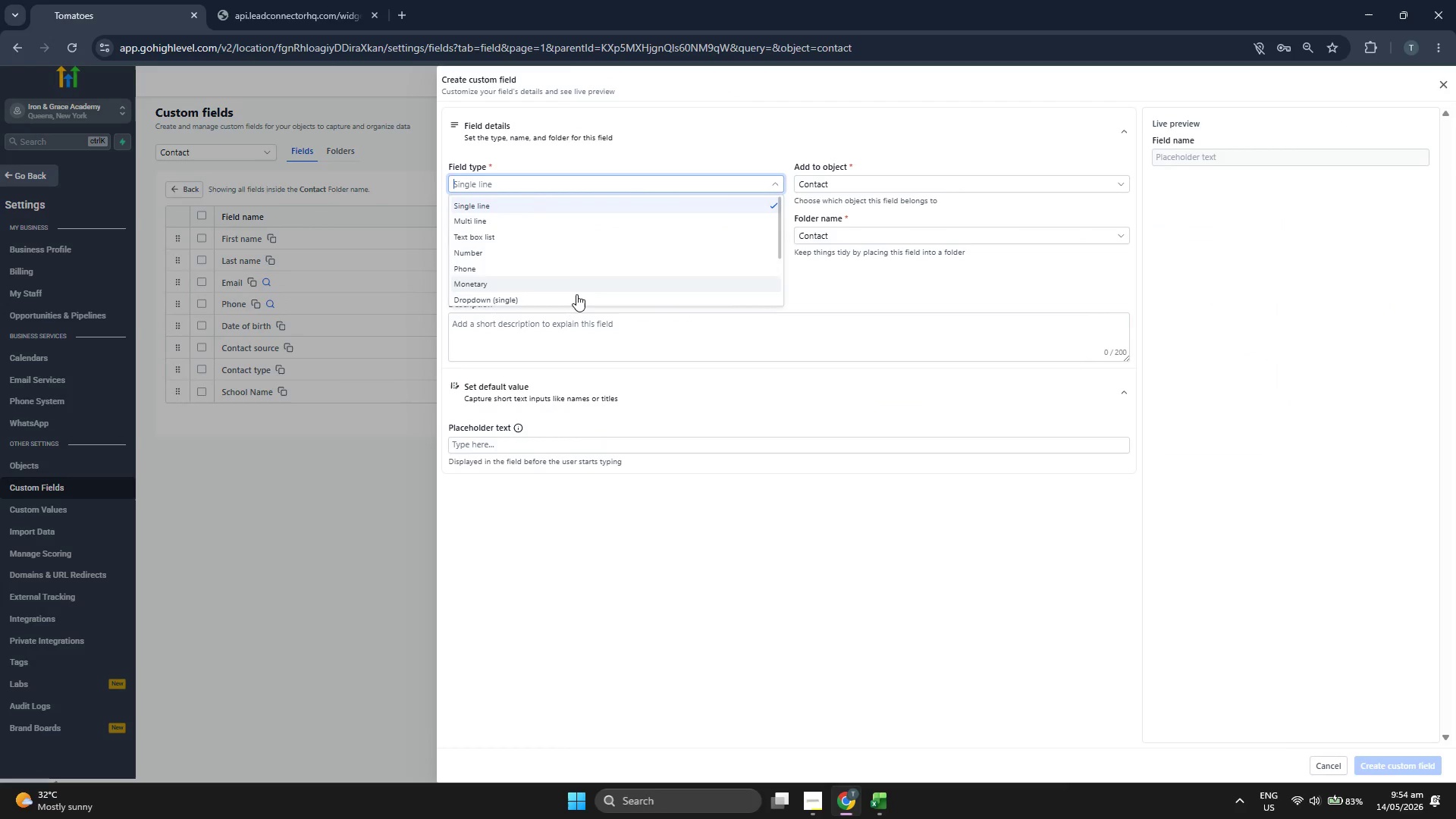 
left_click([576, 297])
 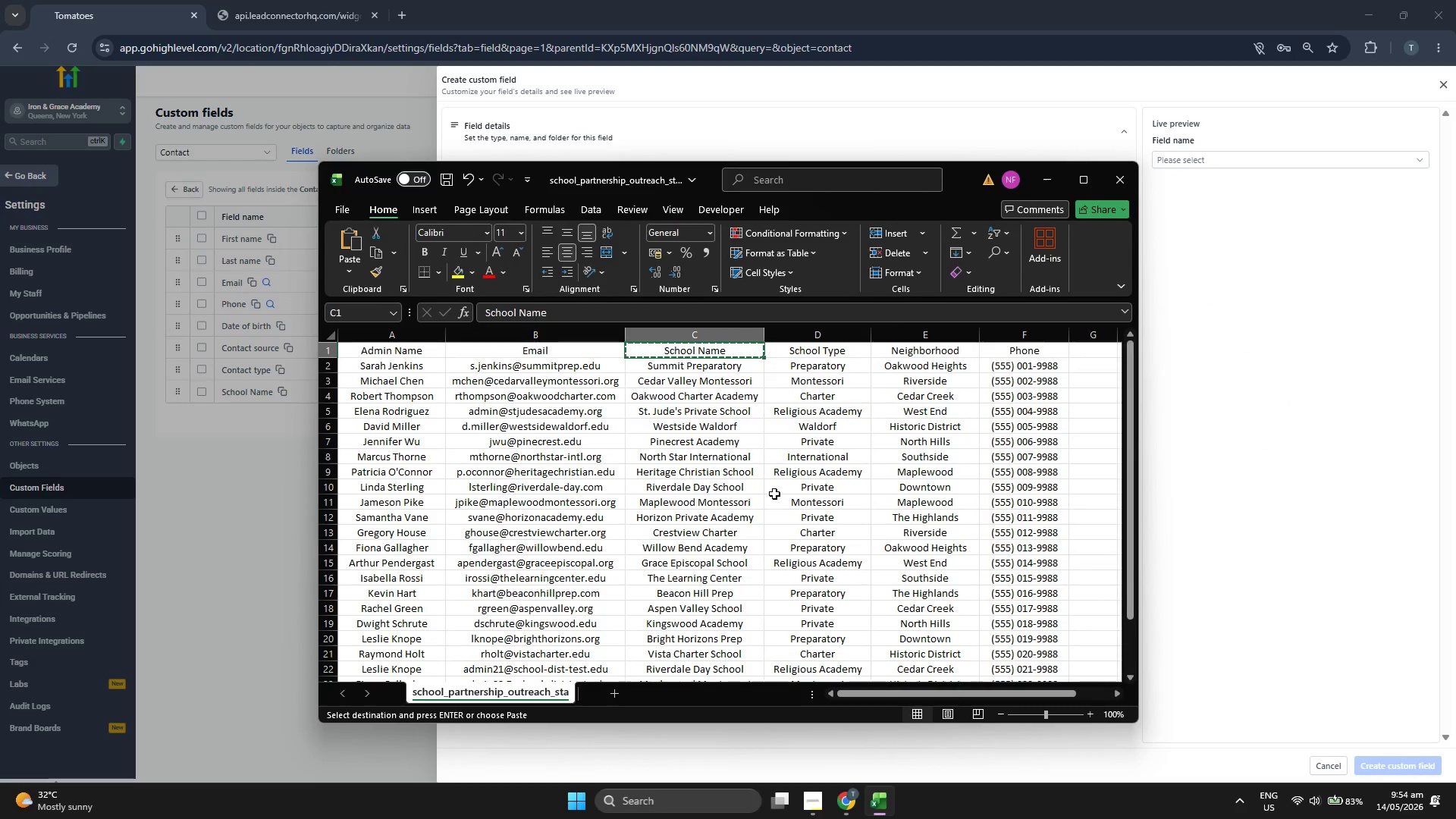 
left_click([841, 456])
 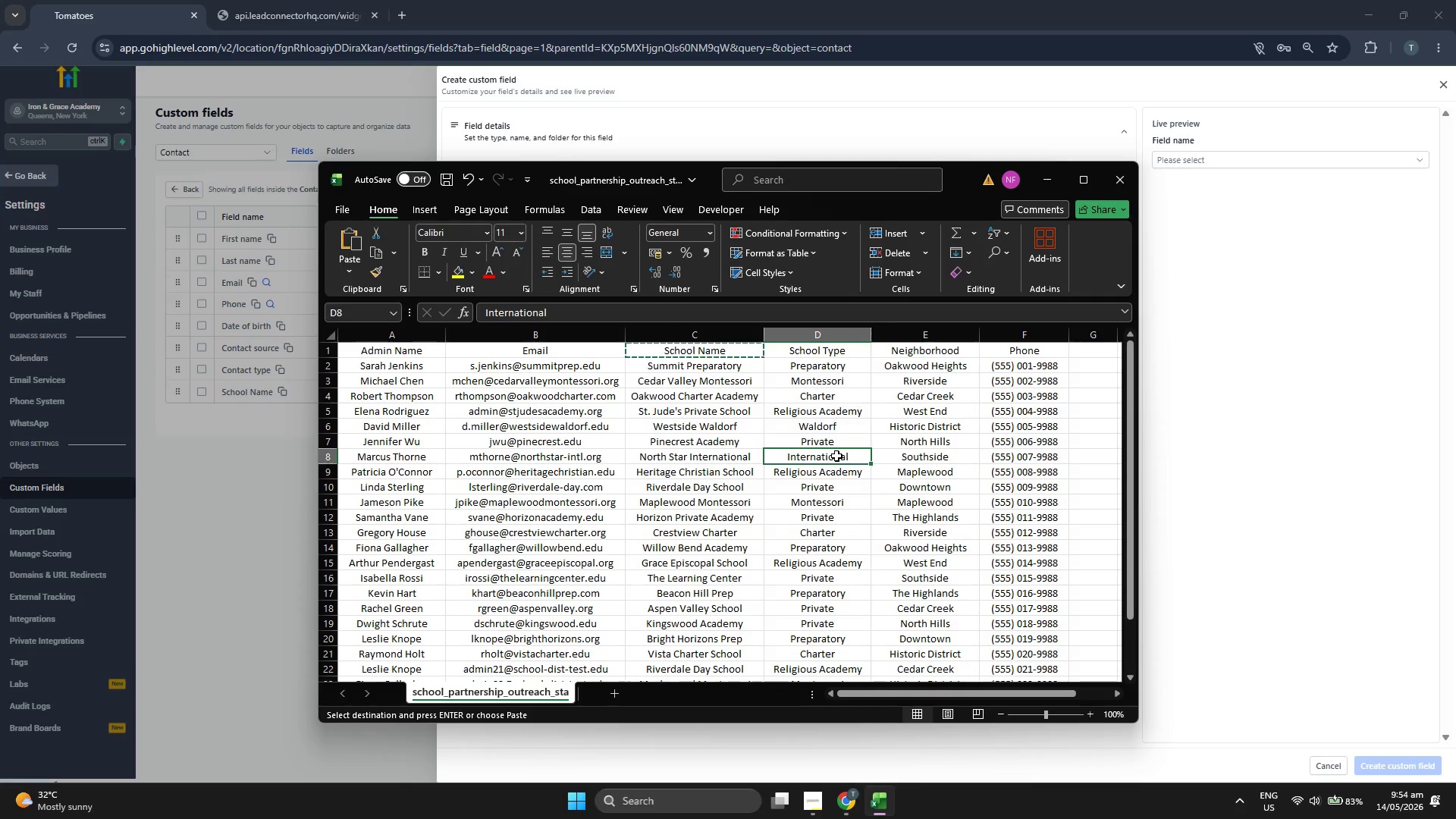 
scroll: coordinate [836, 455], scroll_direction: down, amount: 4.0
 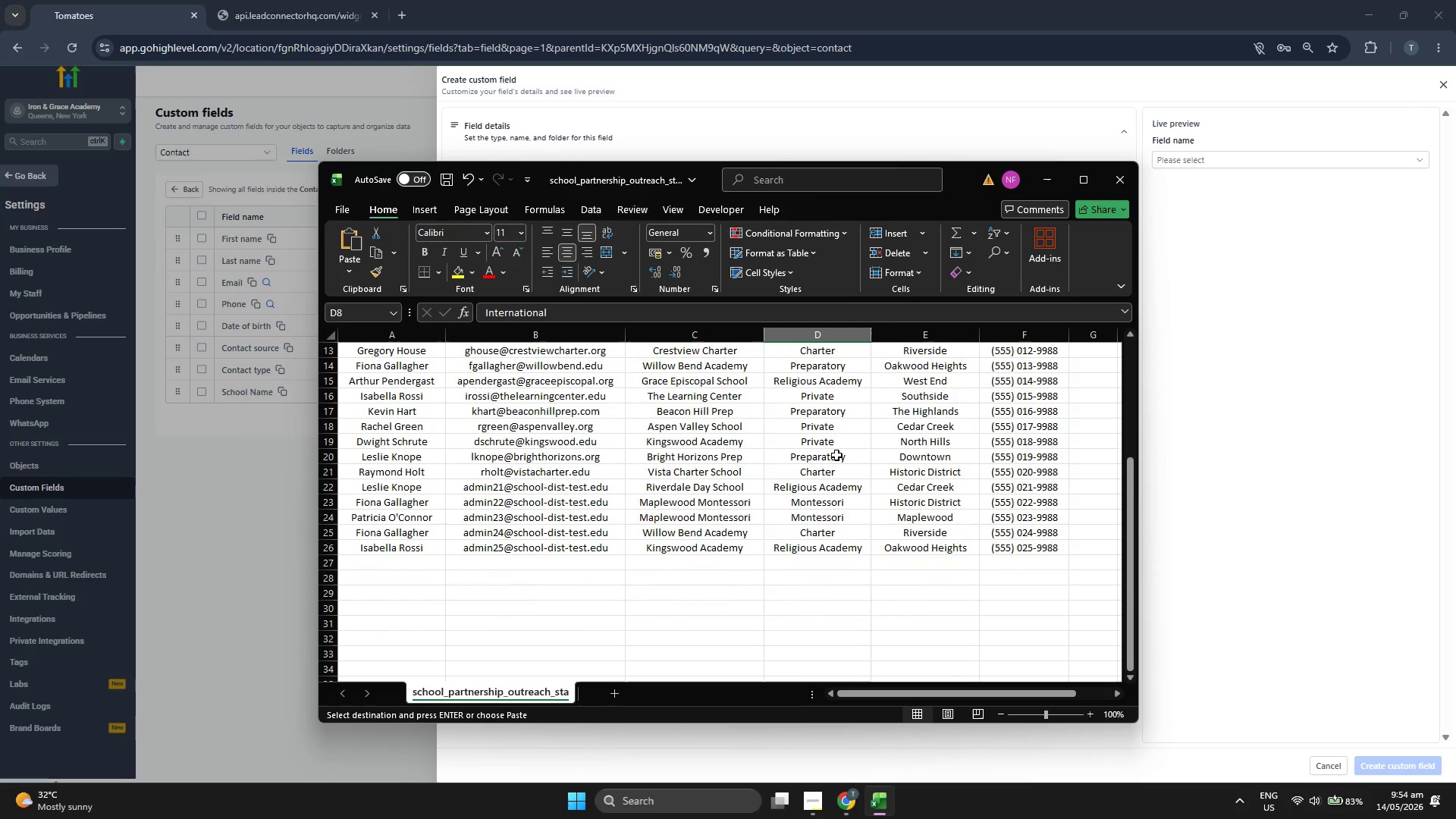 
scroll: coordinate [836, 455], scroll_direction: up, amount: 1.0
 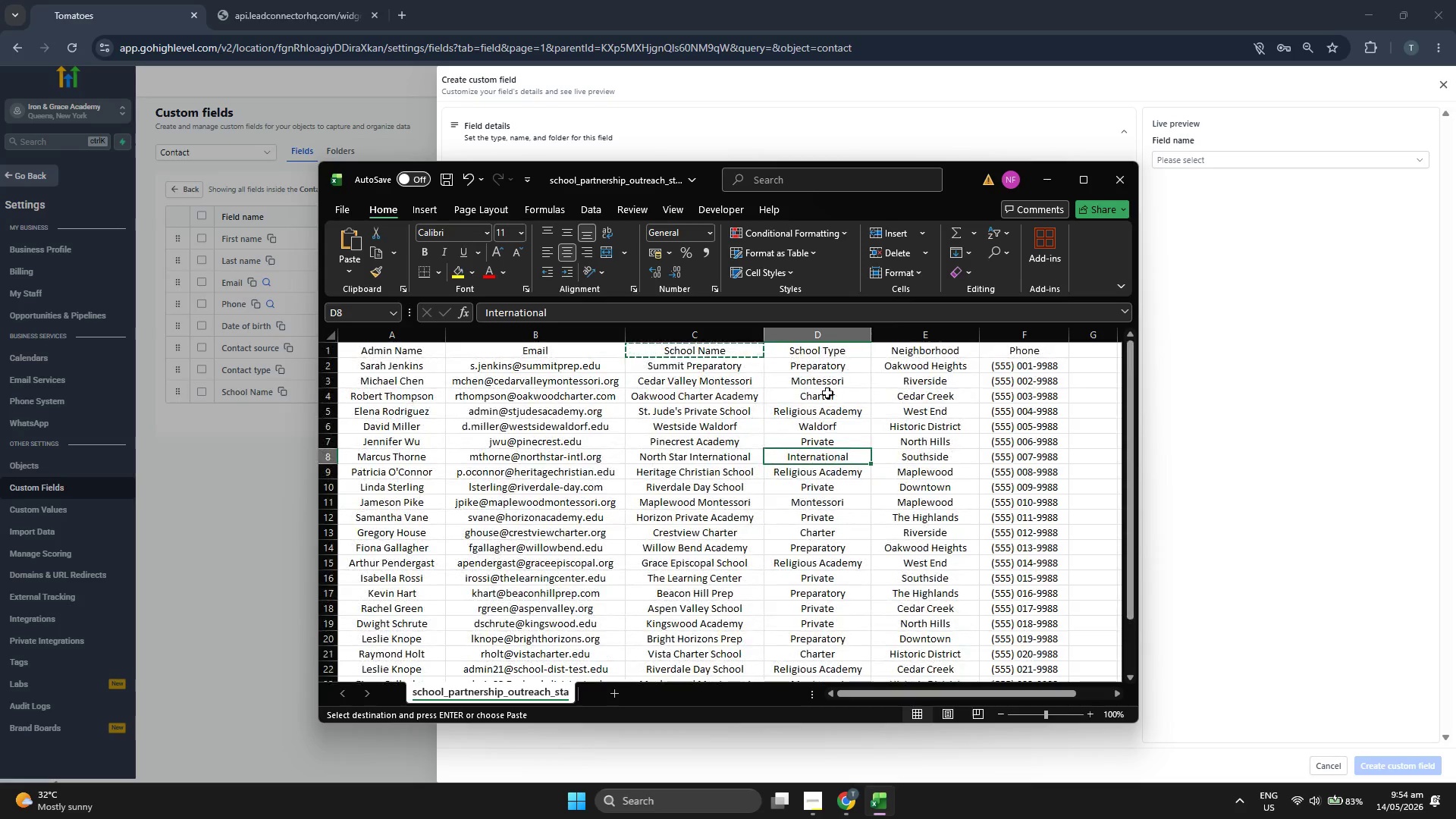 
left_click([830, 350])
 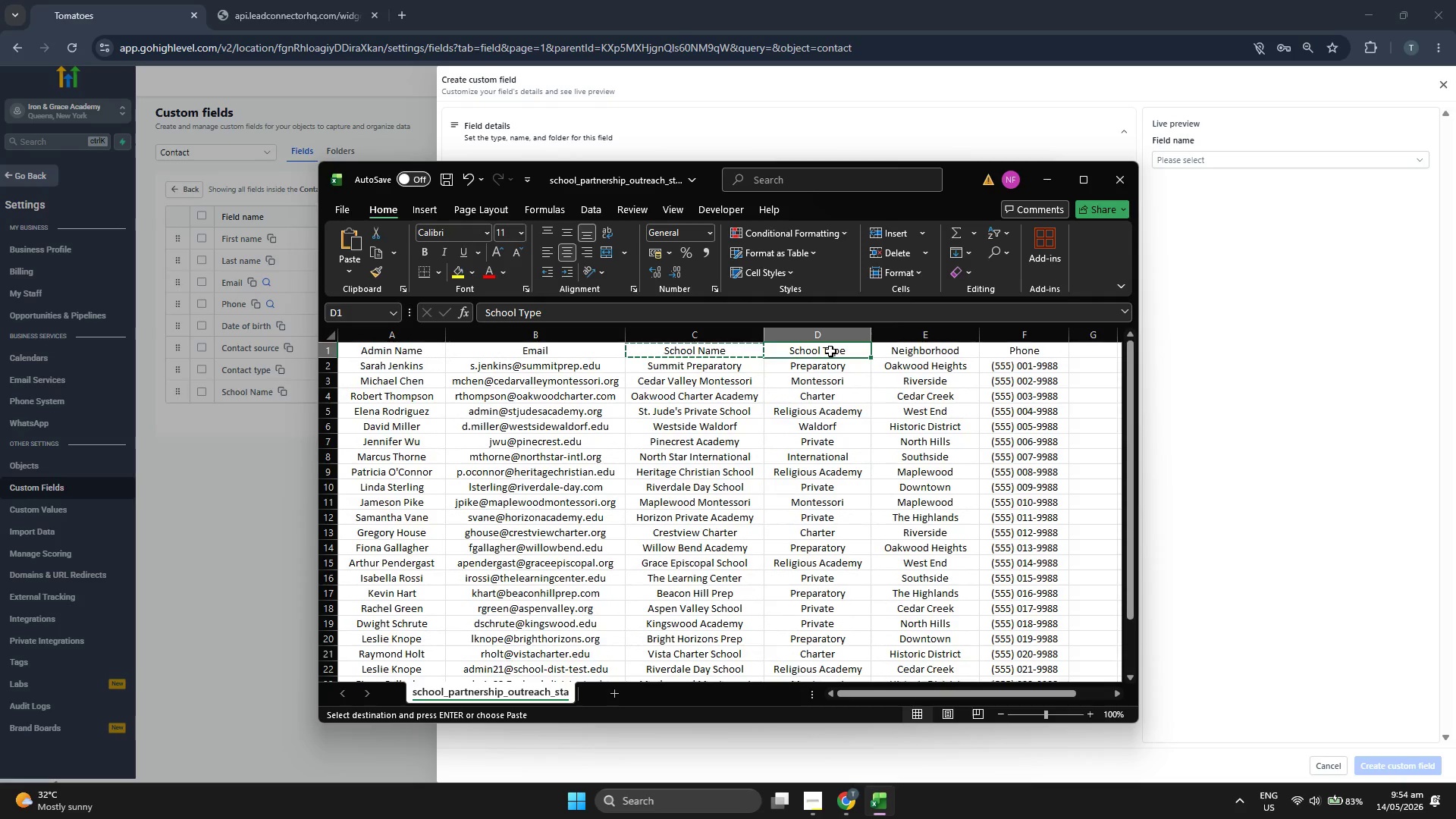 
key(Control+C)
 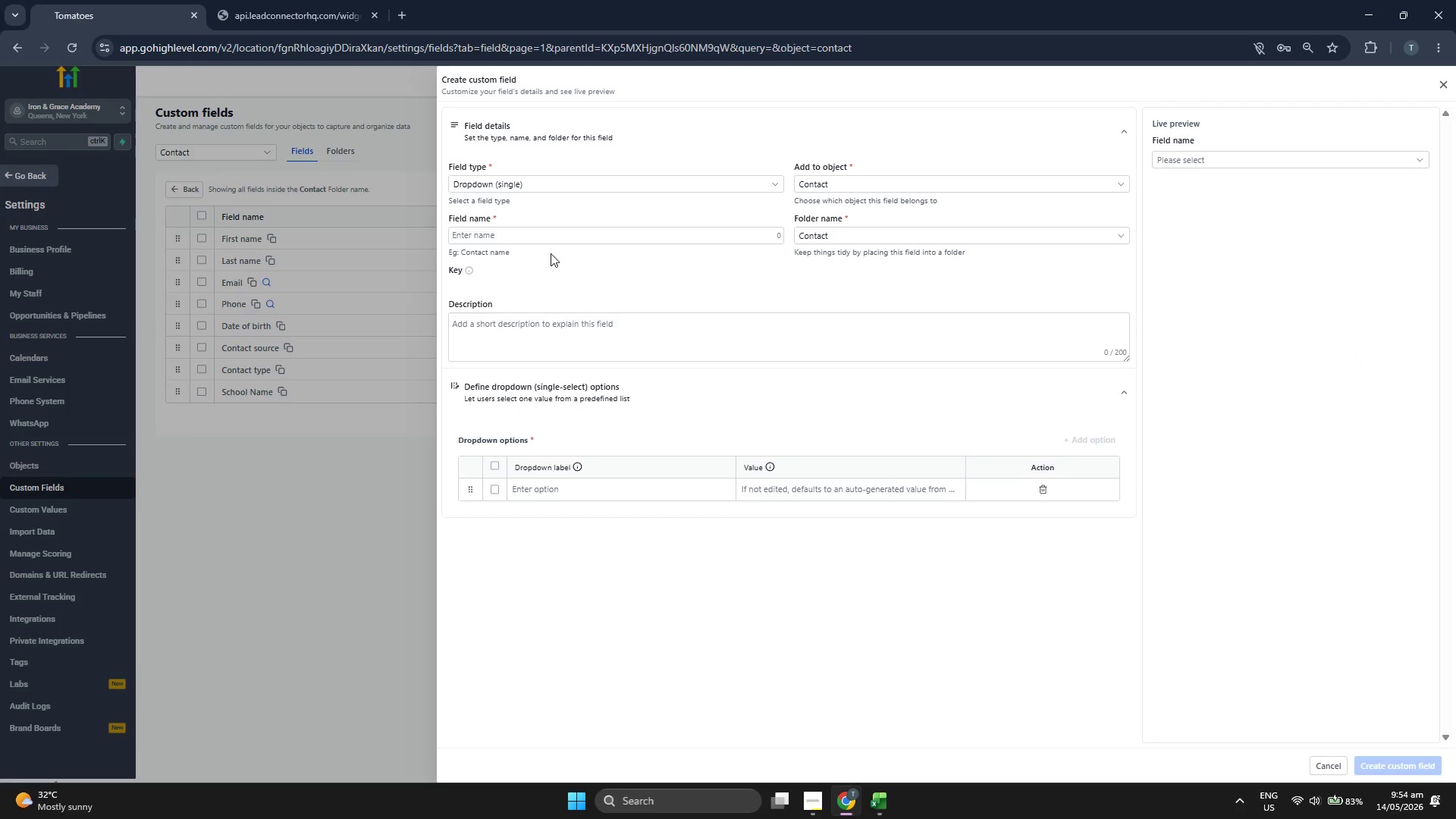 
left_click([558, 234])
 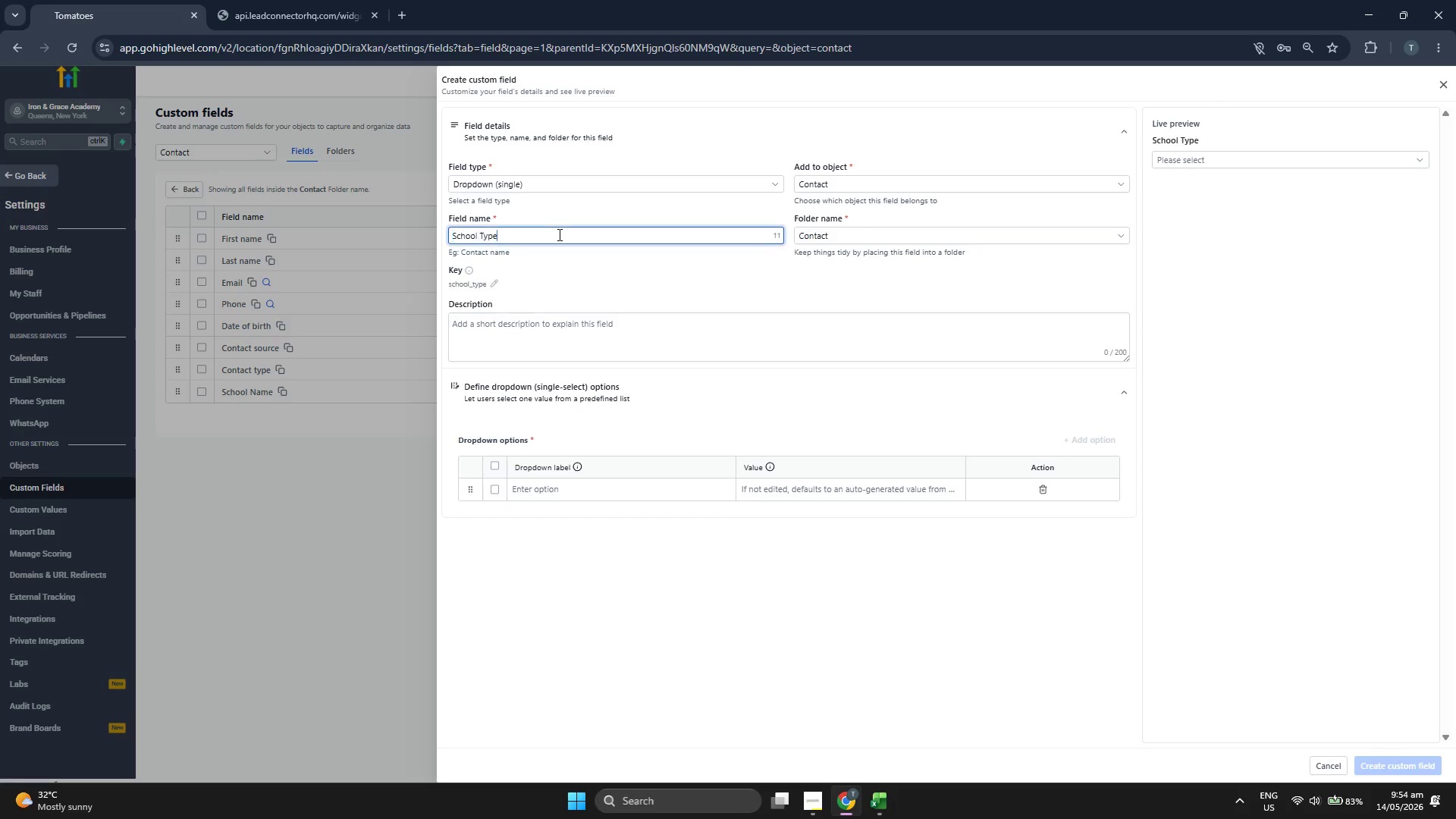 
key(Control+ControlLeft)
 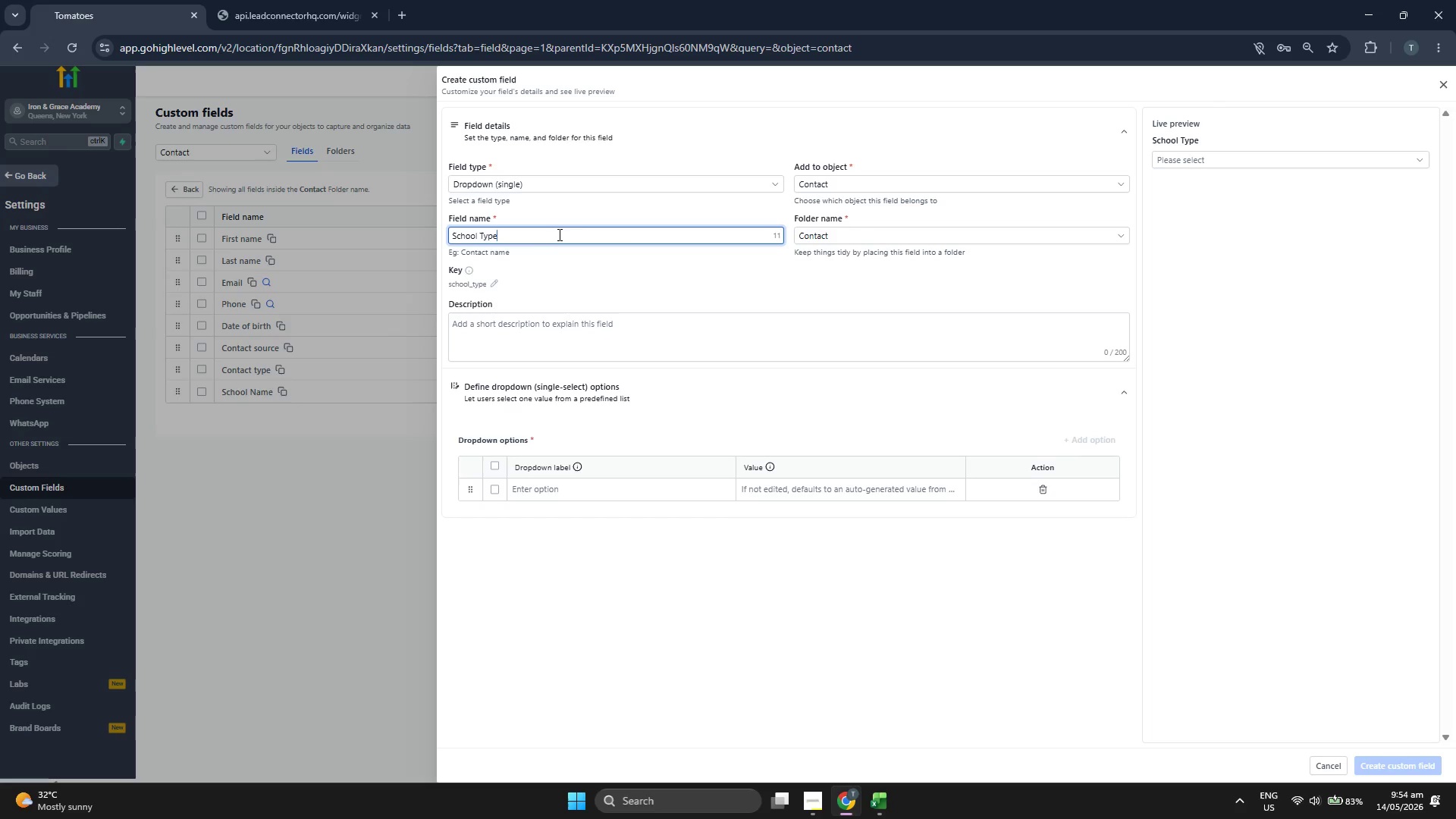 
key(Control+V)
 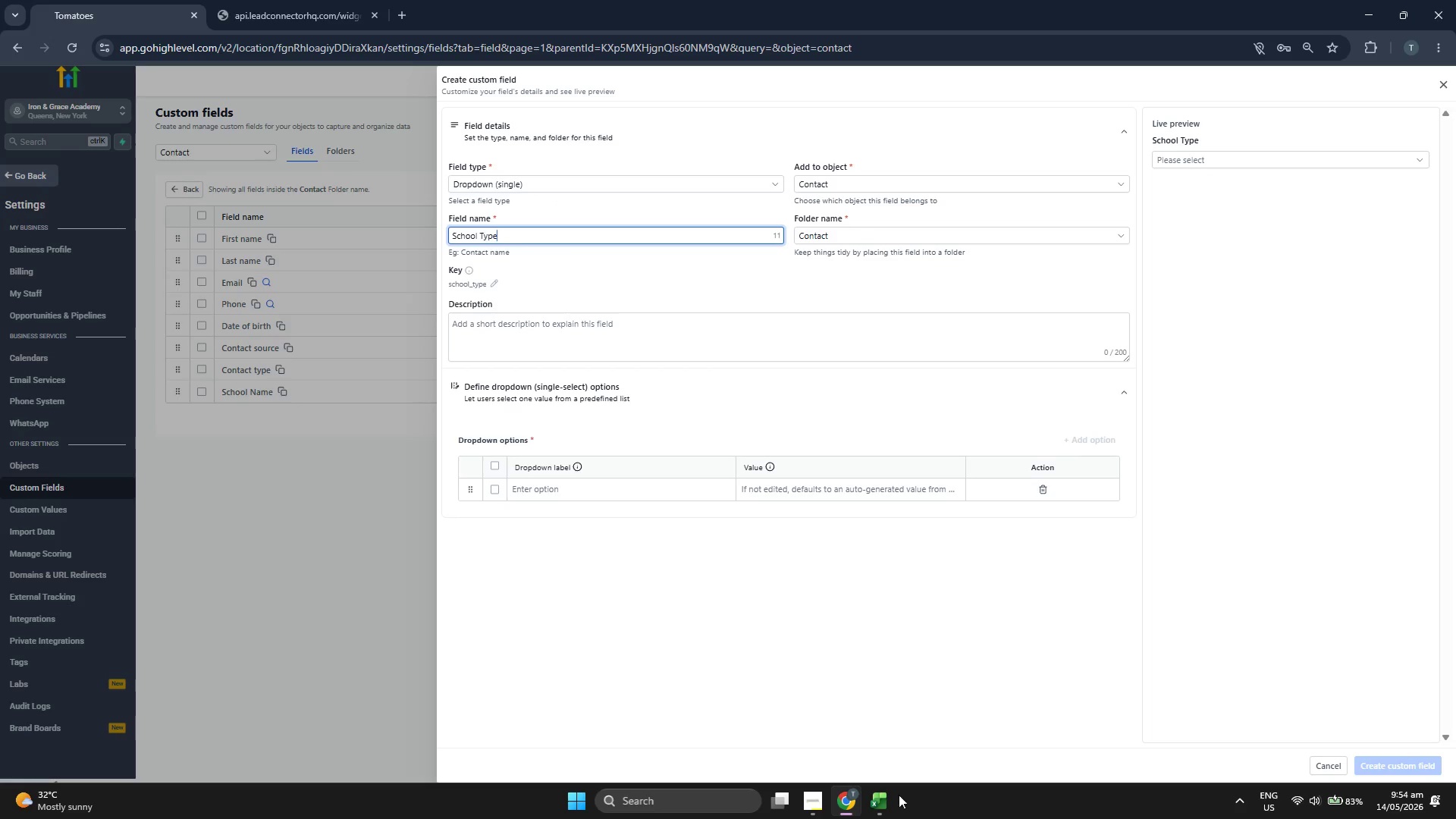 
left_click([883, 810])
 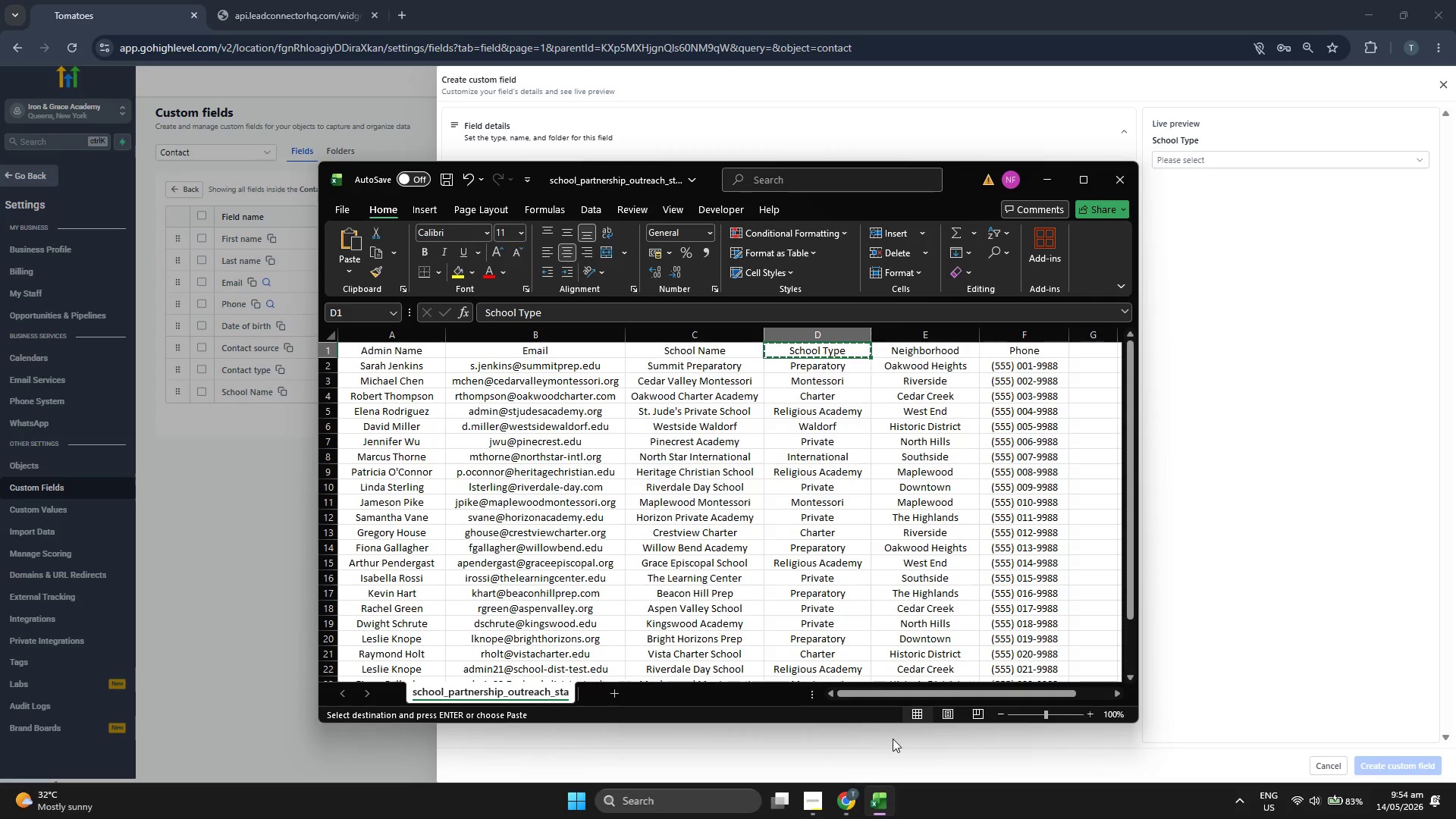 
key(ArrowDown)
 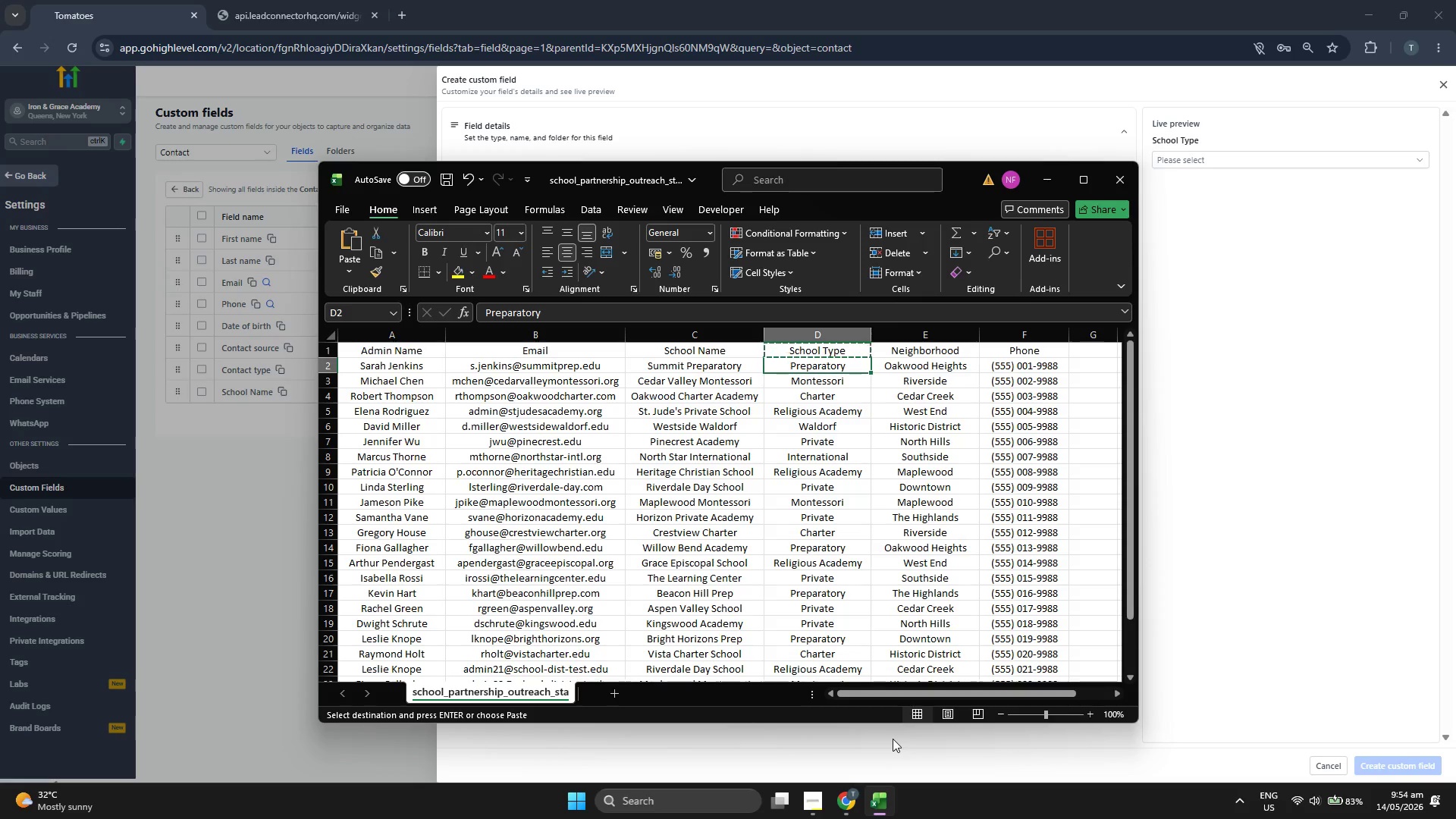 
key(Control+ControlLeft)
 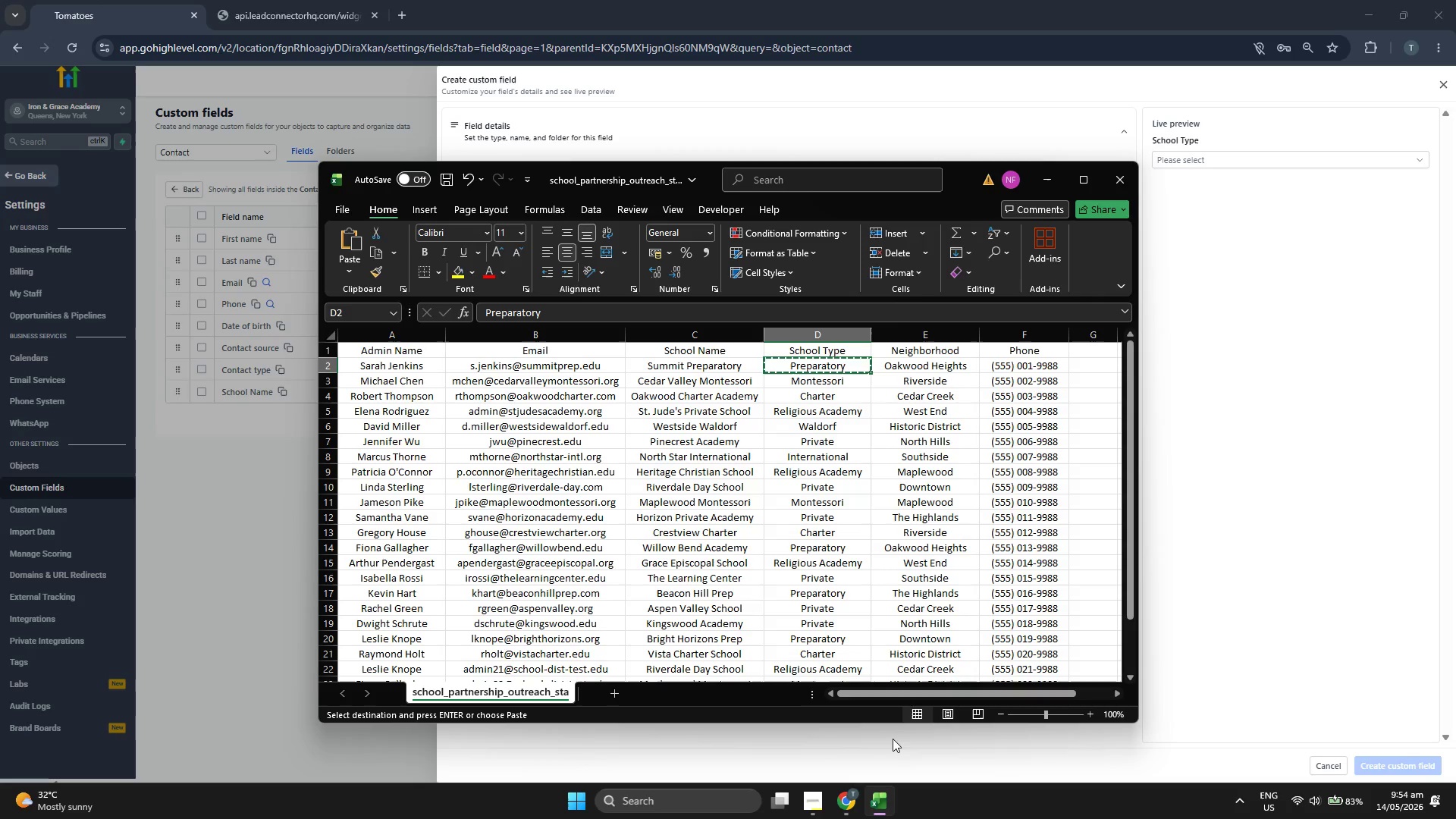 
key(Control+C)
 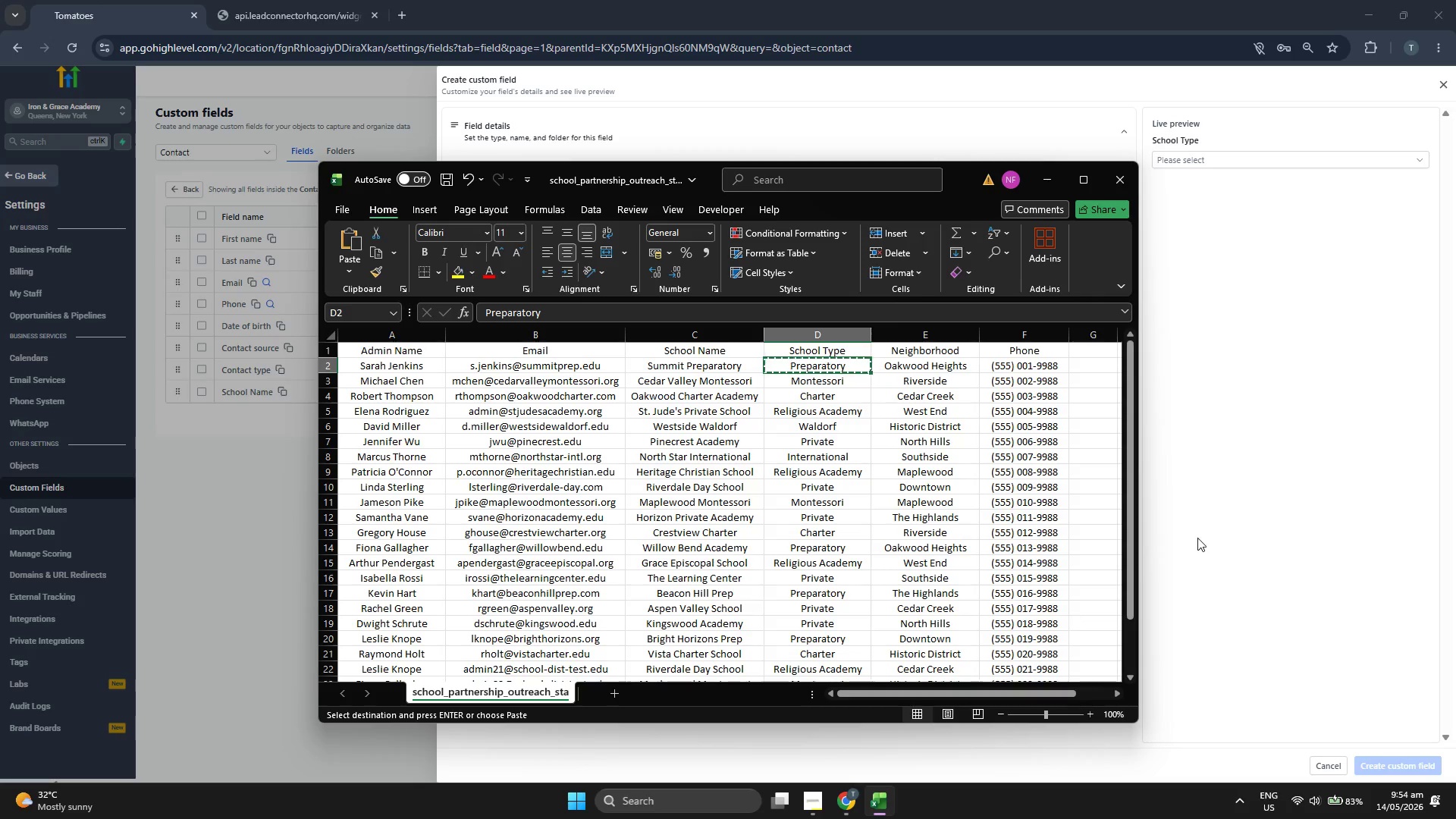 
left_click([1215, 525])
 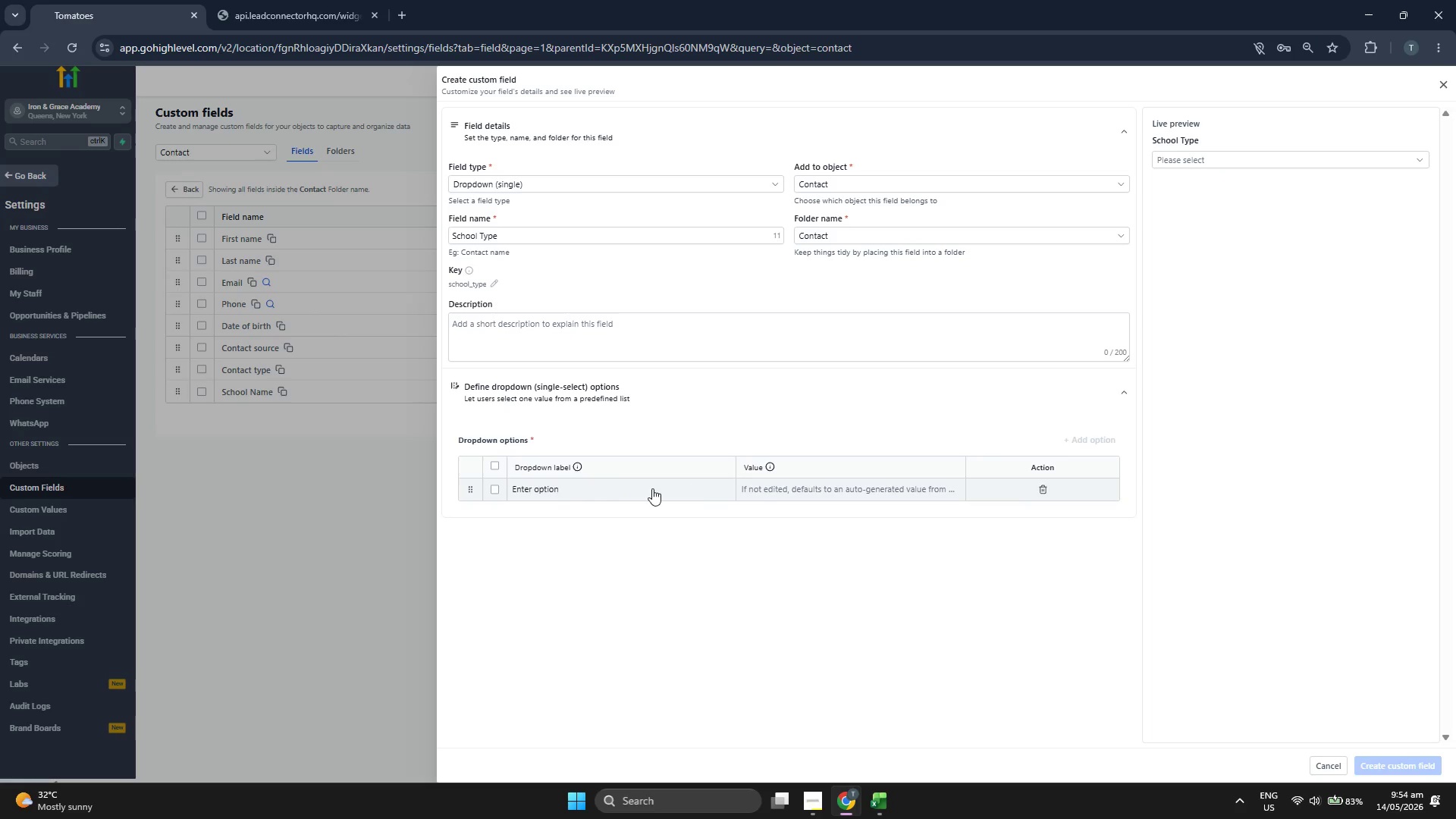 
left_click([619, 489])
 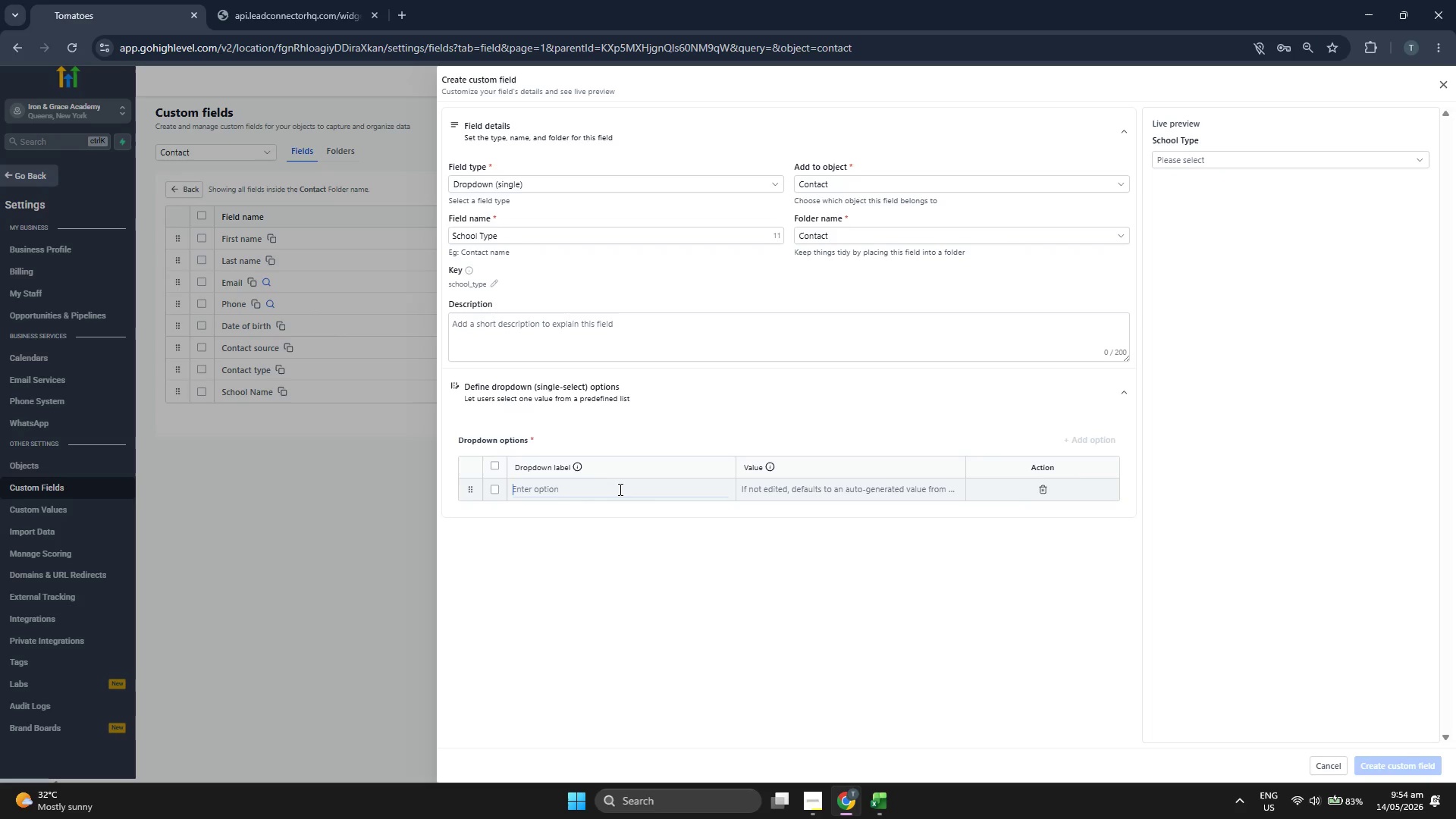 
key(Control+V)
 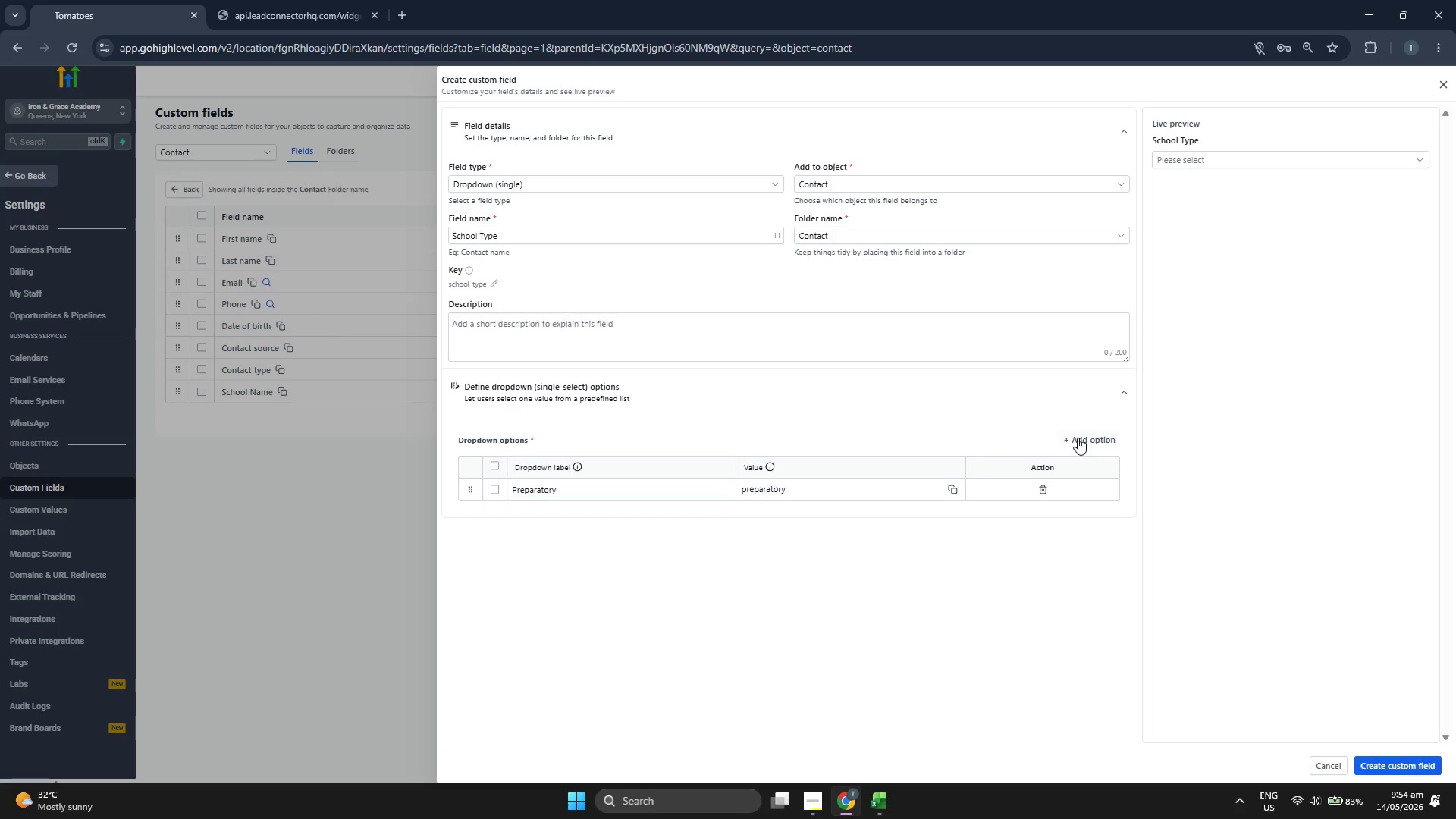 
left_click([1078, 438])
 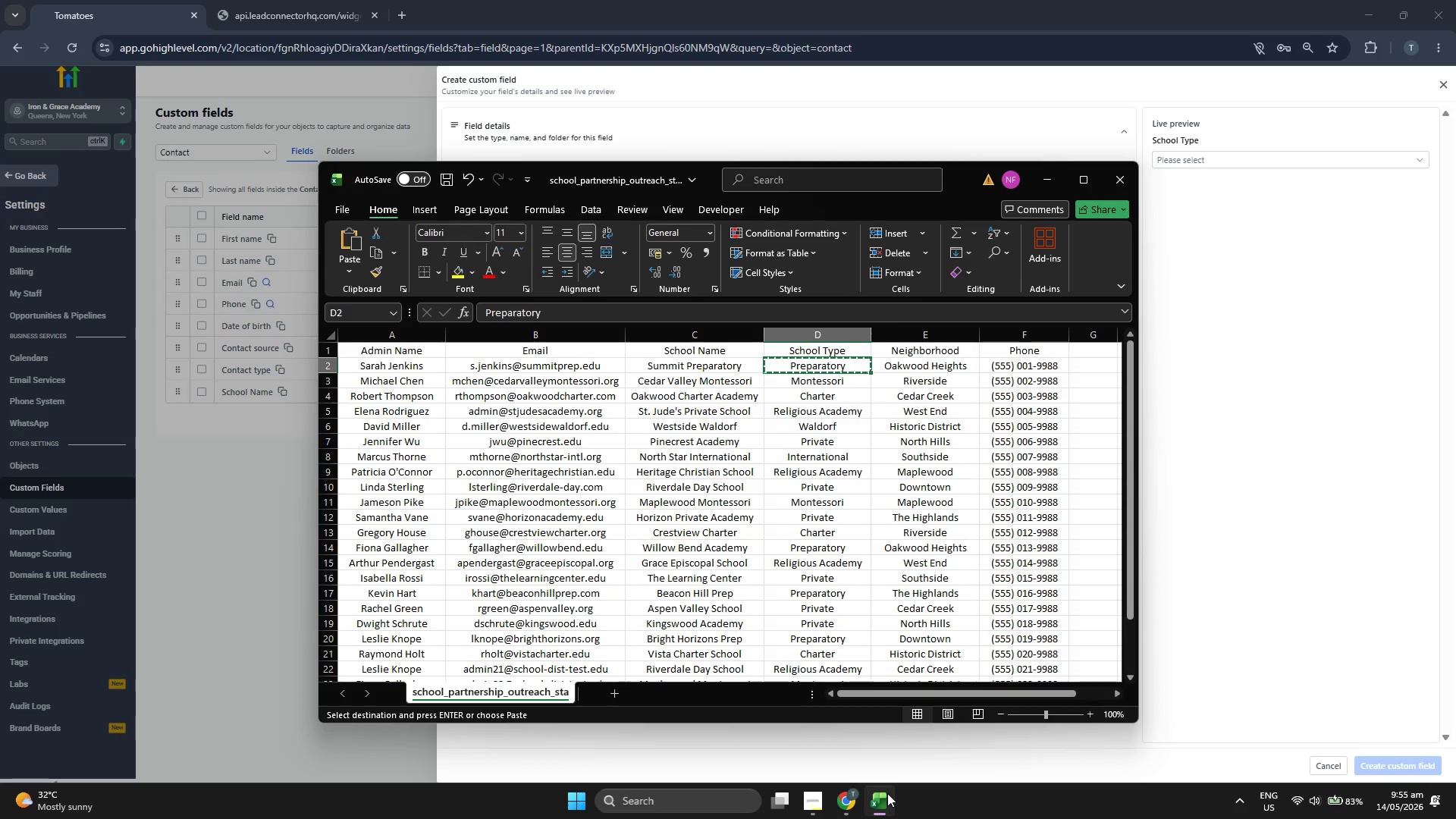 
key(ArrowDown)
 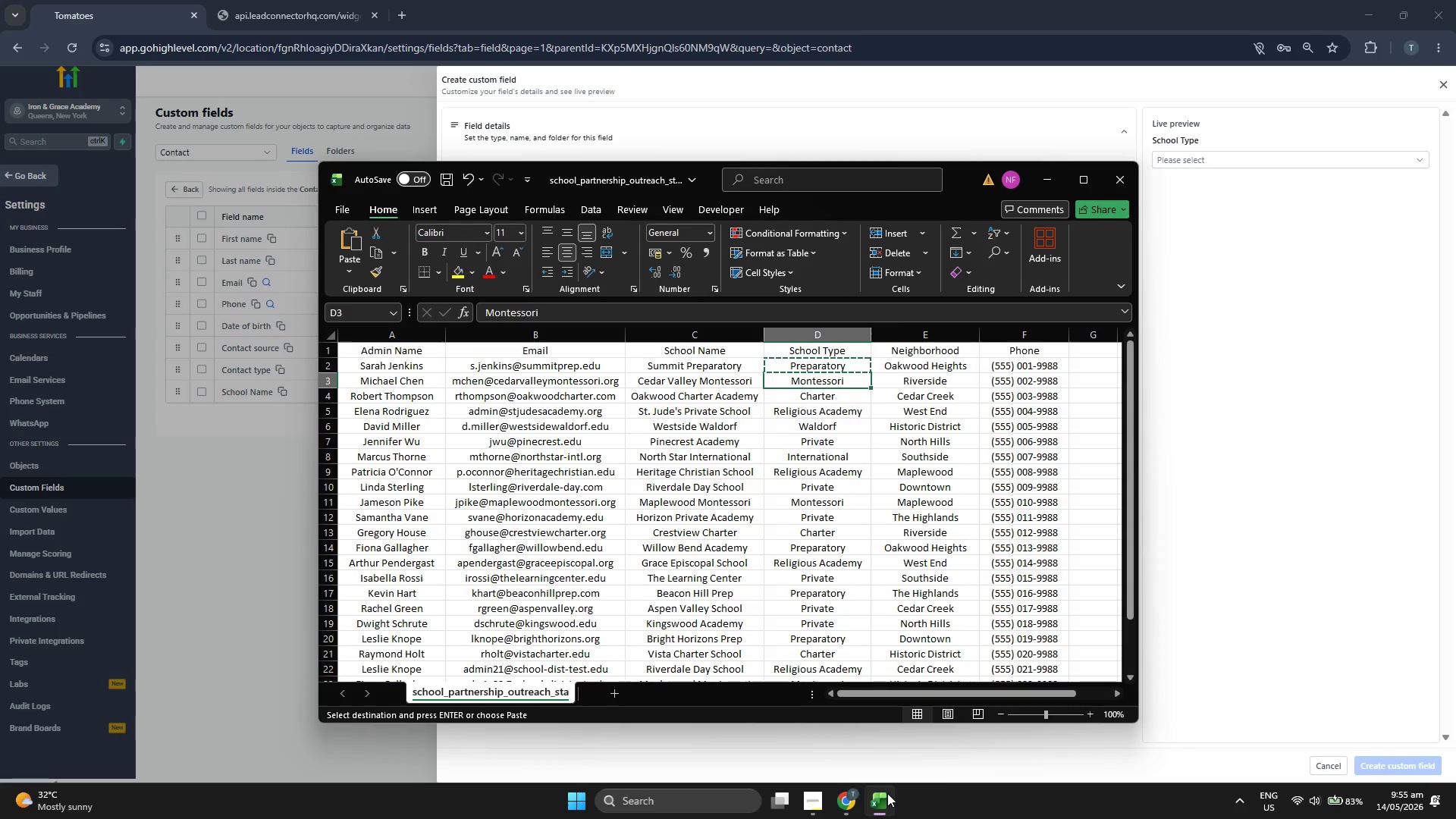 
key(Control+ControlLeft)
 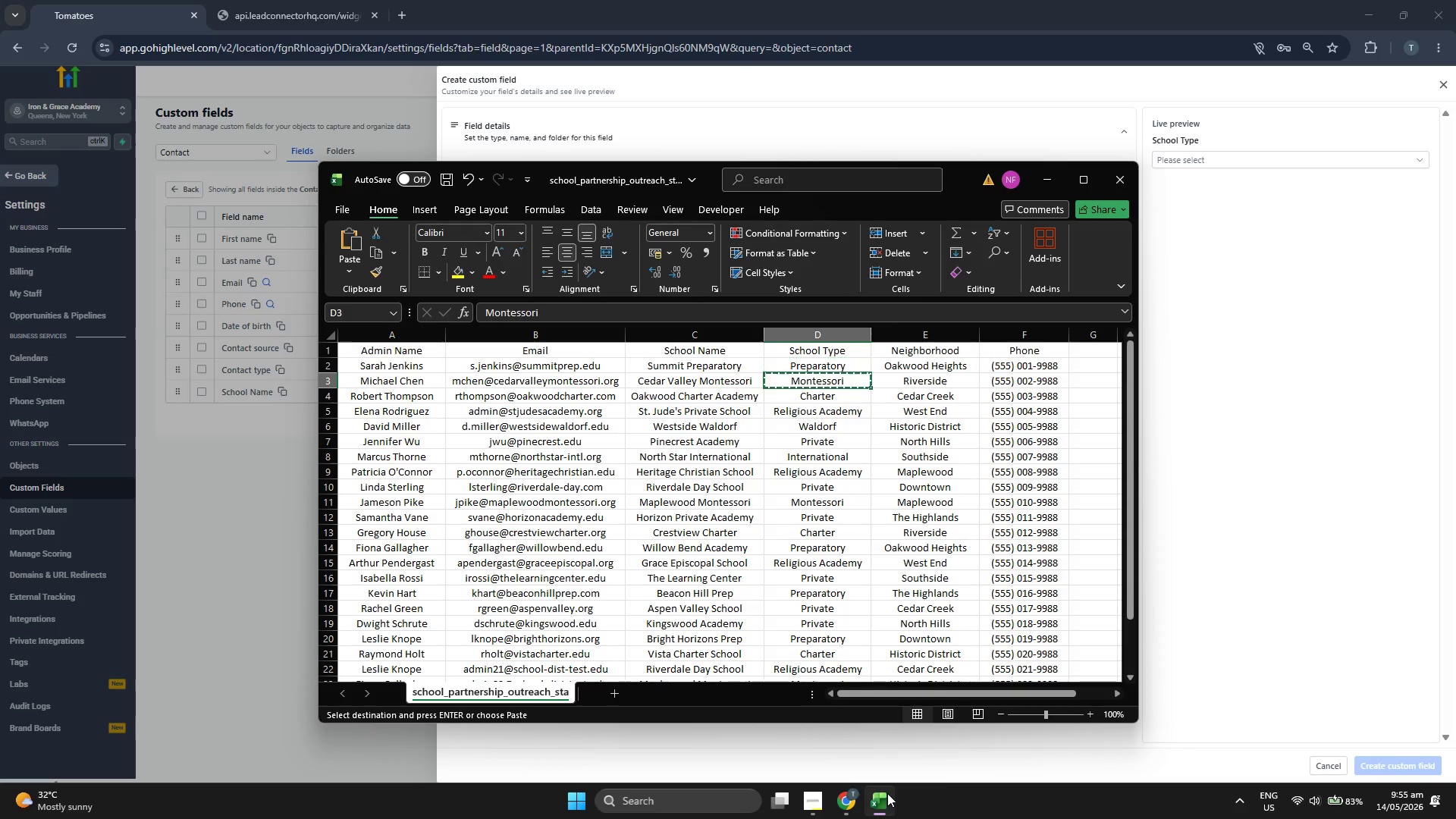 
key(Control+C)
 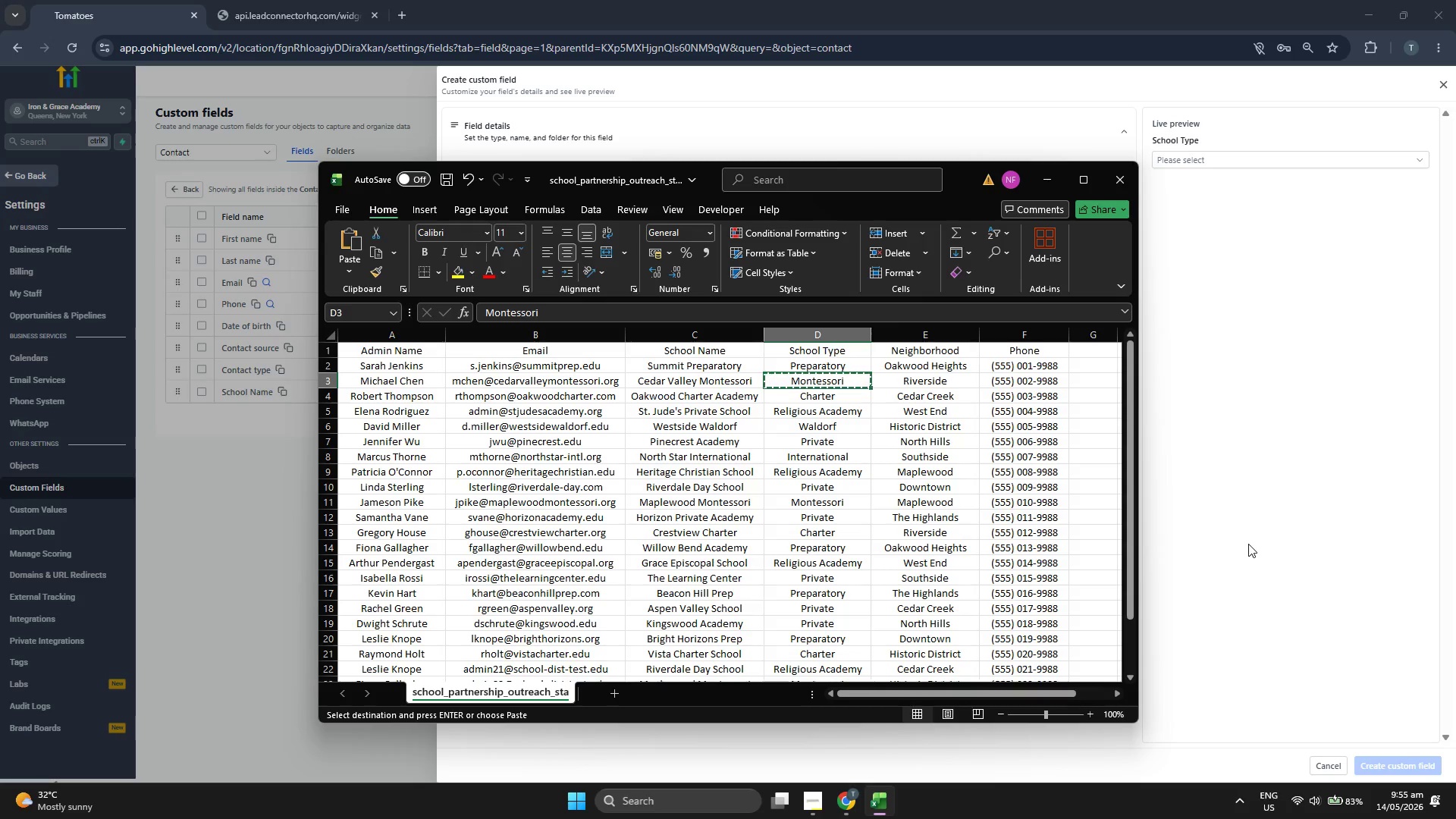 
left_click([1248, 544])
 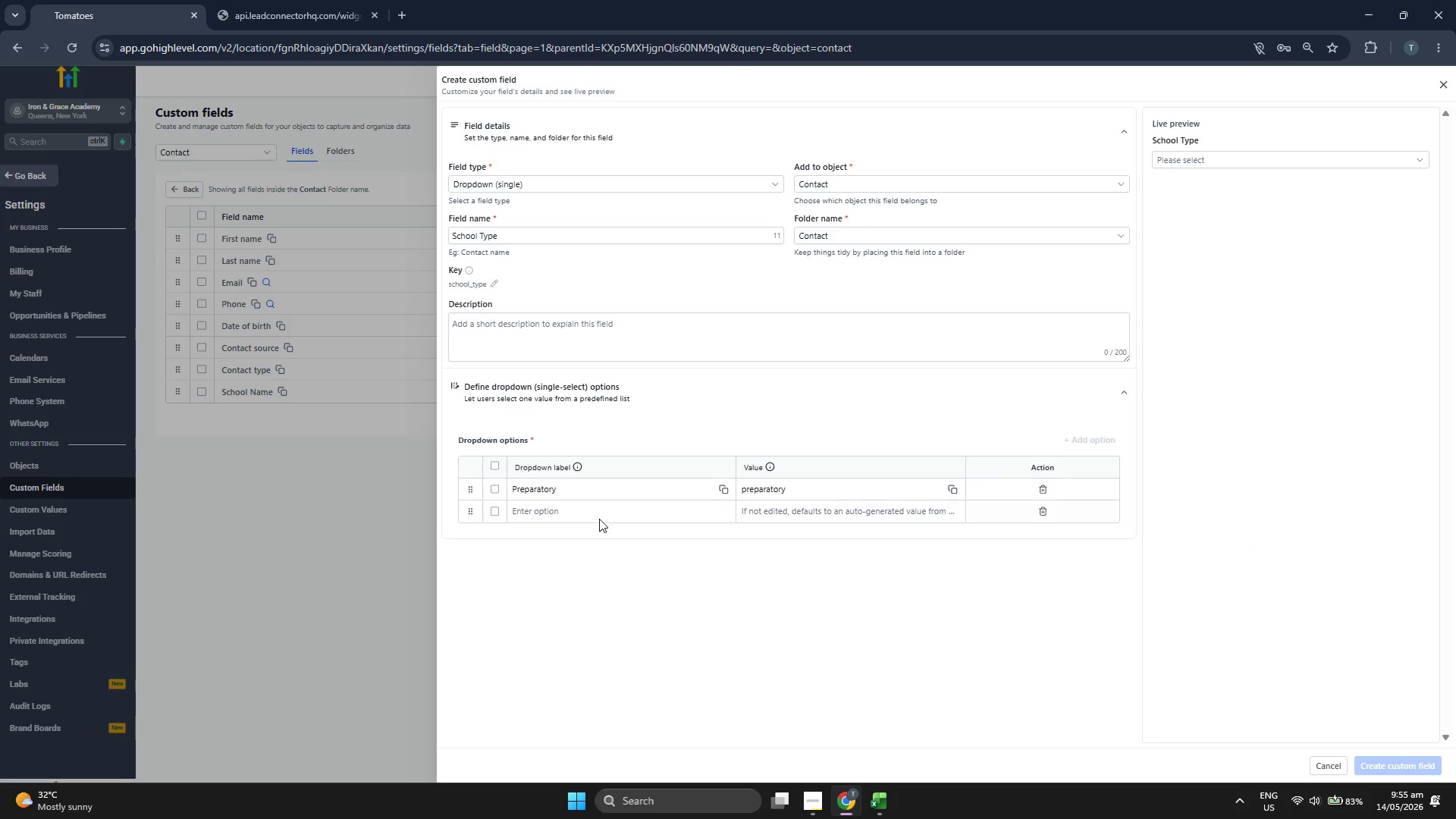 
left_click([599, 519])
 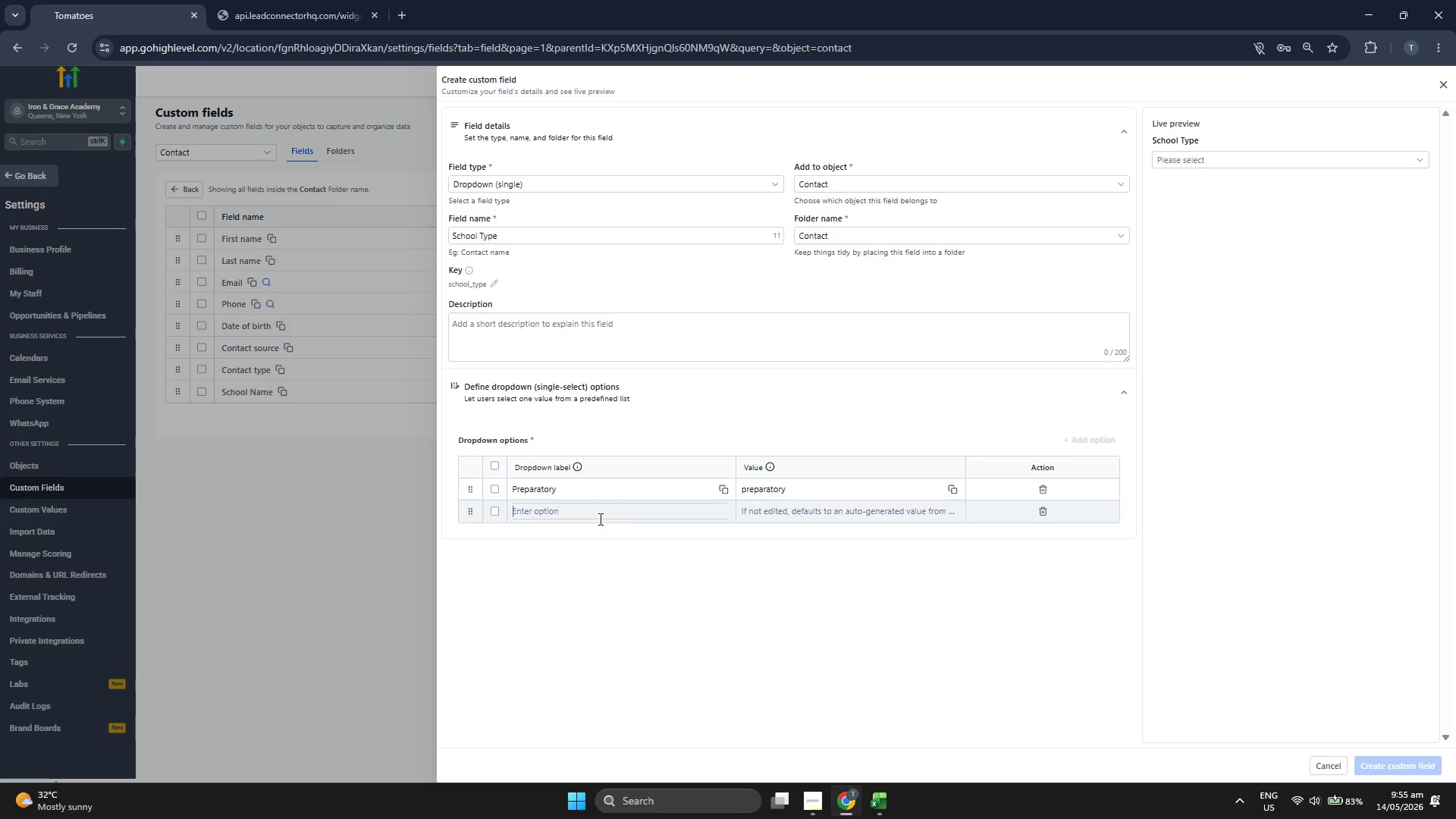 
key(Control+V)
 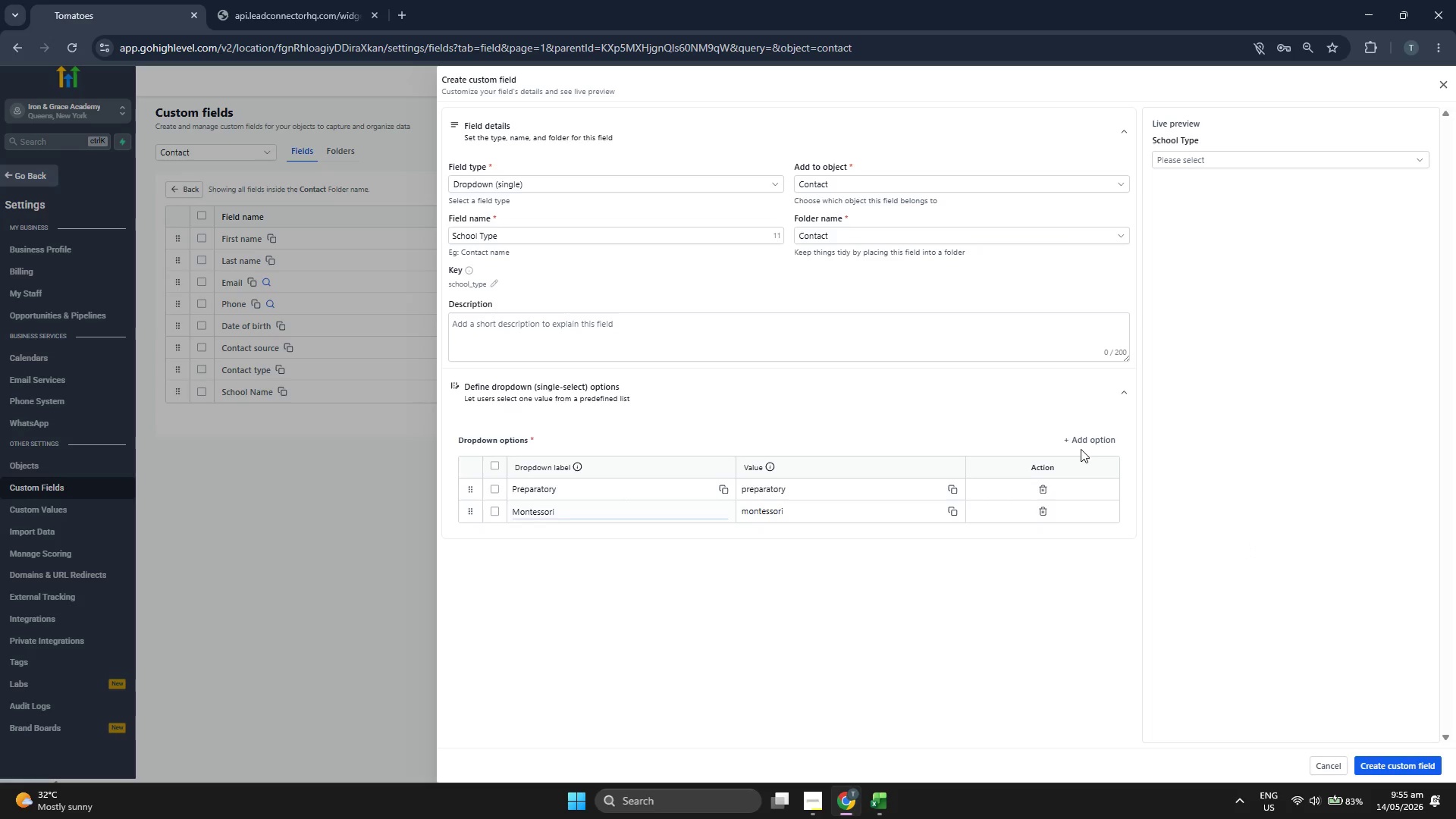 
left_click([1082, 446])
 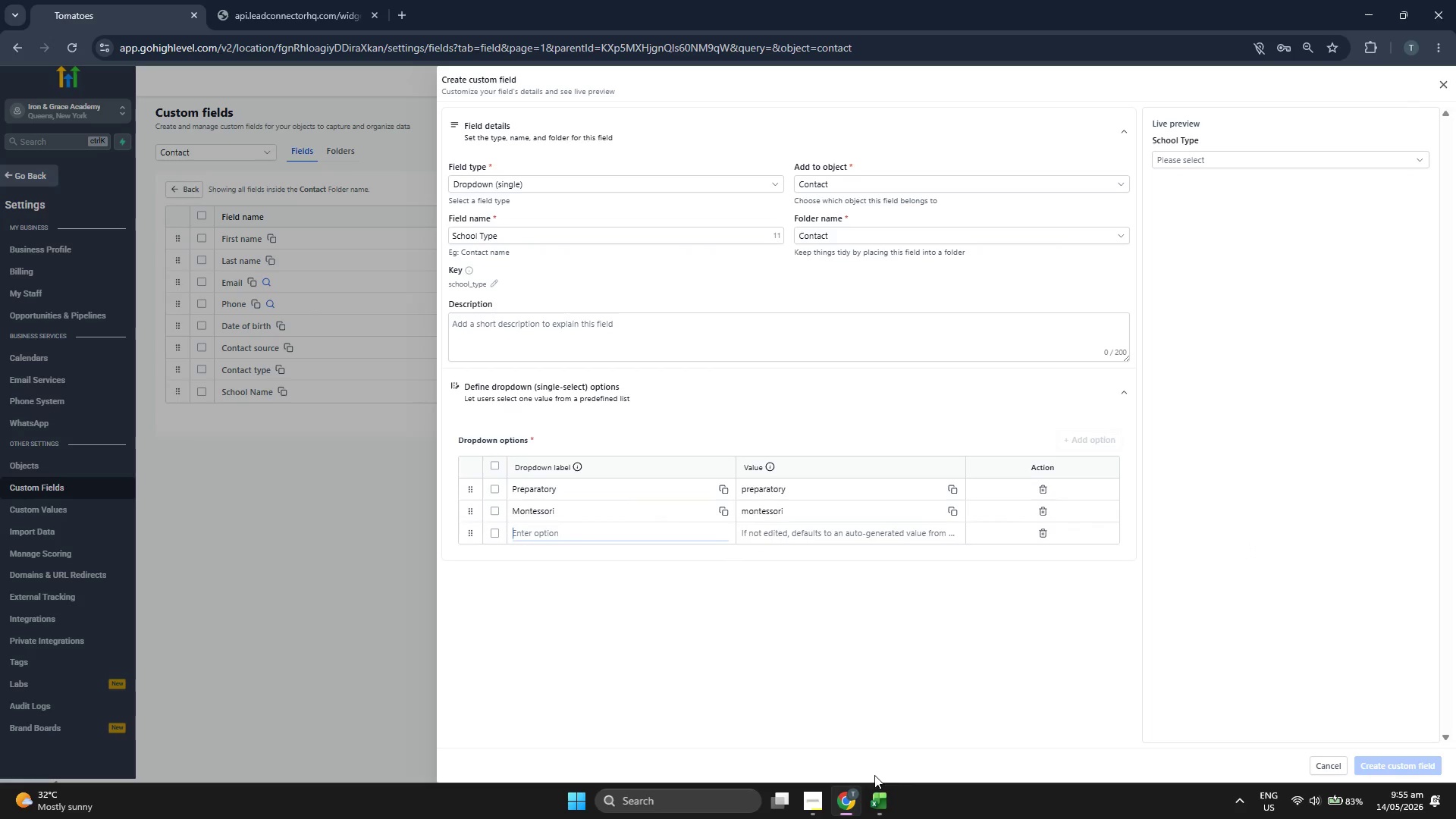 
left_click([874, 796])
 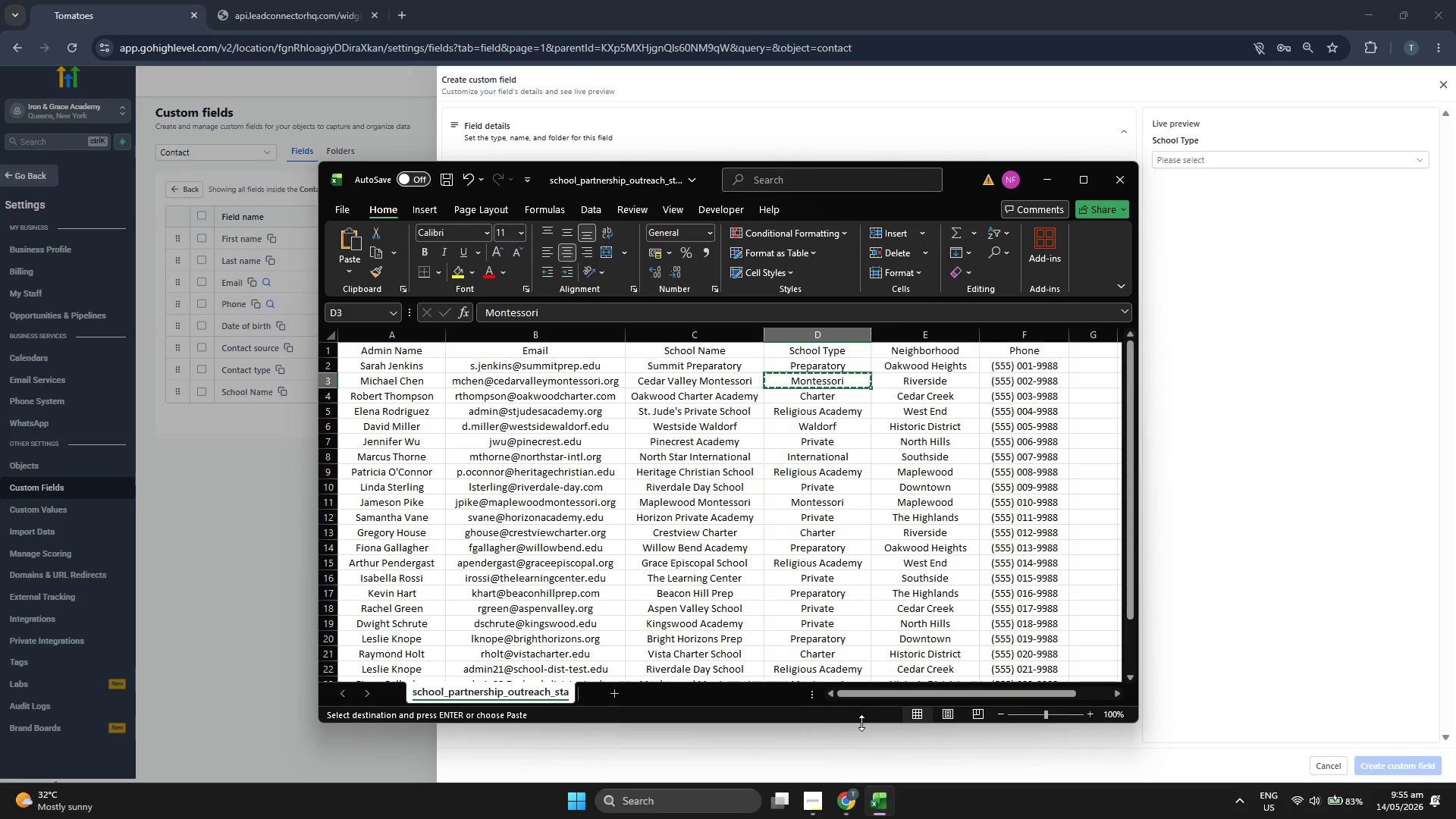 
key(ArrowDown)
 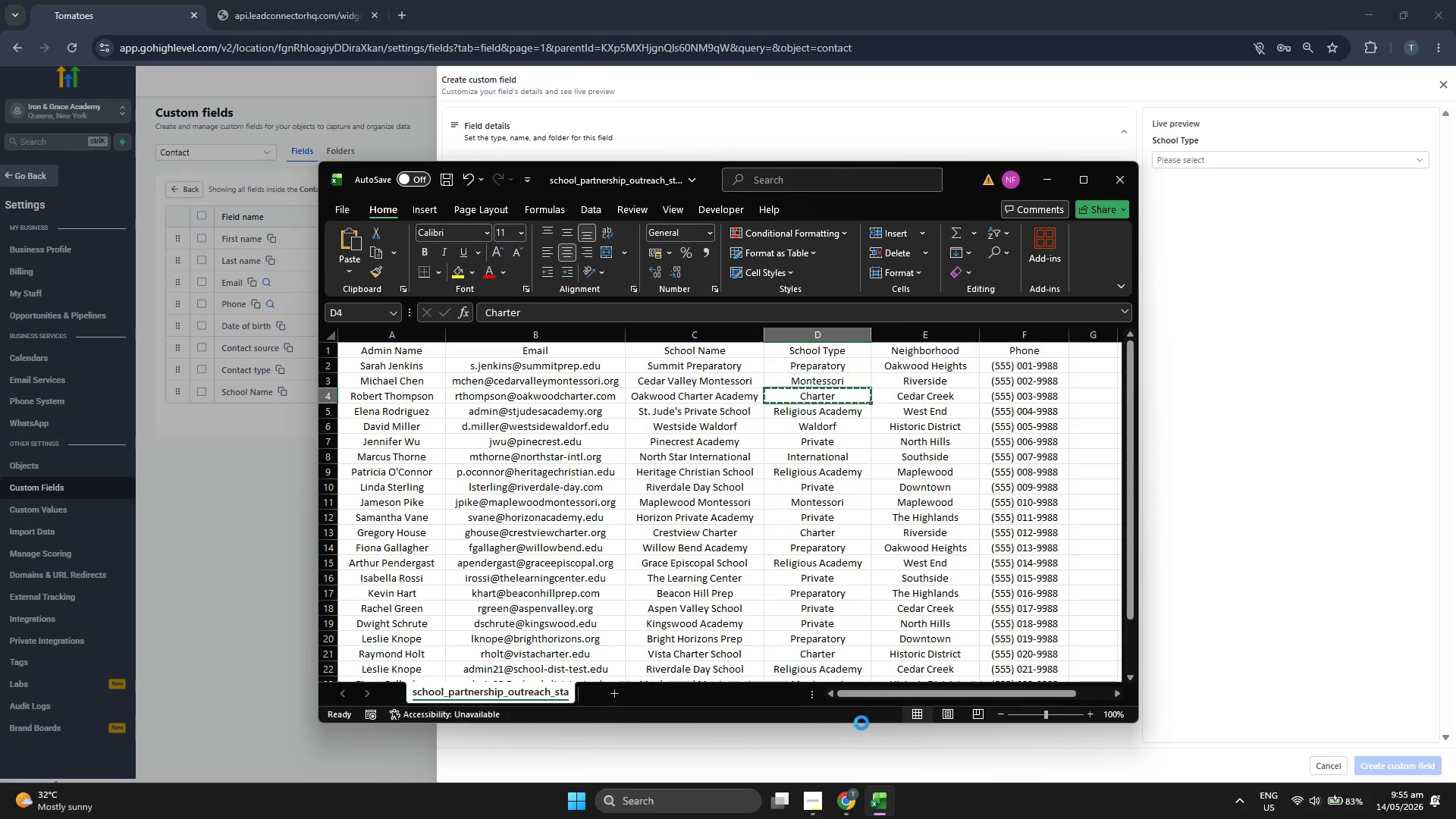 
key(Control+ControlLeft)
 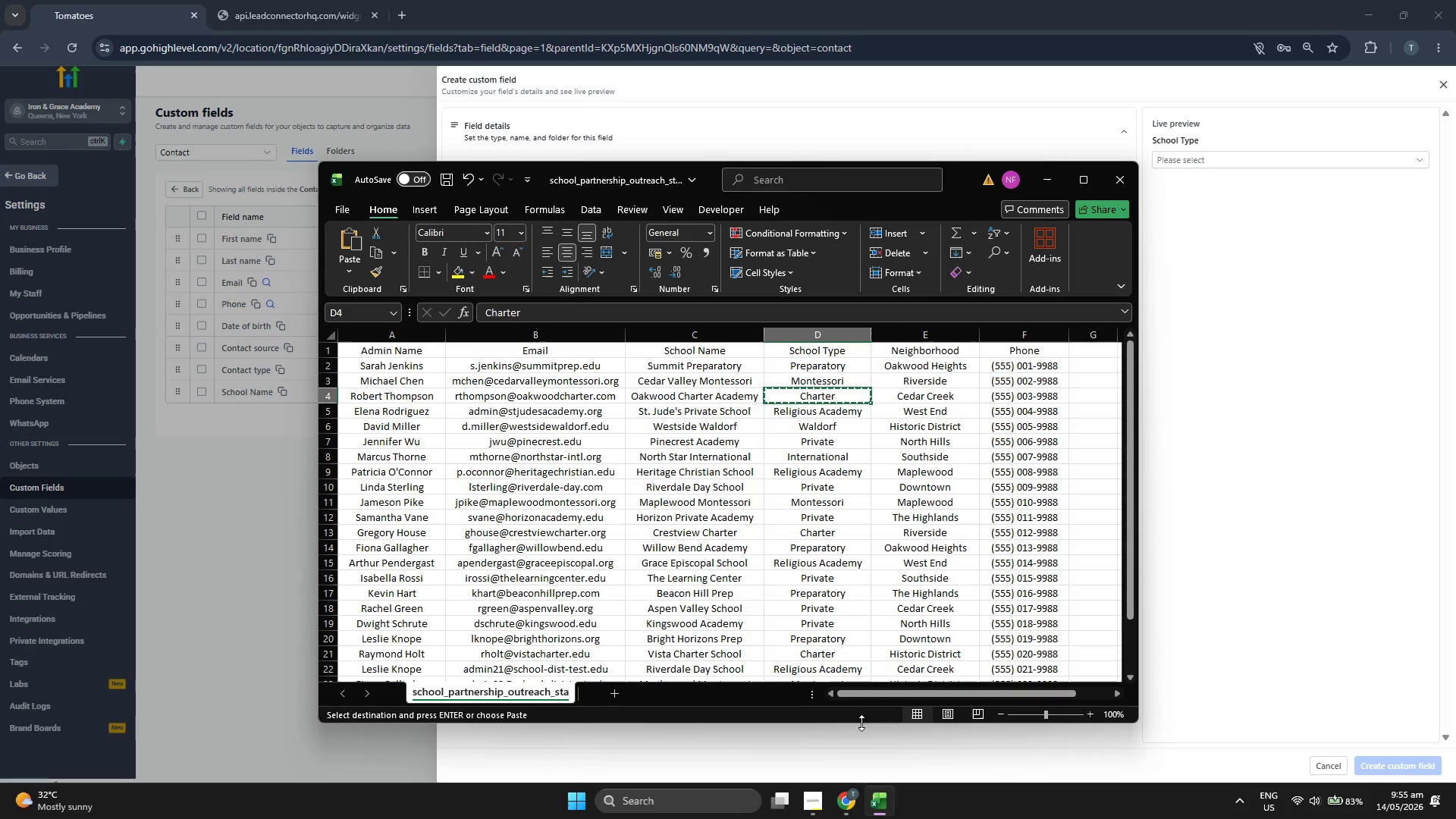 
key(Control+C)
 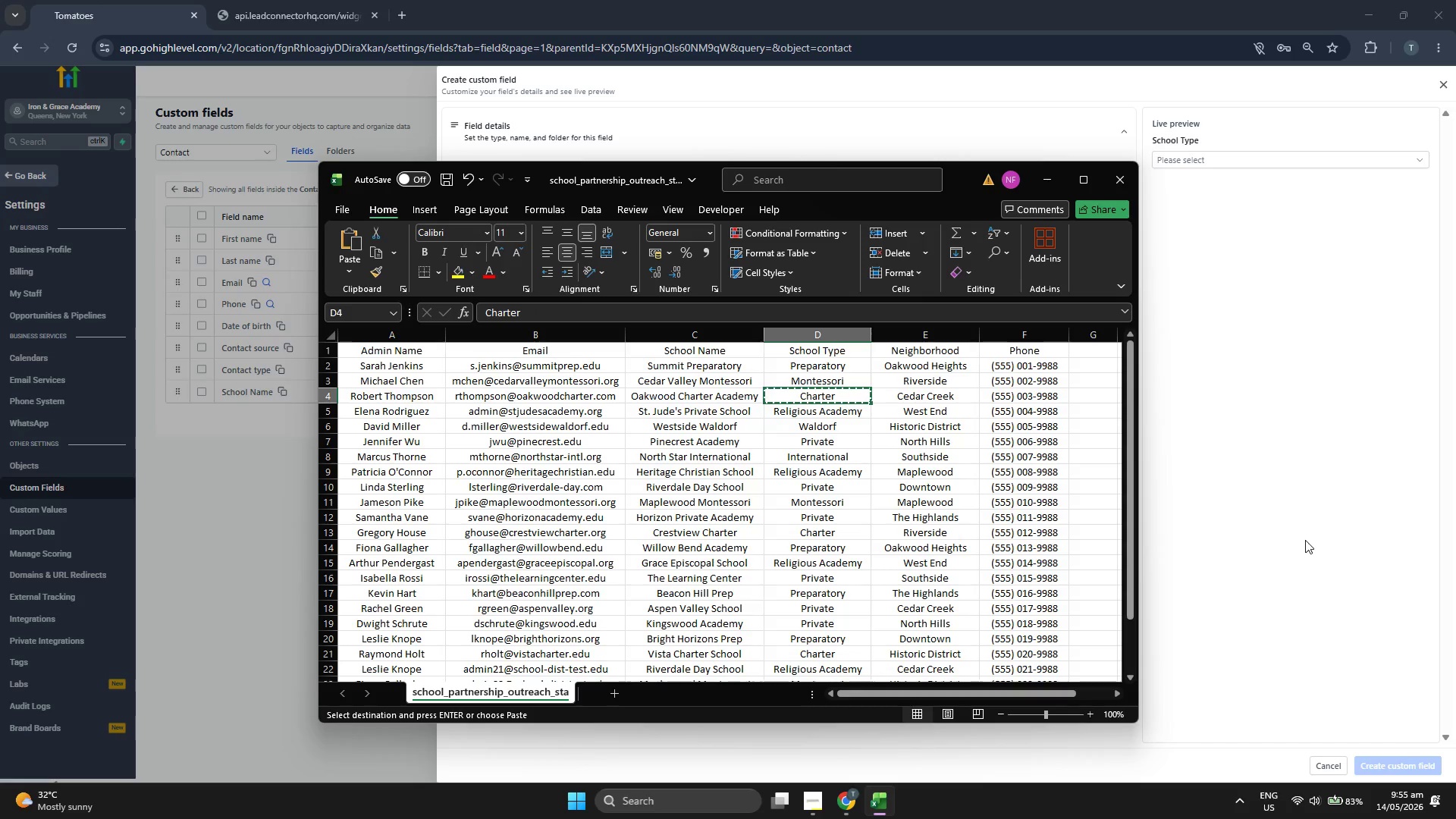 
left_click([1390, 507])
 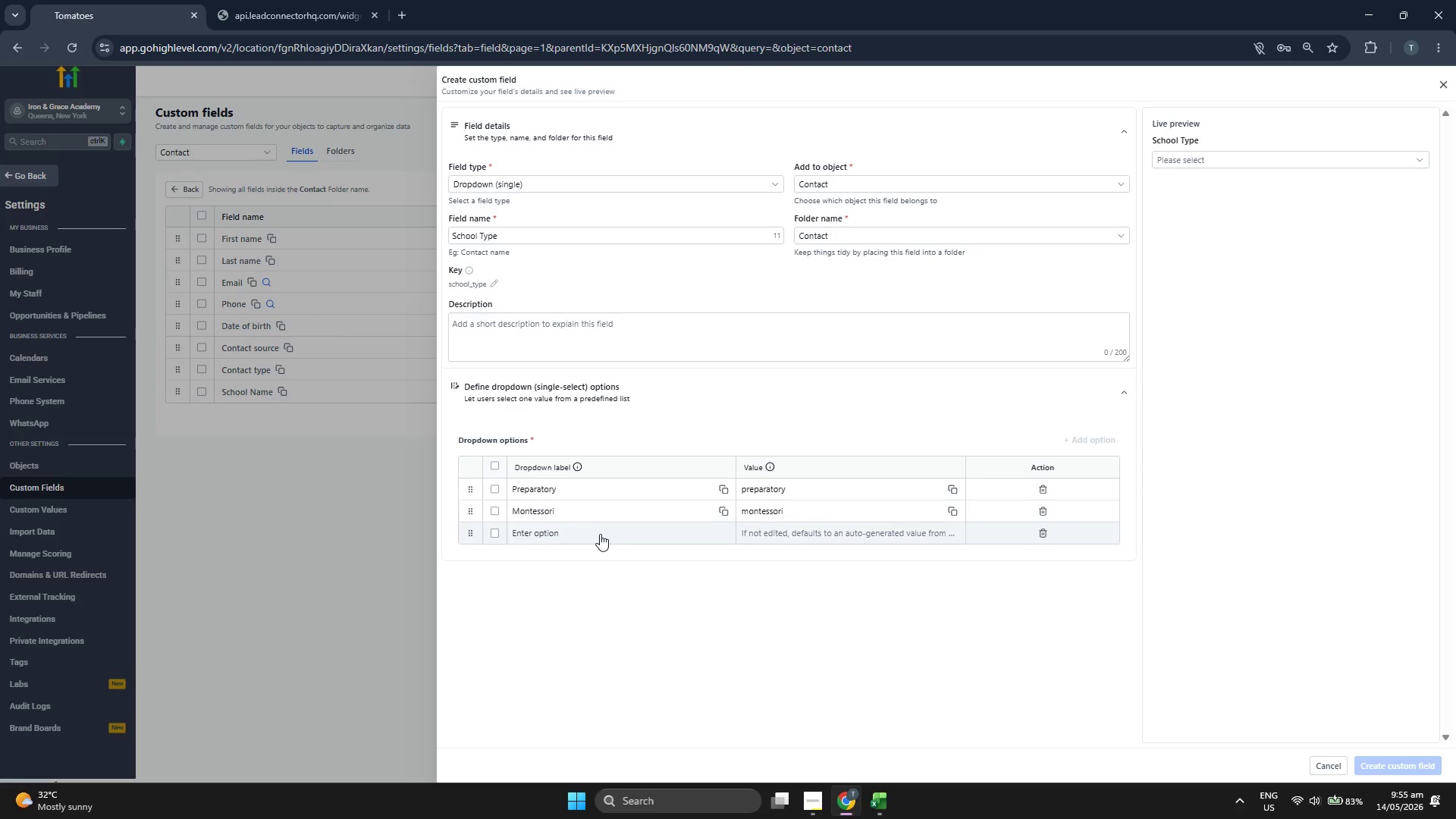 
key(Control+V)
 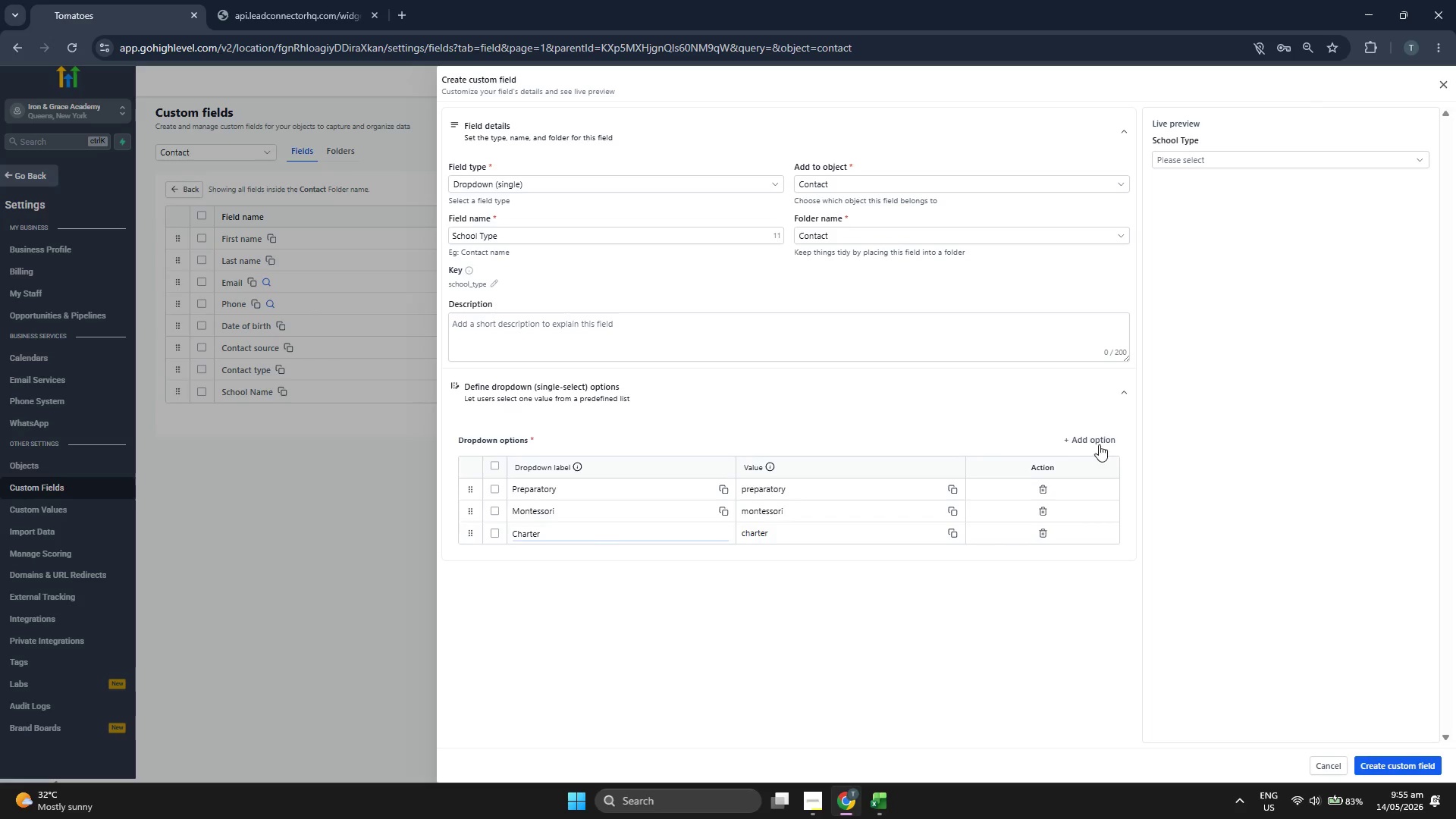 
left_click([1100, 441])
 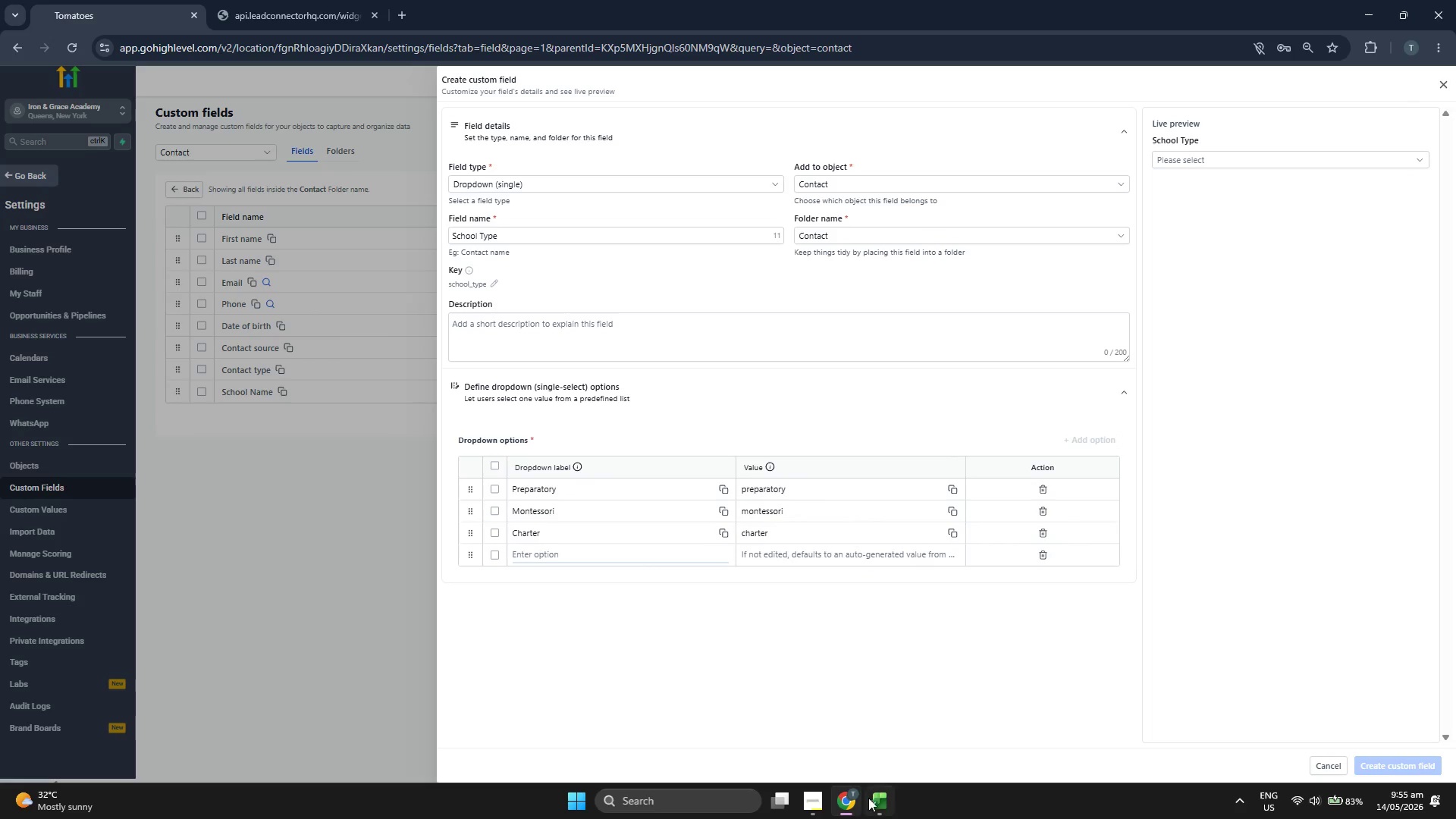 
left_click([871, 802])
 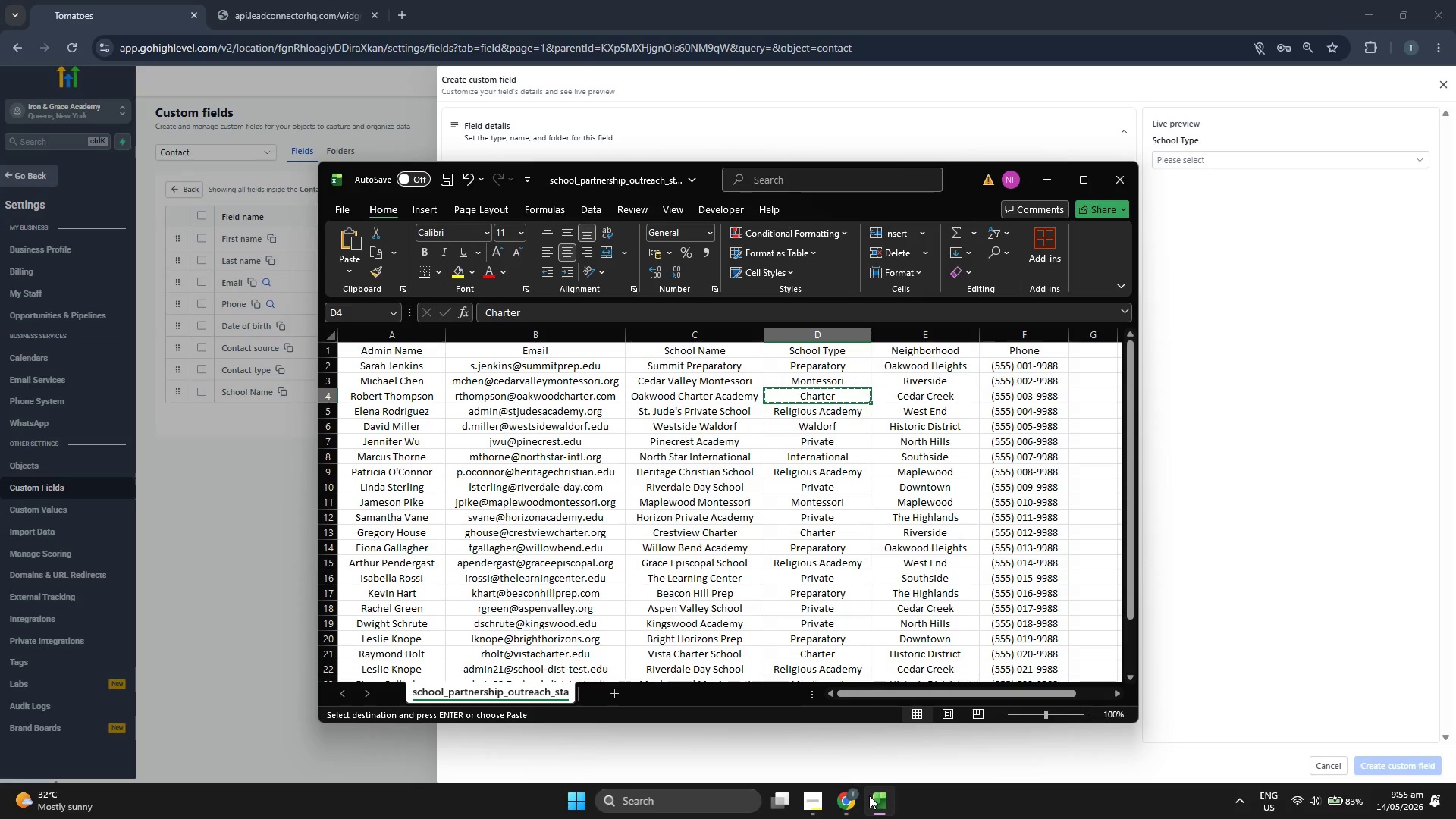 
key(ArrowDown)
 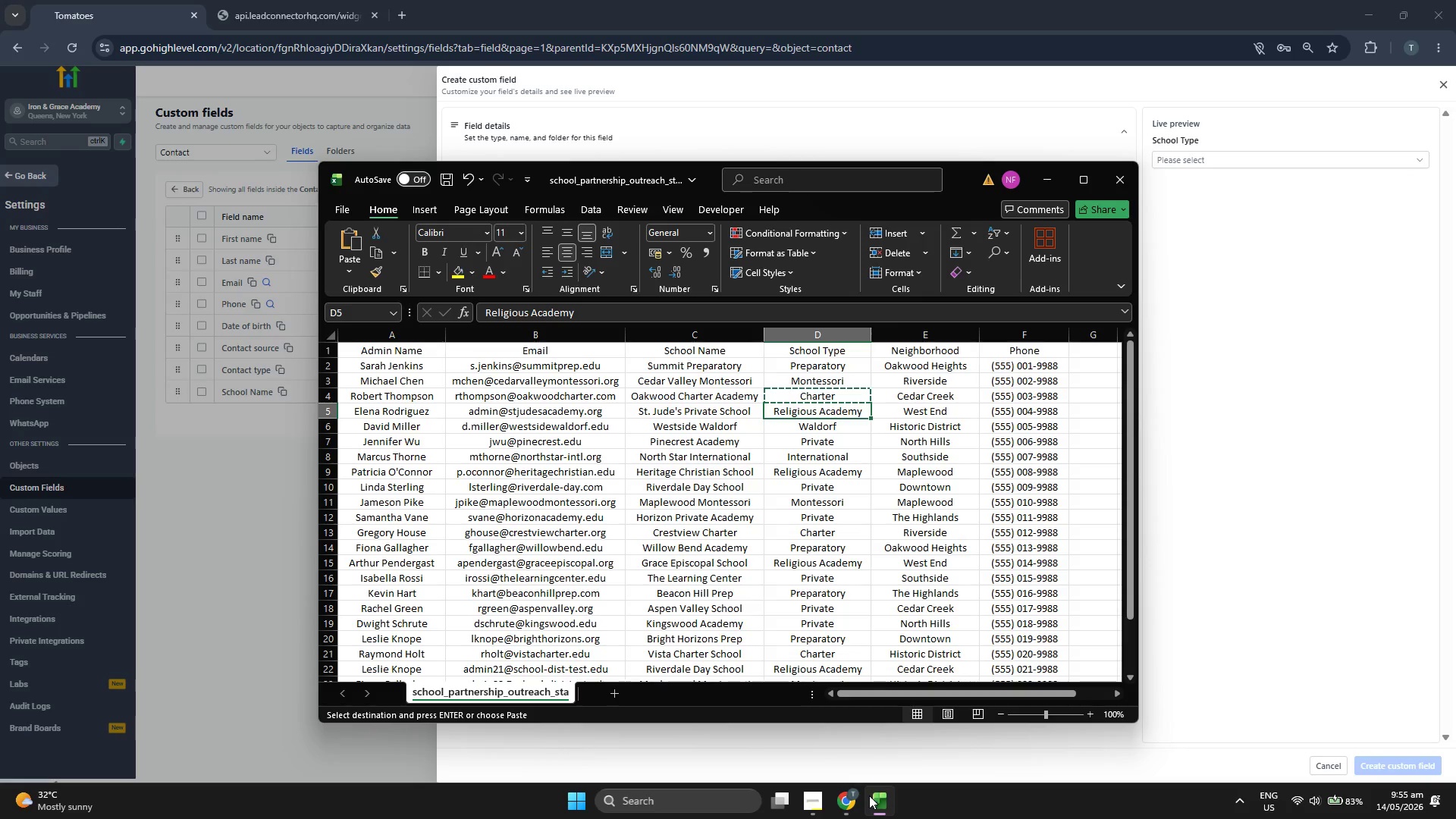 
key(Control+ControlLeft)
 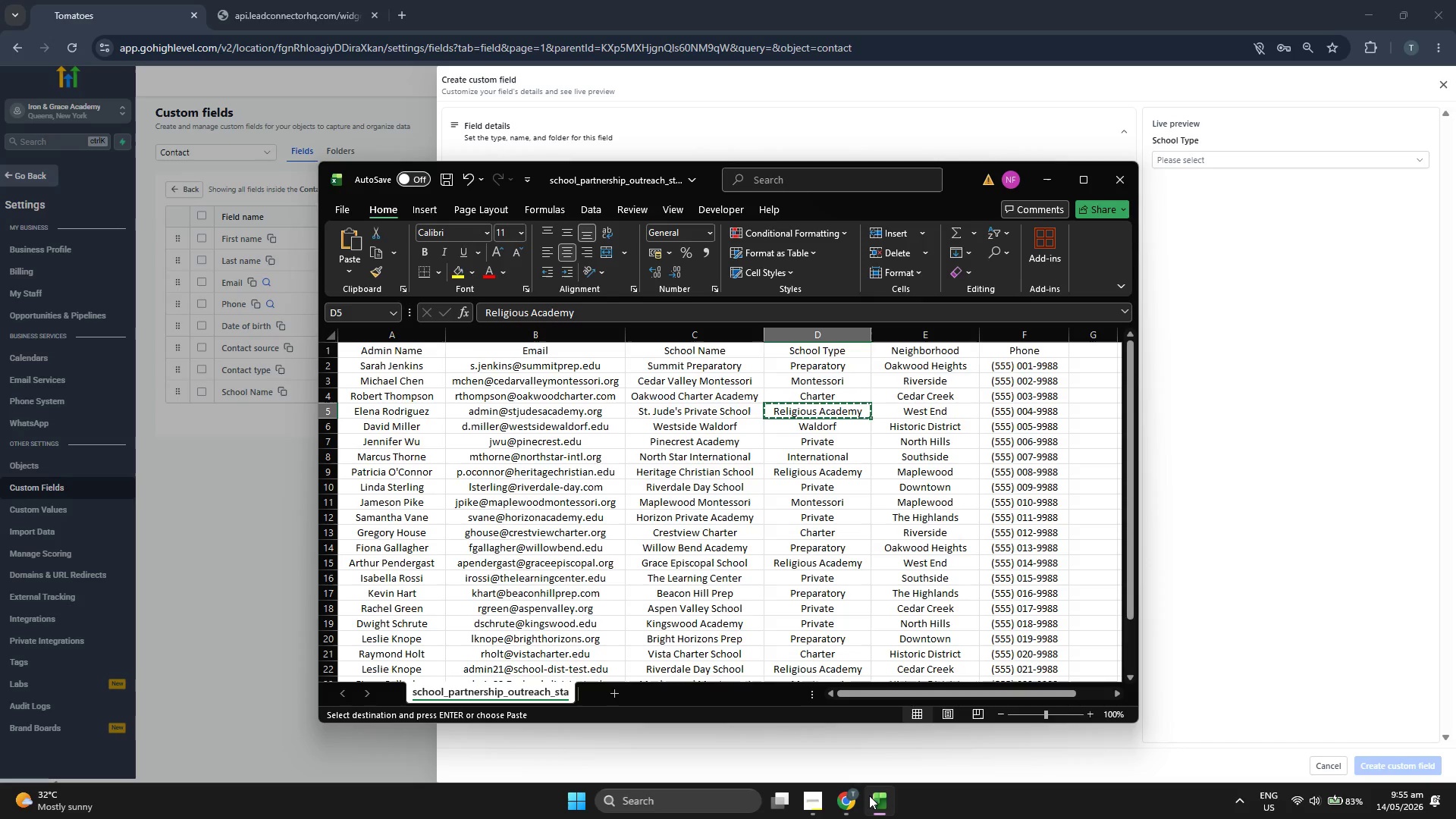 
key(Control+C)
 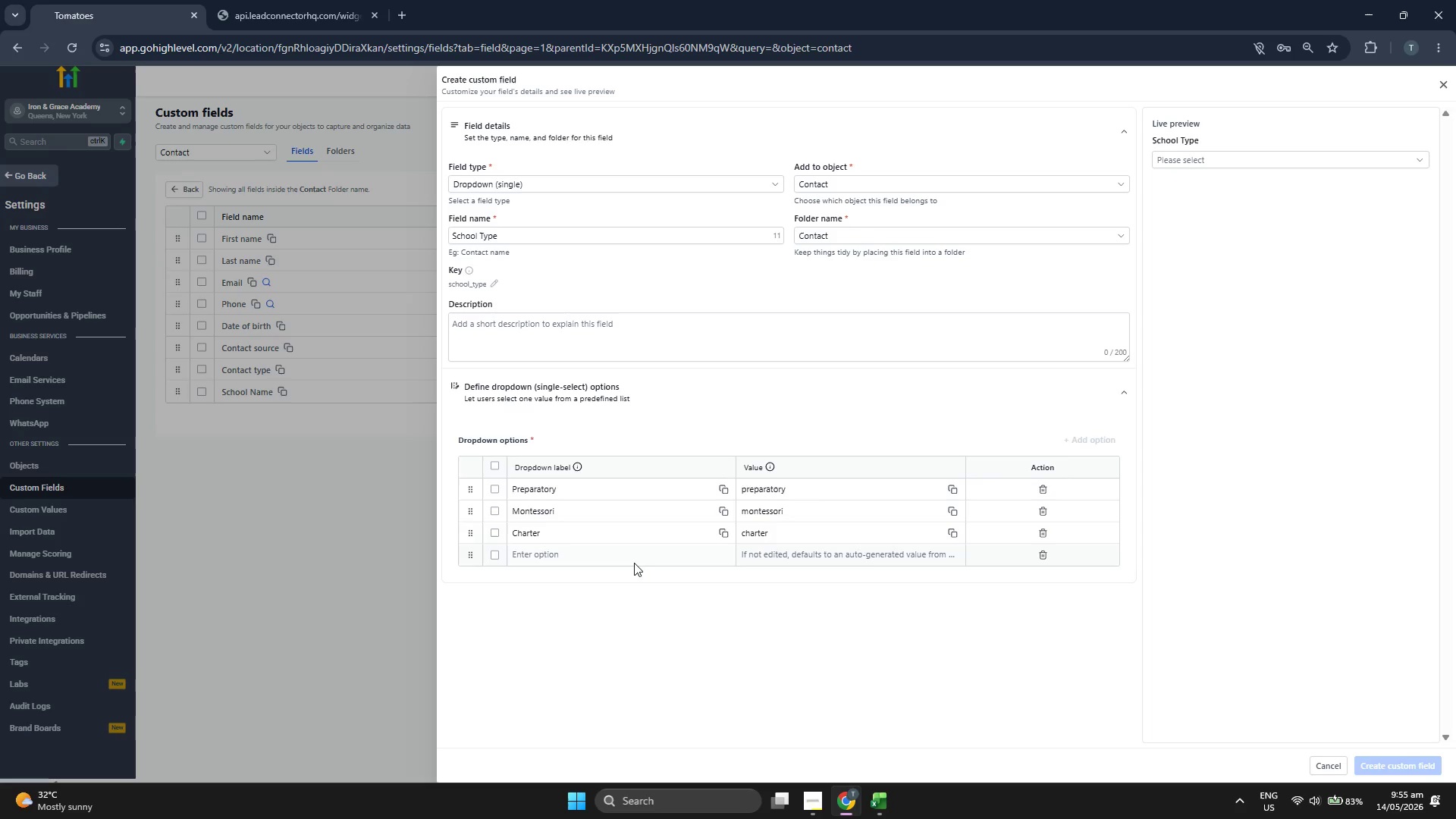 
key(Control+V)
 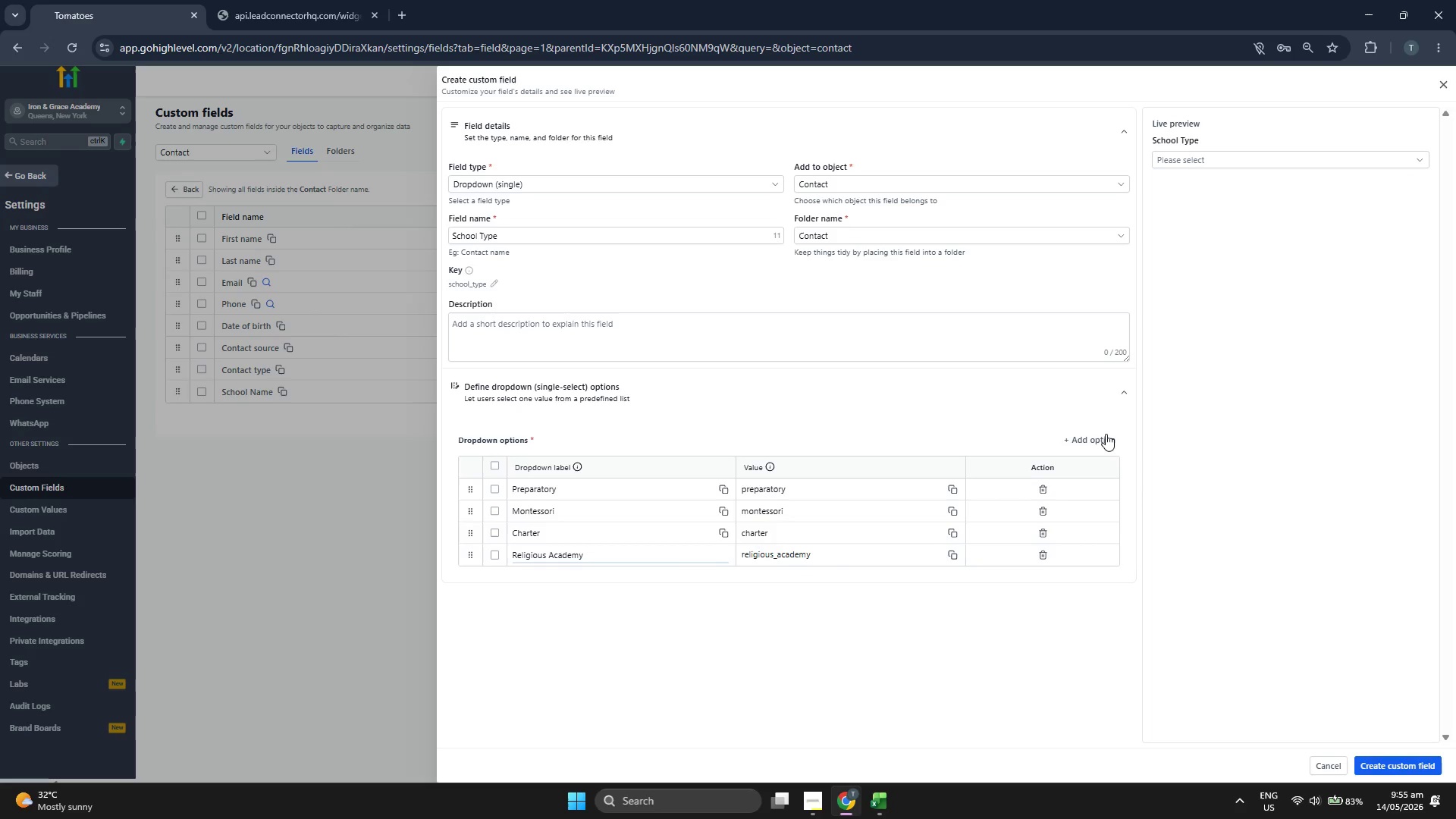 
left_click([1107, 431])
 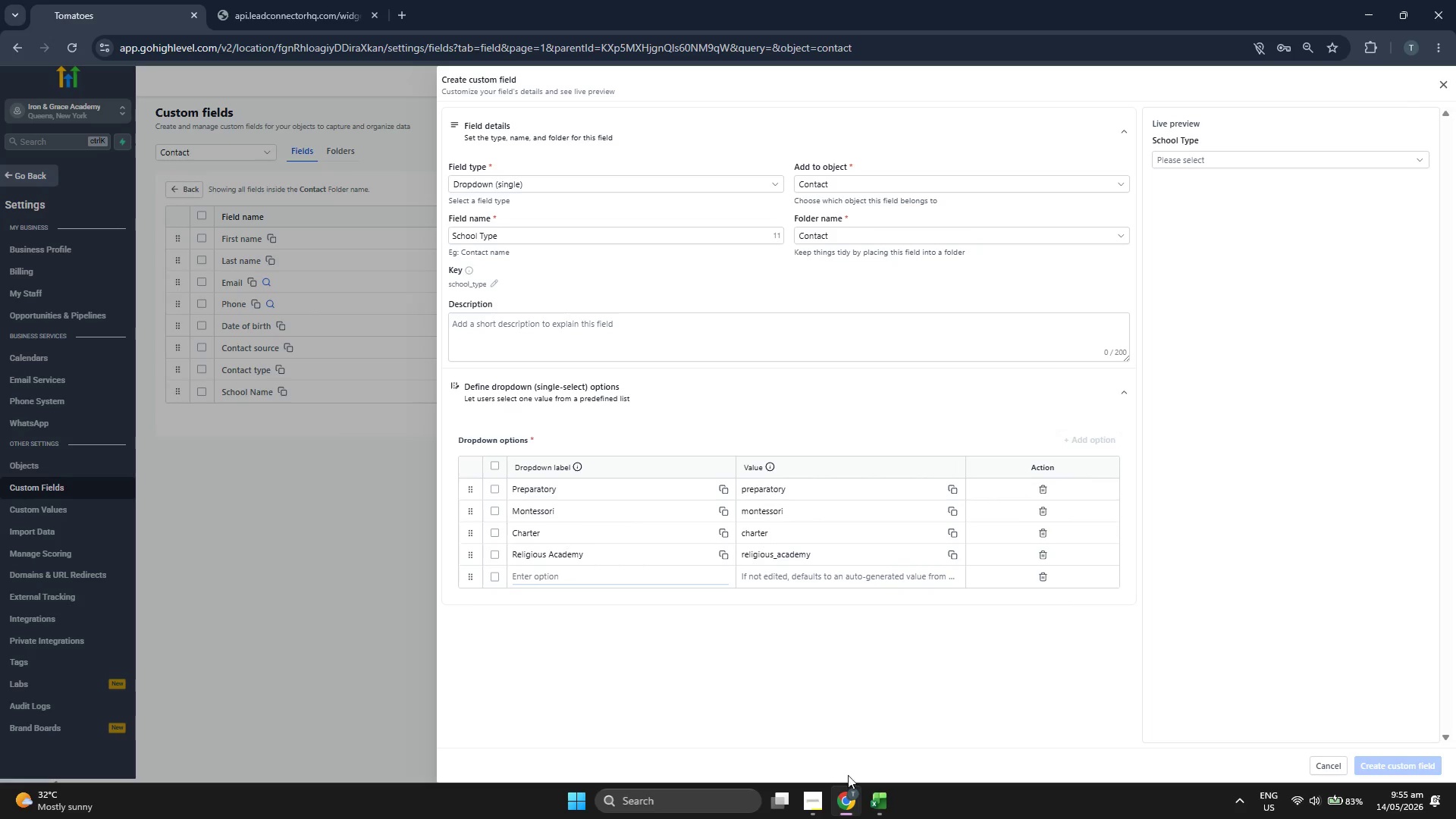 
left_click([881, 787])
 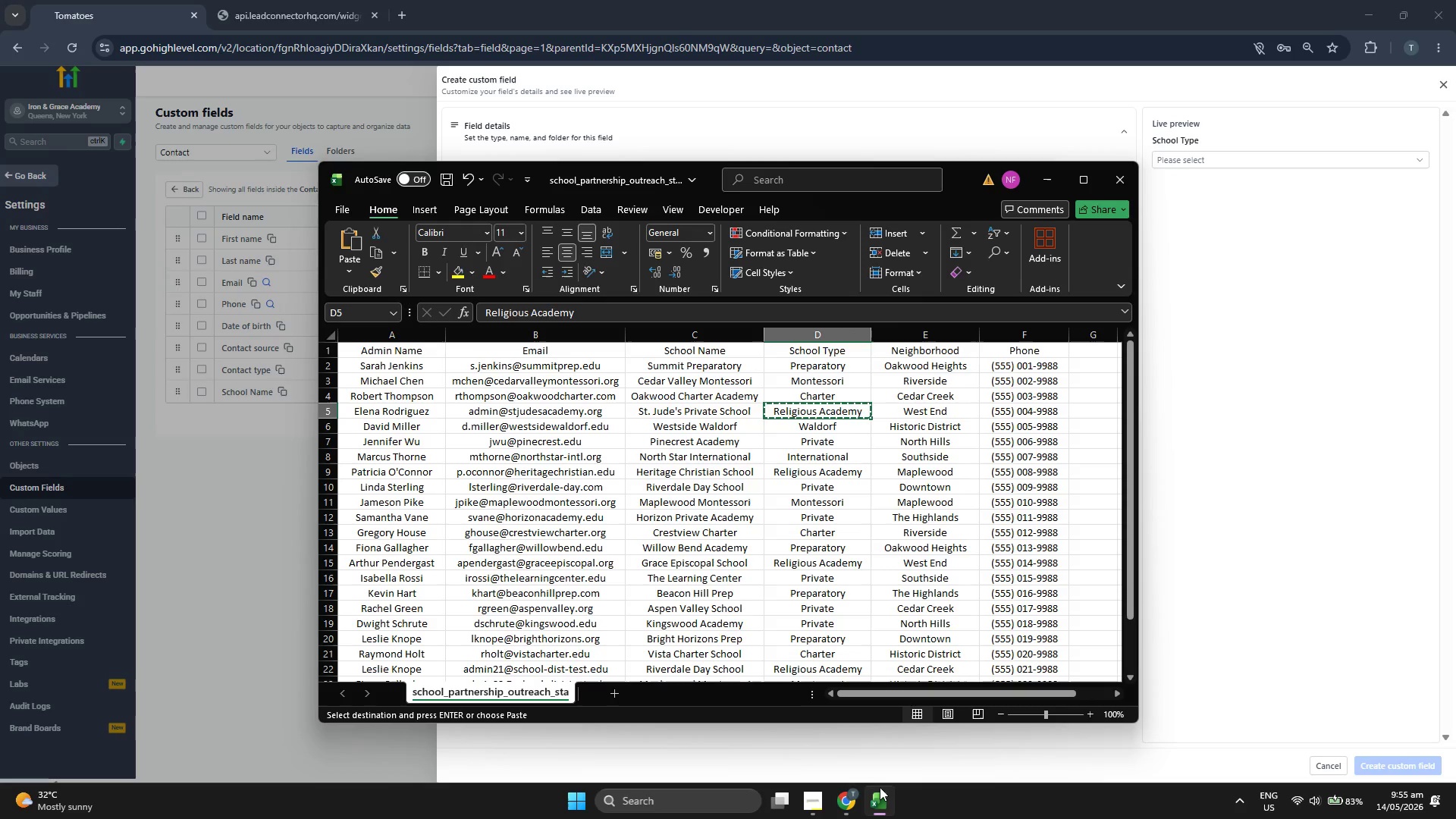 
key(ArrowDown)
 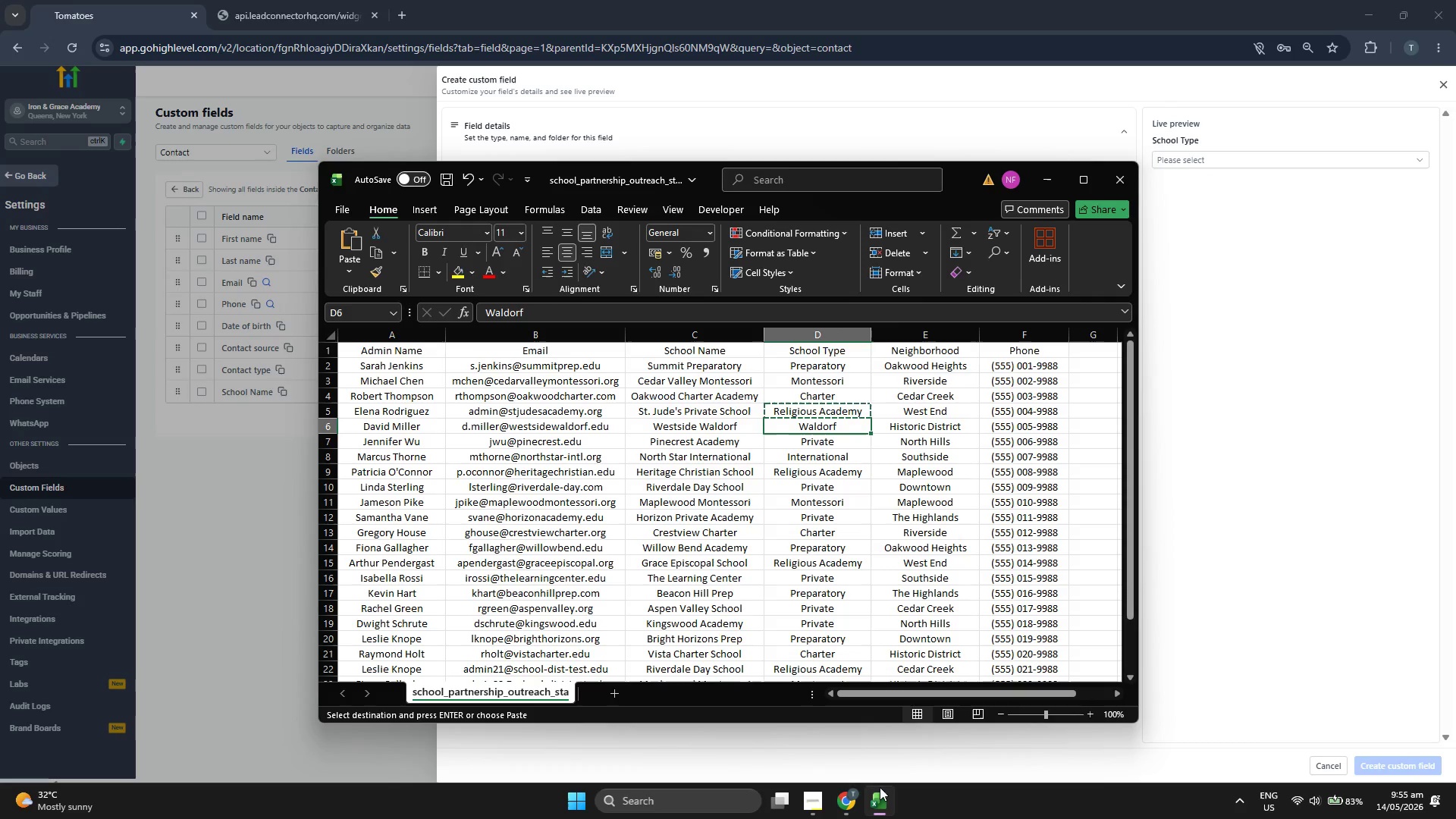 
key(Control+ControlLeft)
 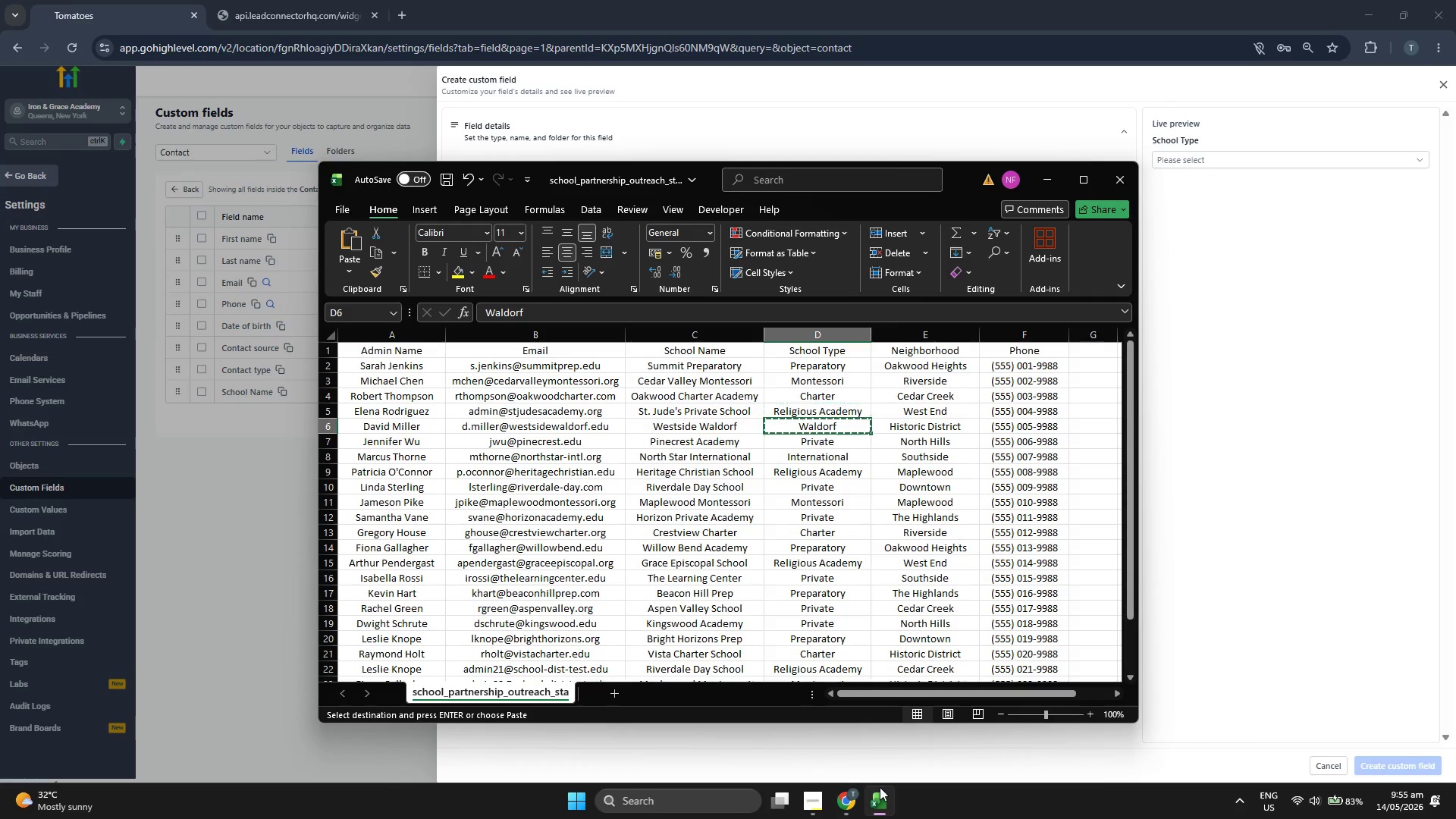 
key(Control+C)
 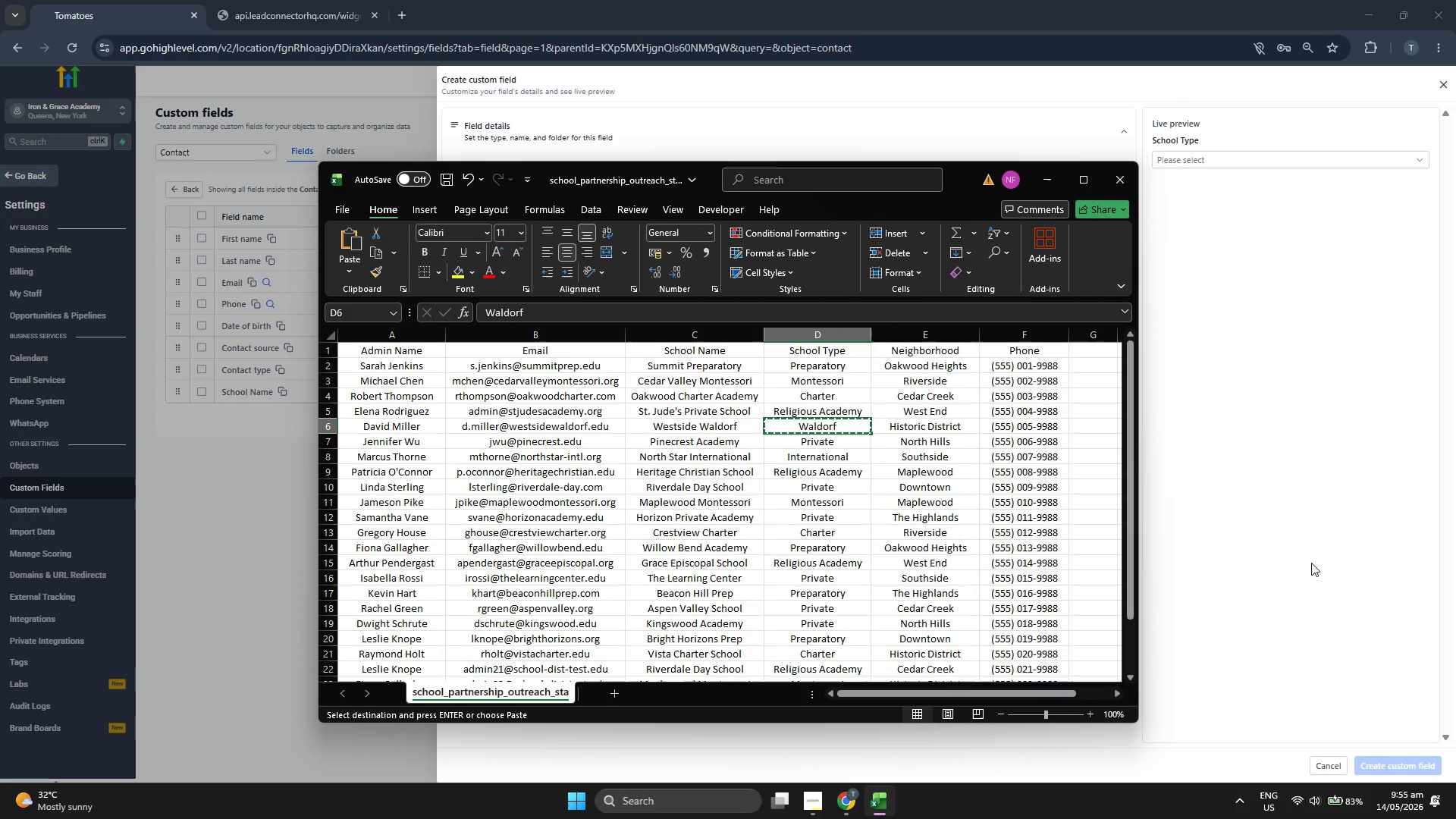 
left_click([1311, 563])
 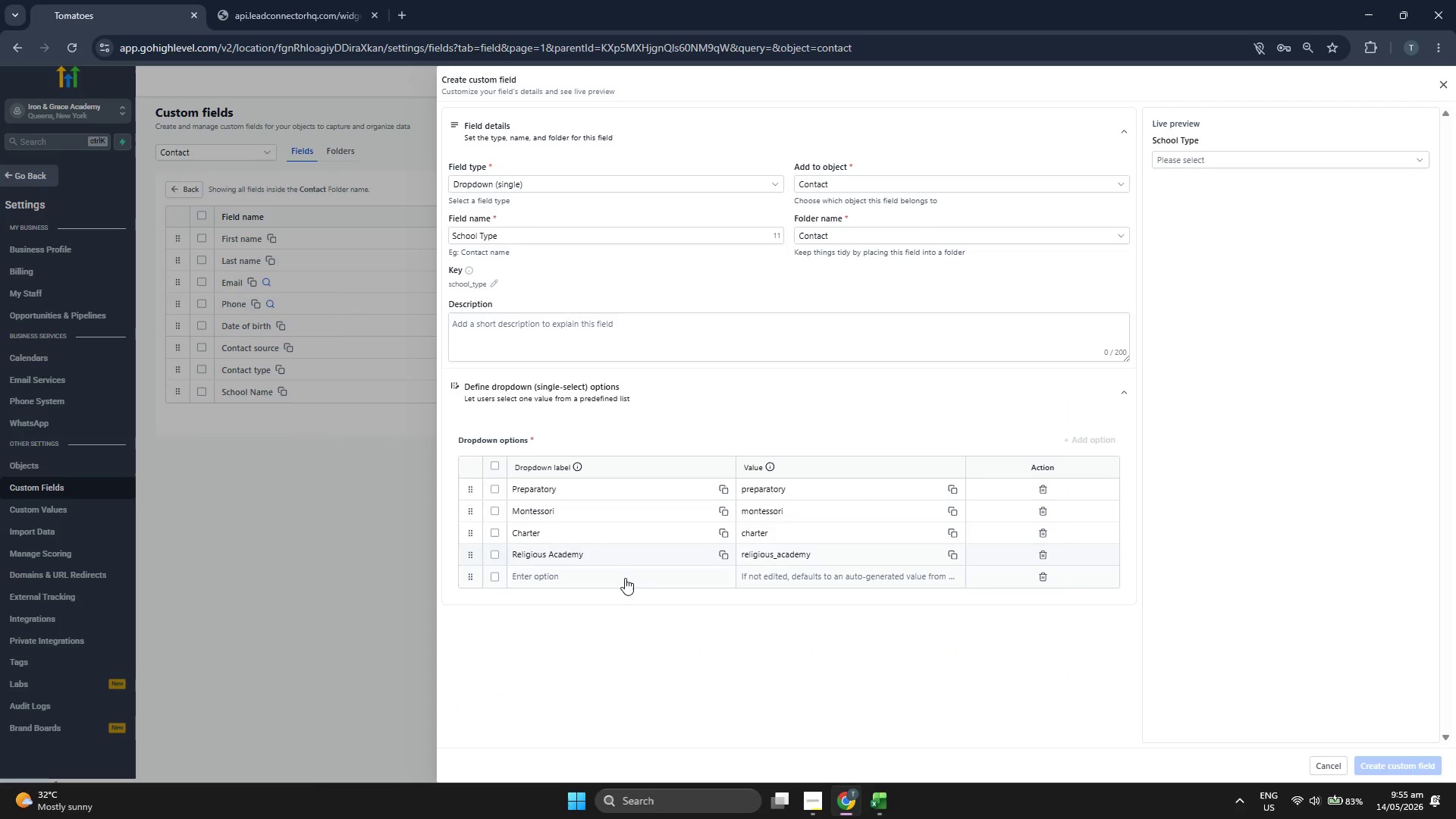 
left_click([625, 578])
 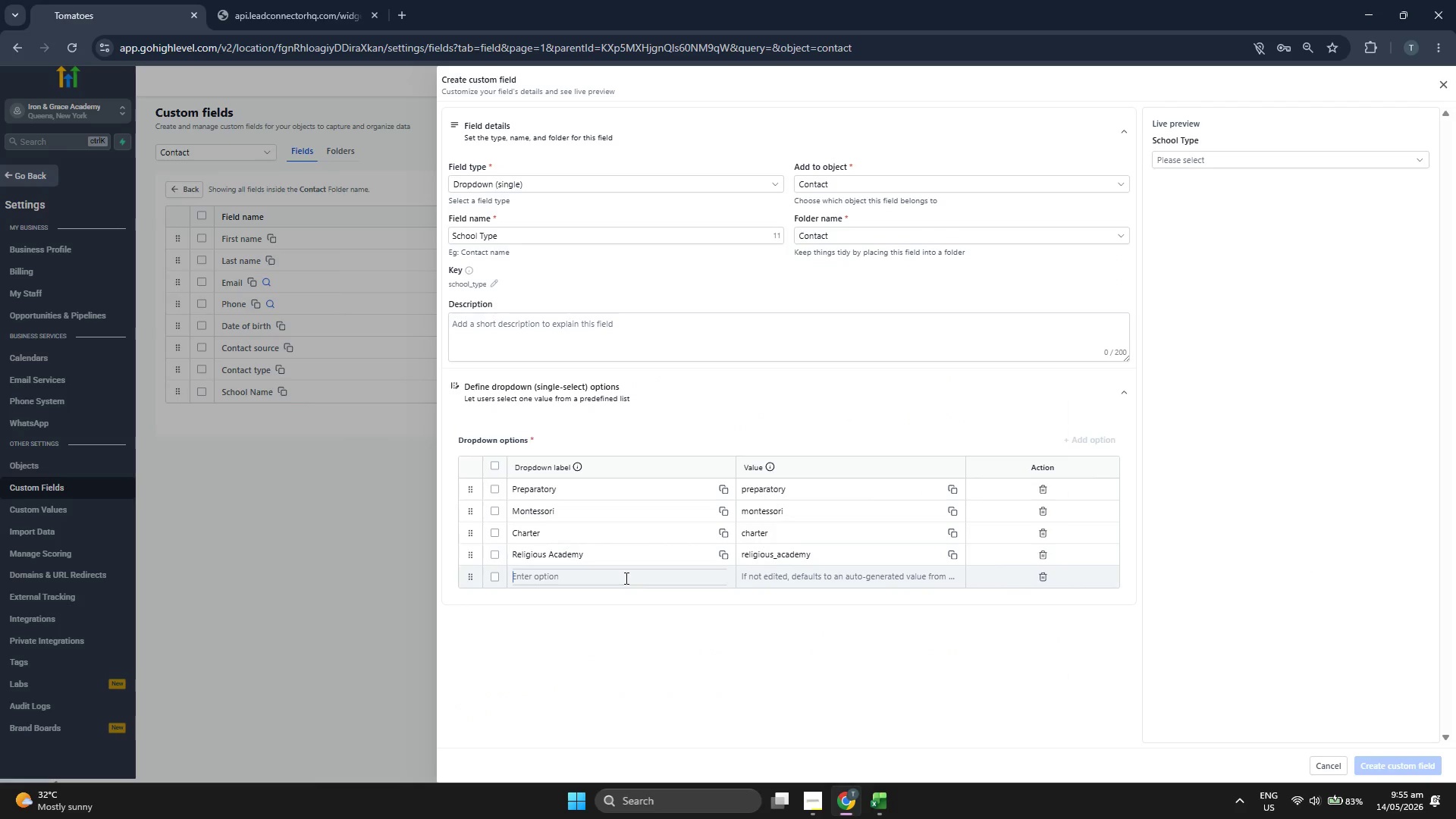 
key(Control+V)
 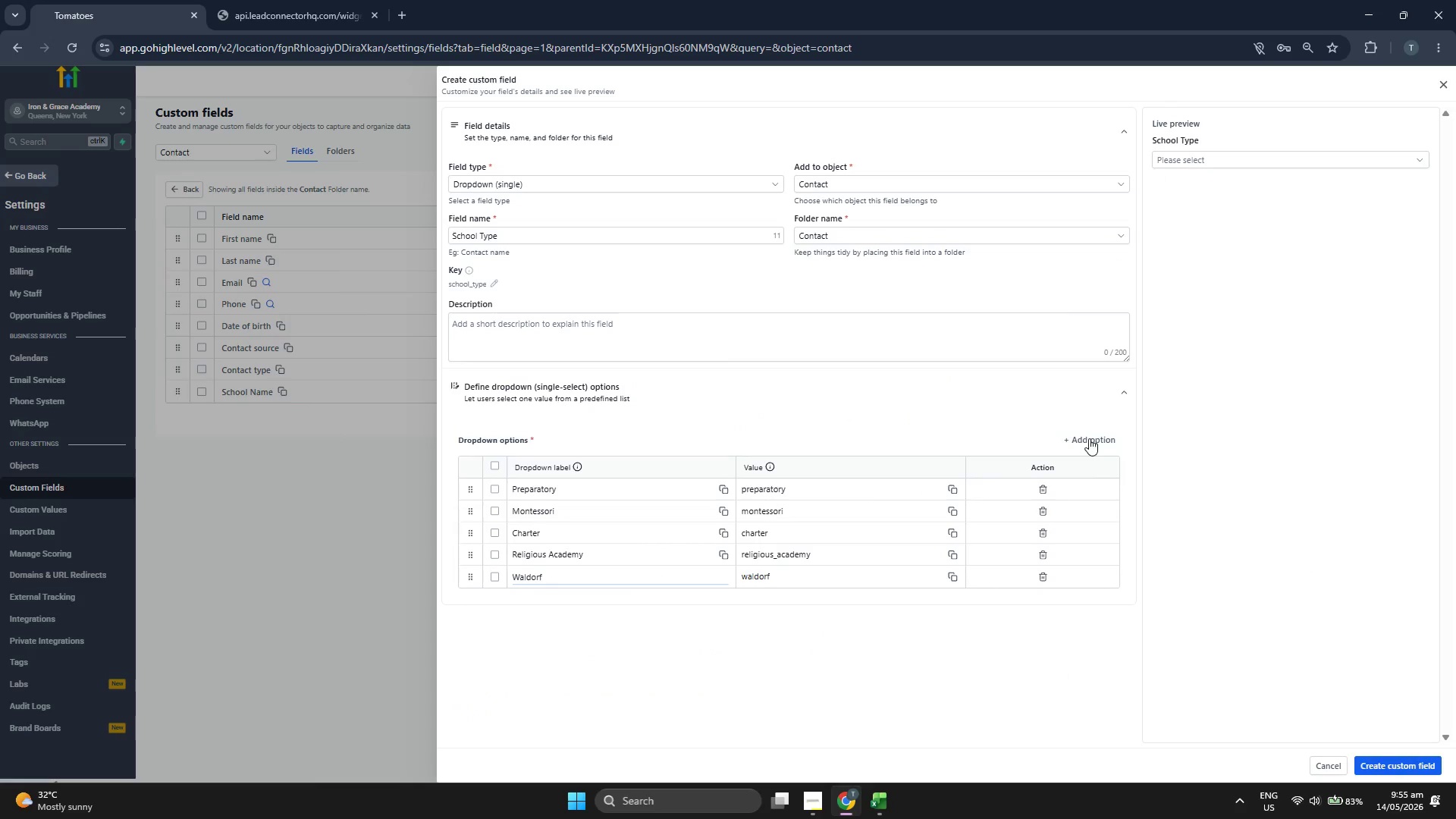 
left_click([1089, 440])
 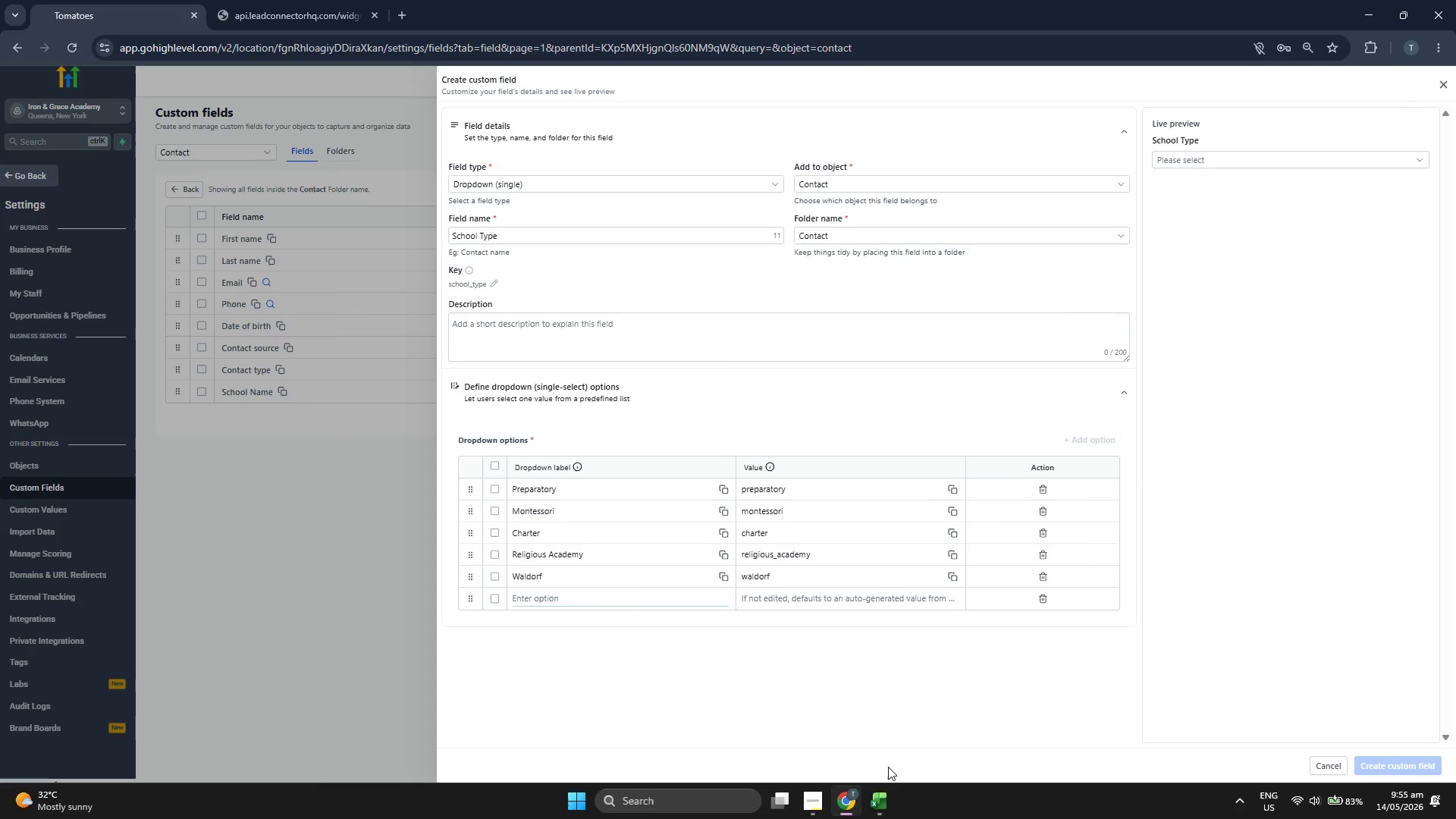 
left_click([883, 786])
 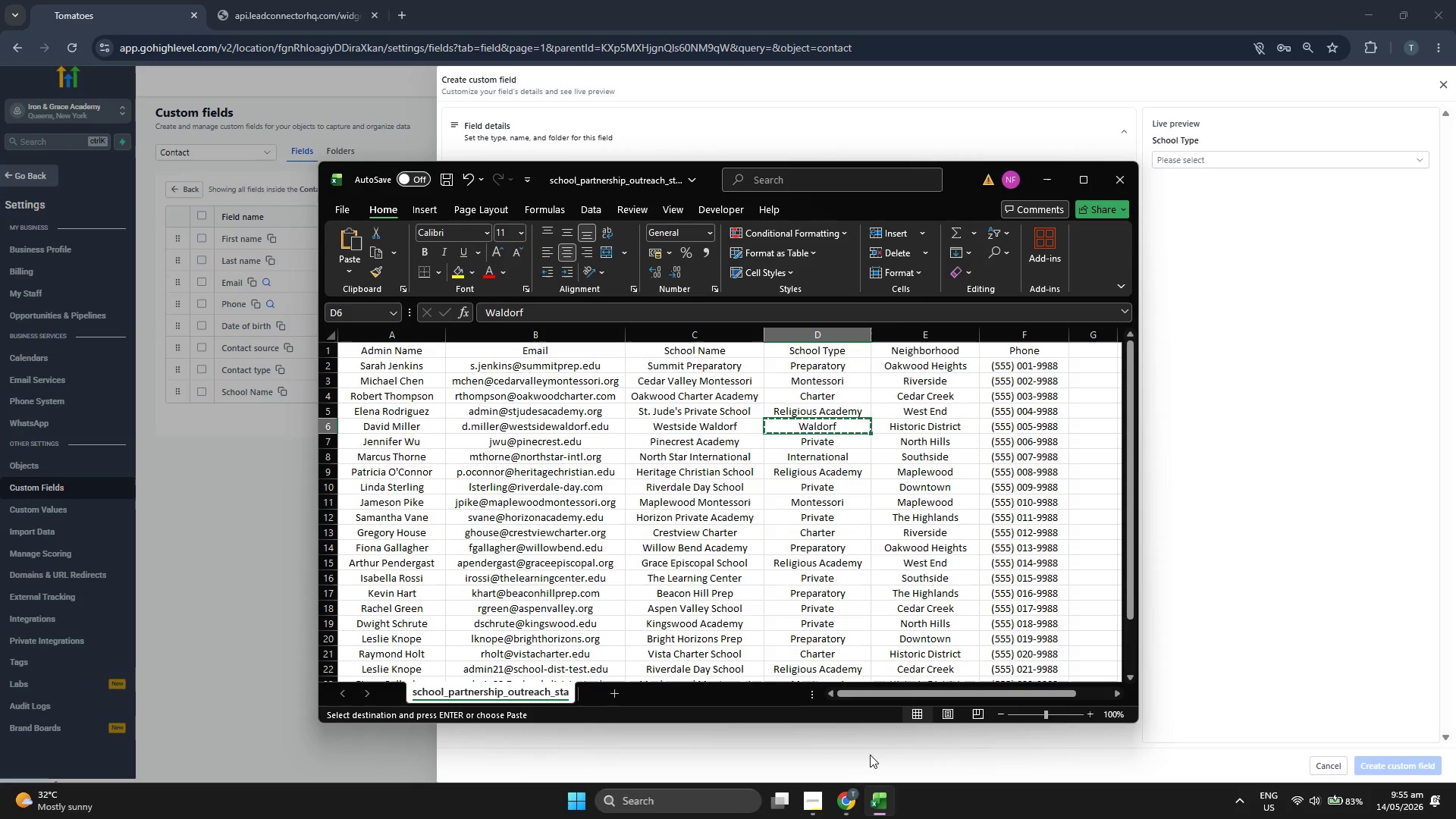 
key(ArrowDown)
 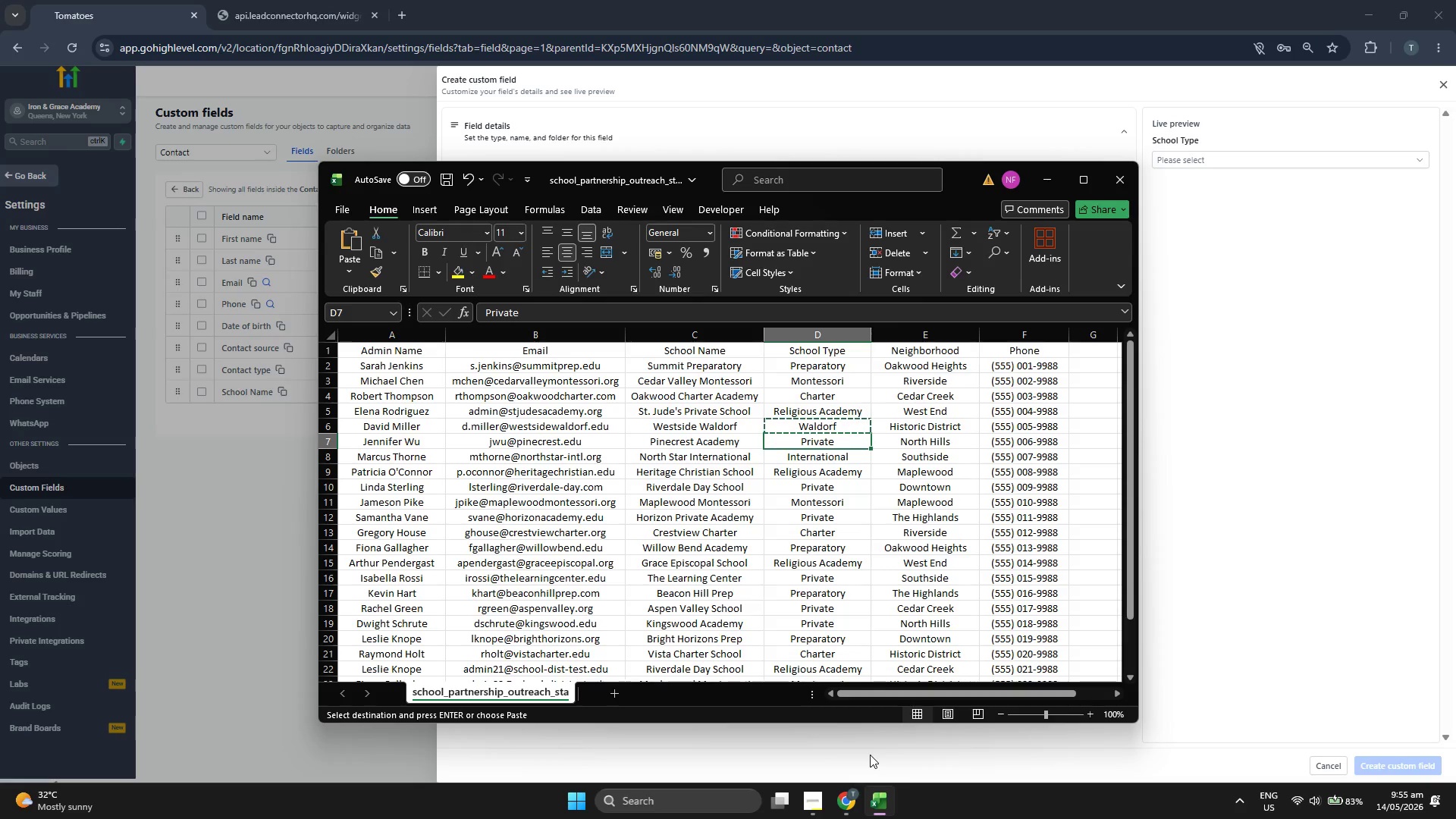 
key(Control+ControlLeft)
 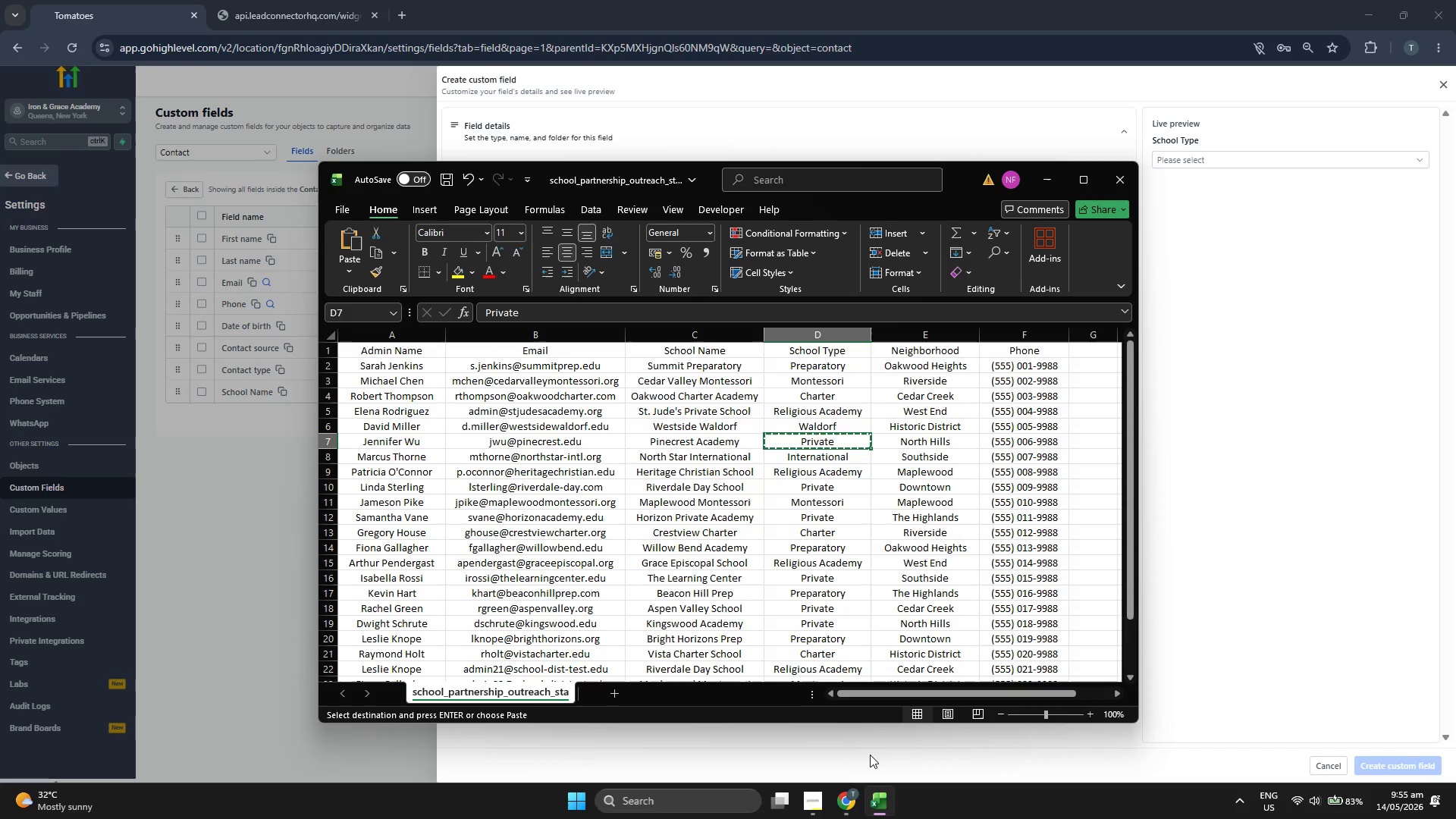 
key(Control+C)
 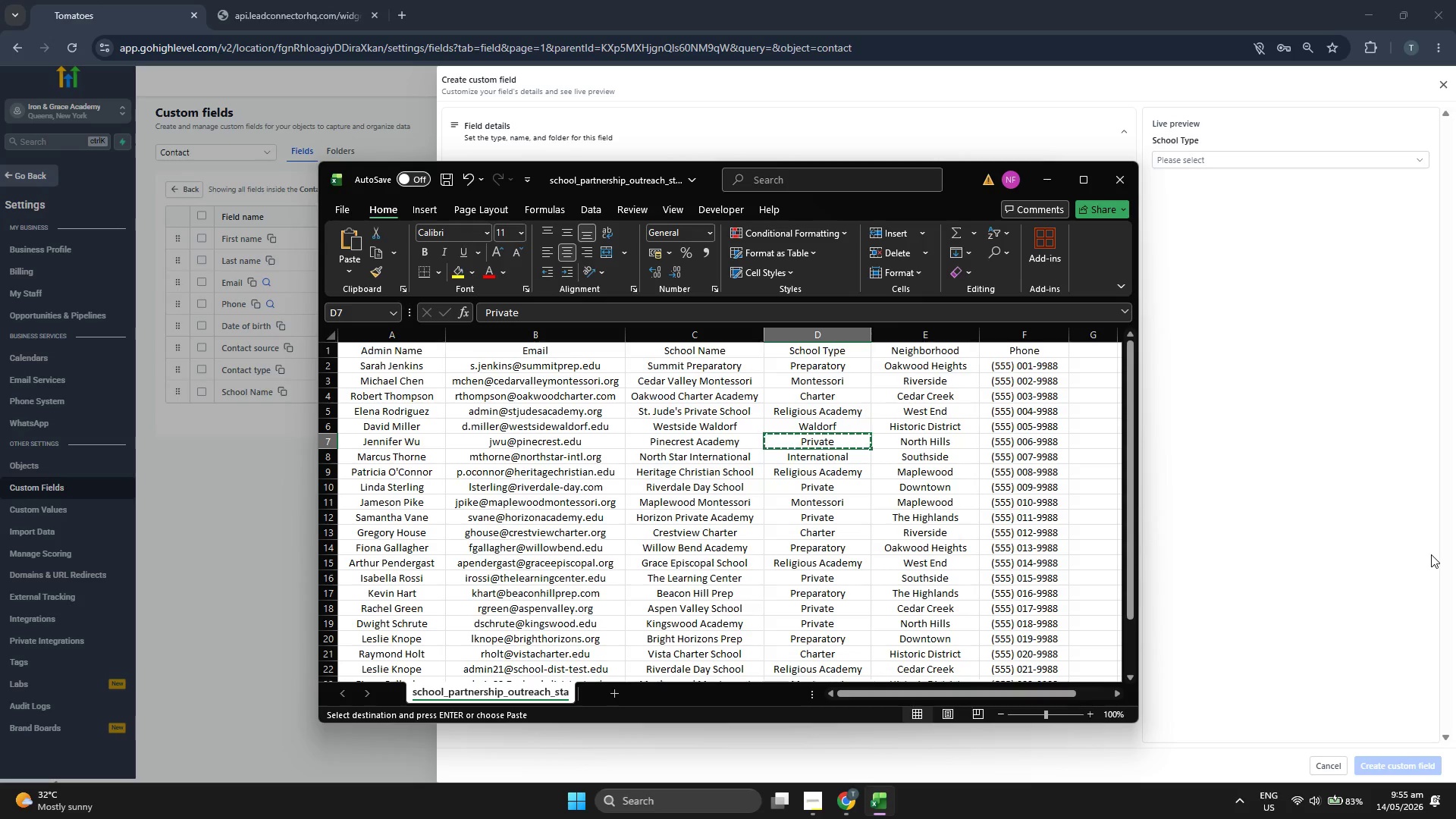 
left_click([1416, 555])
 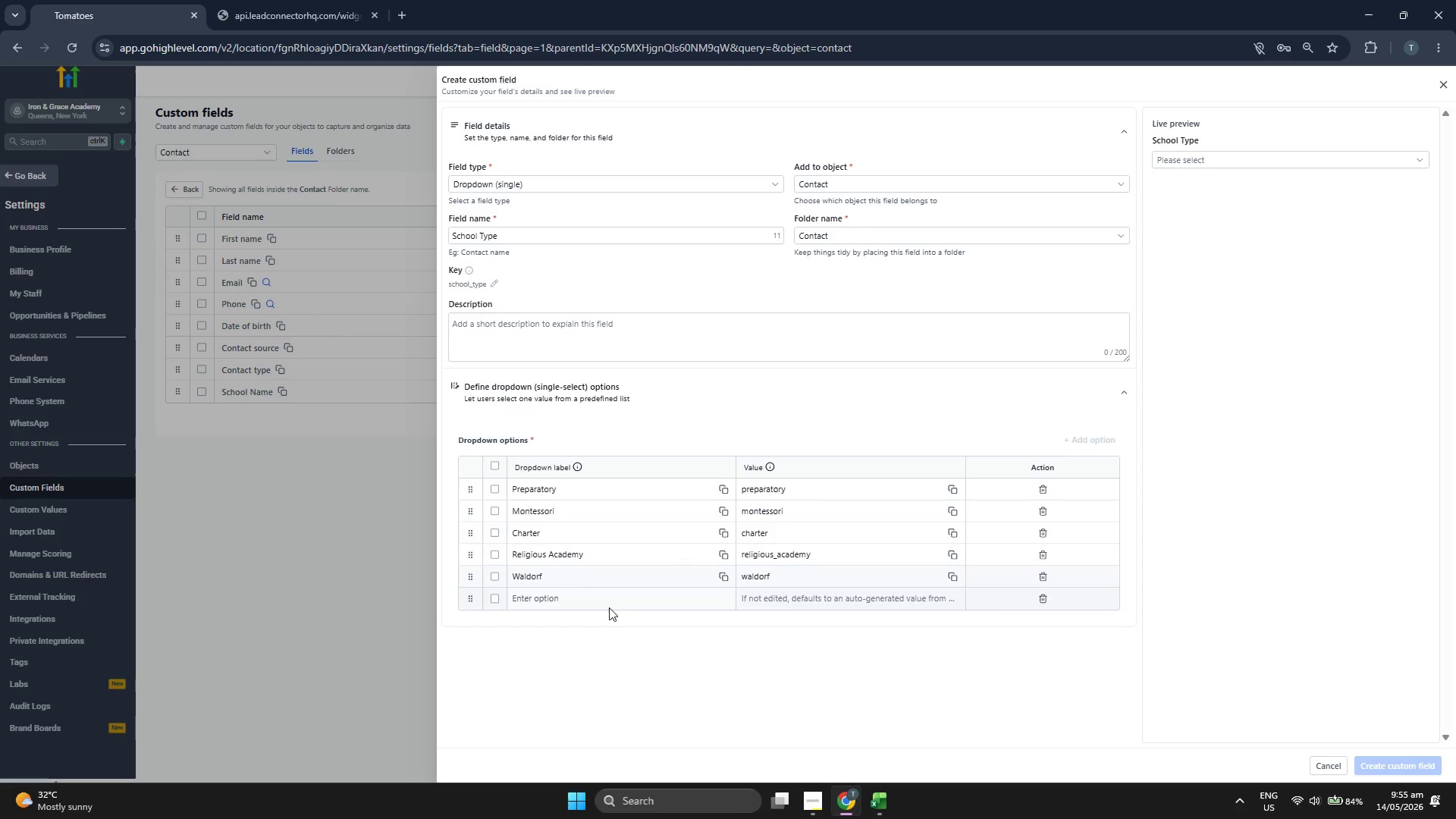 
left_click([609, 607])
 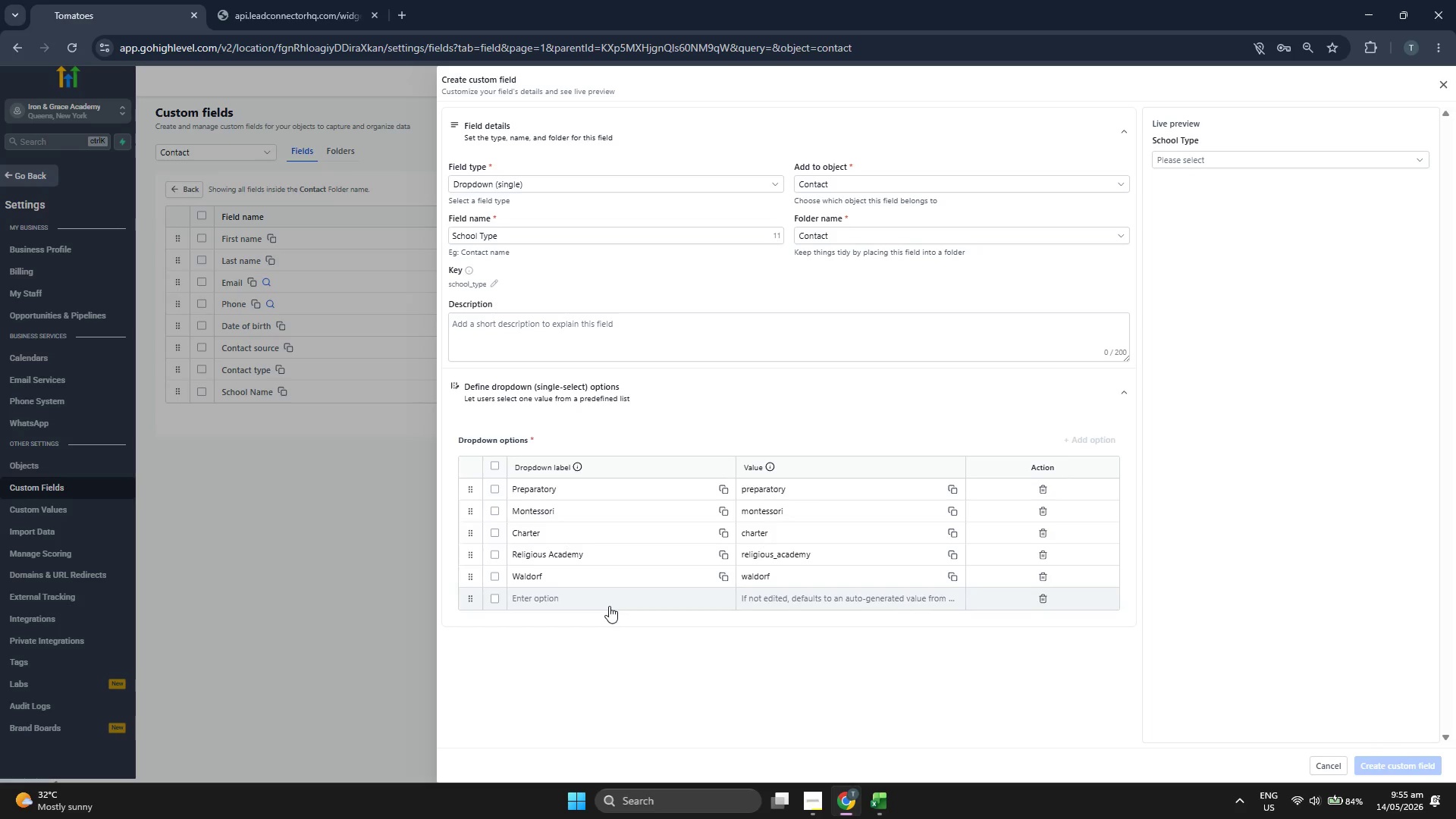 
key(Control+V)
 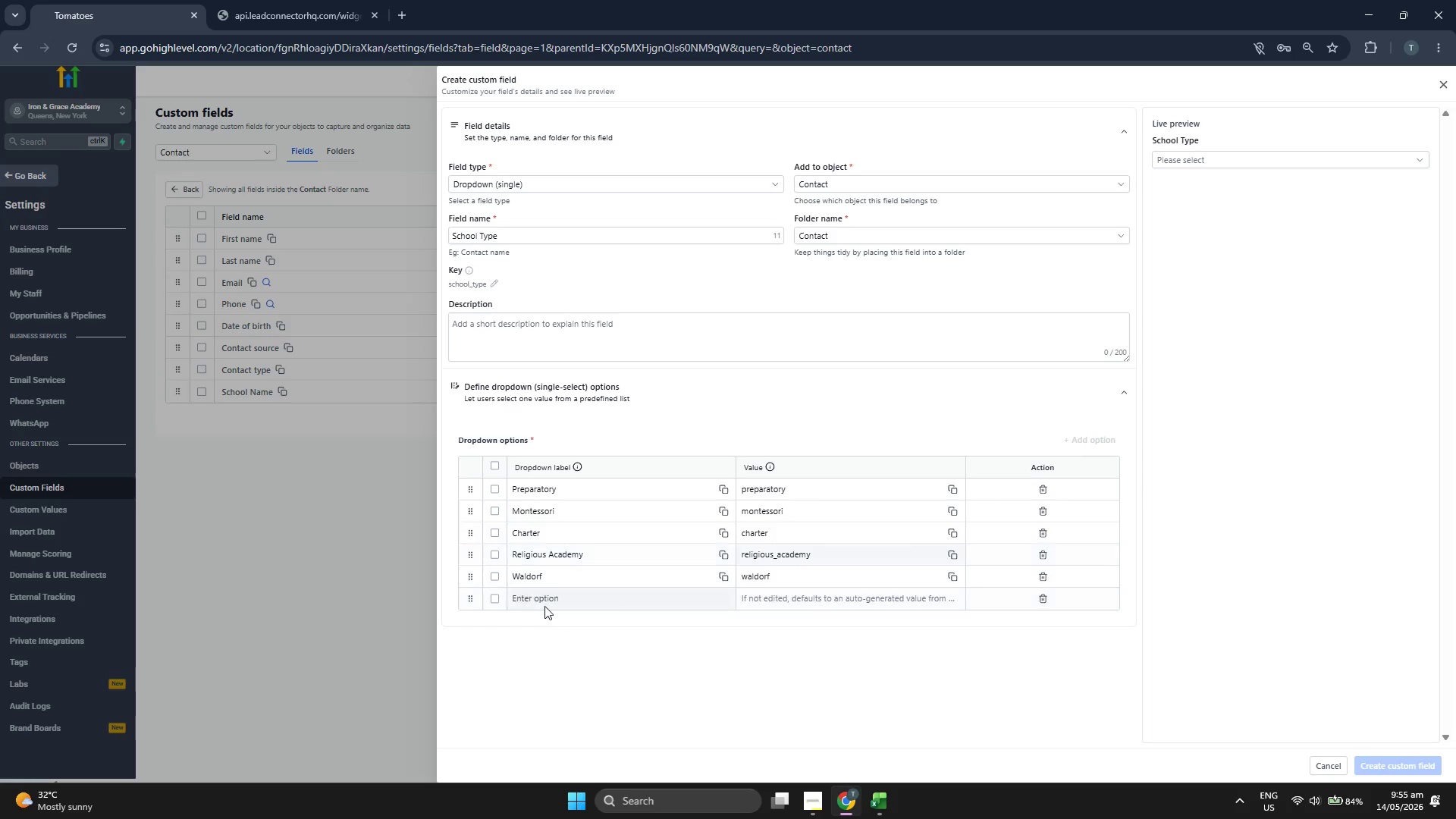 
left_click([545, 599])
 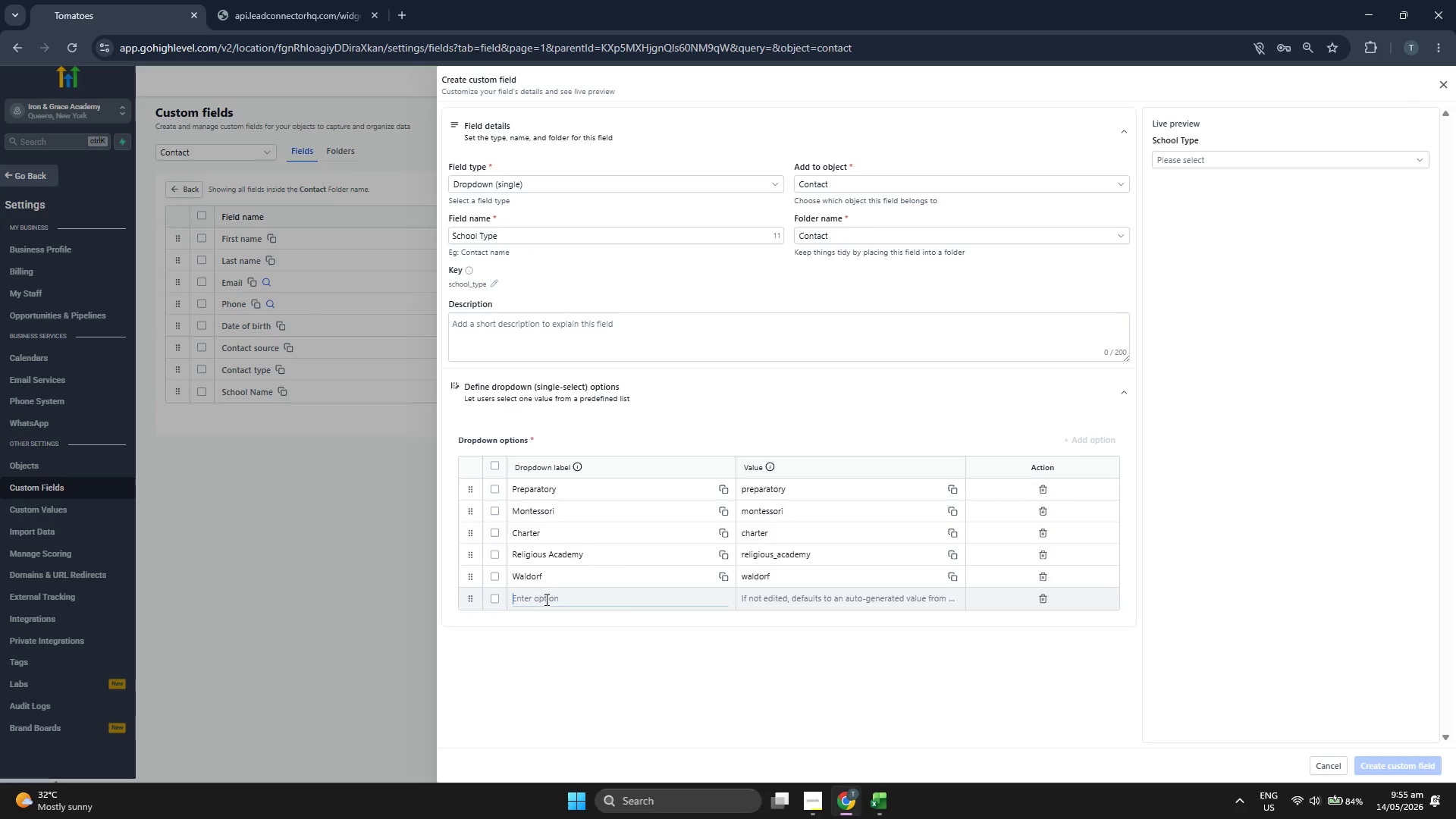 
key(Control+ControlLeft)
 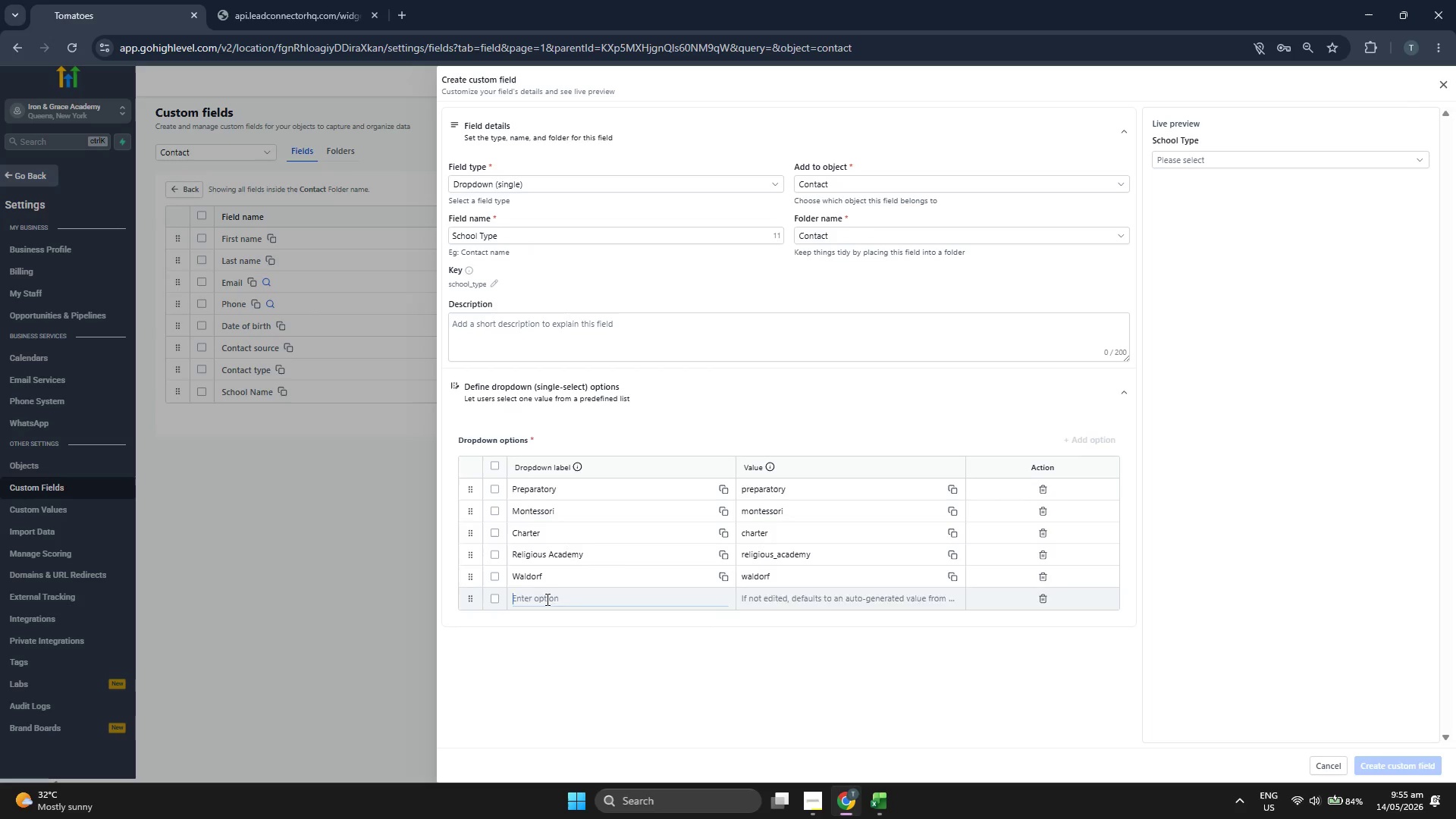 
key(Control+V)
 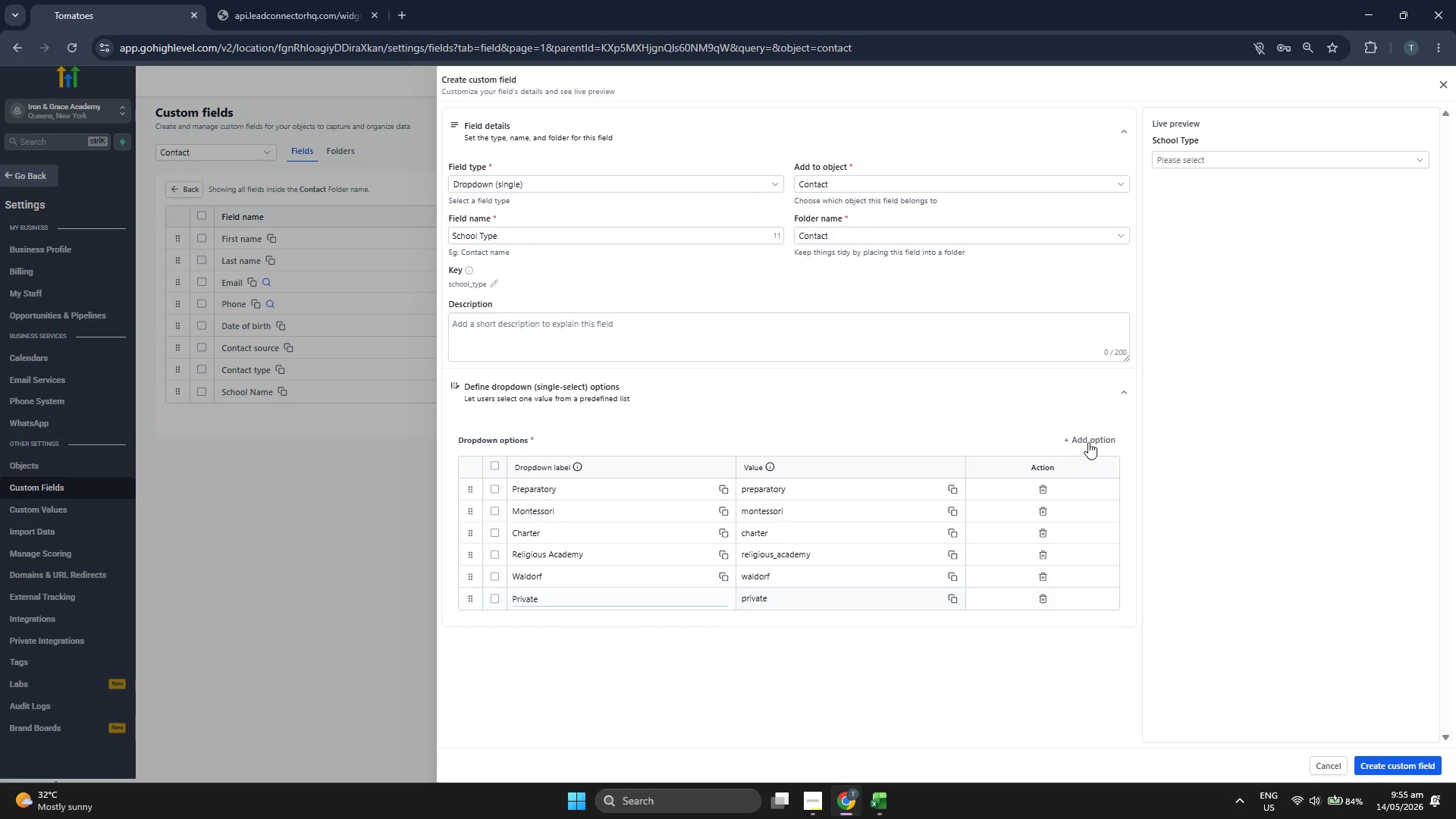 
left_click([1091, 441])
 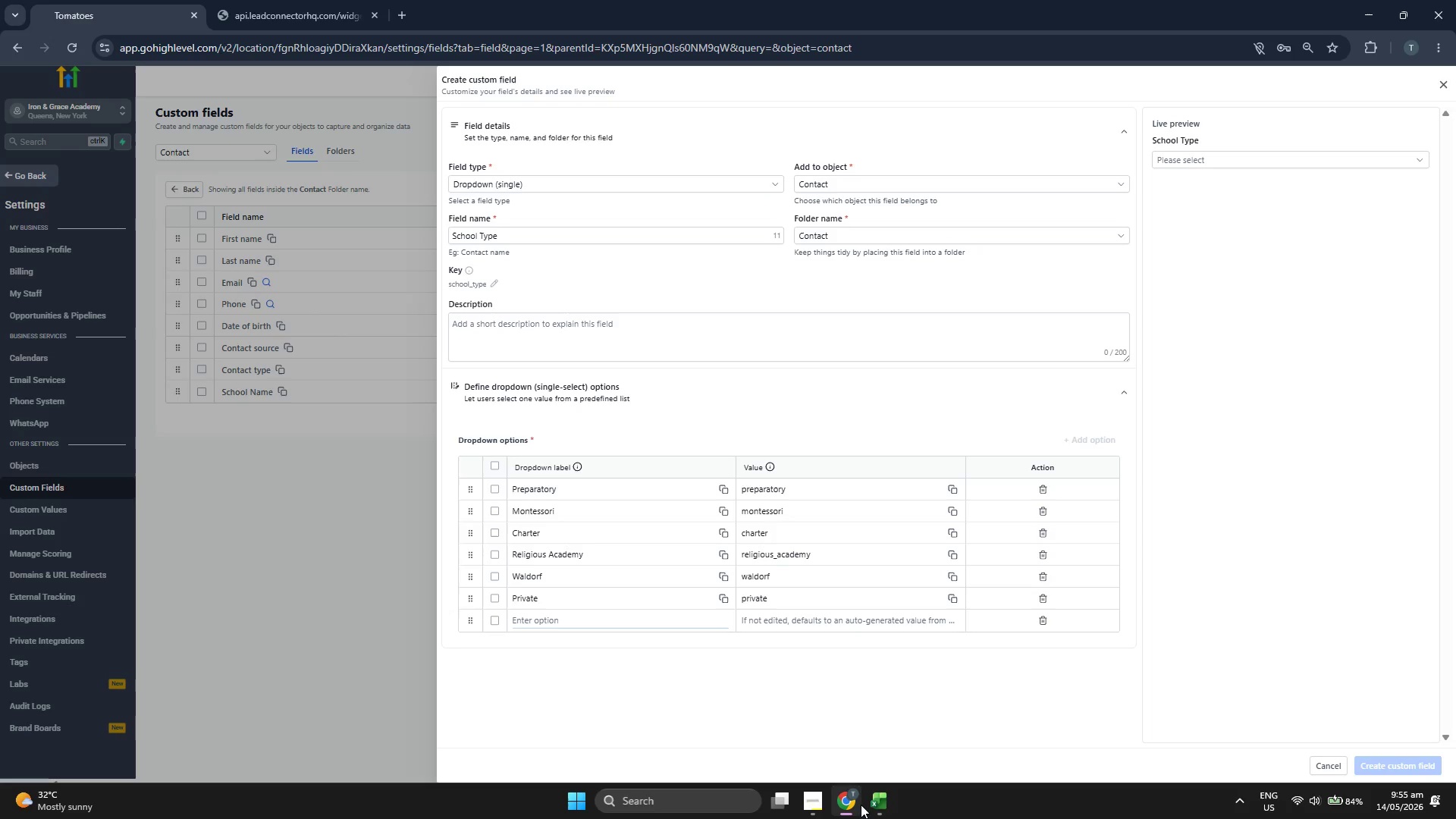 
left_click([884, 800])
 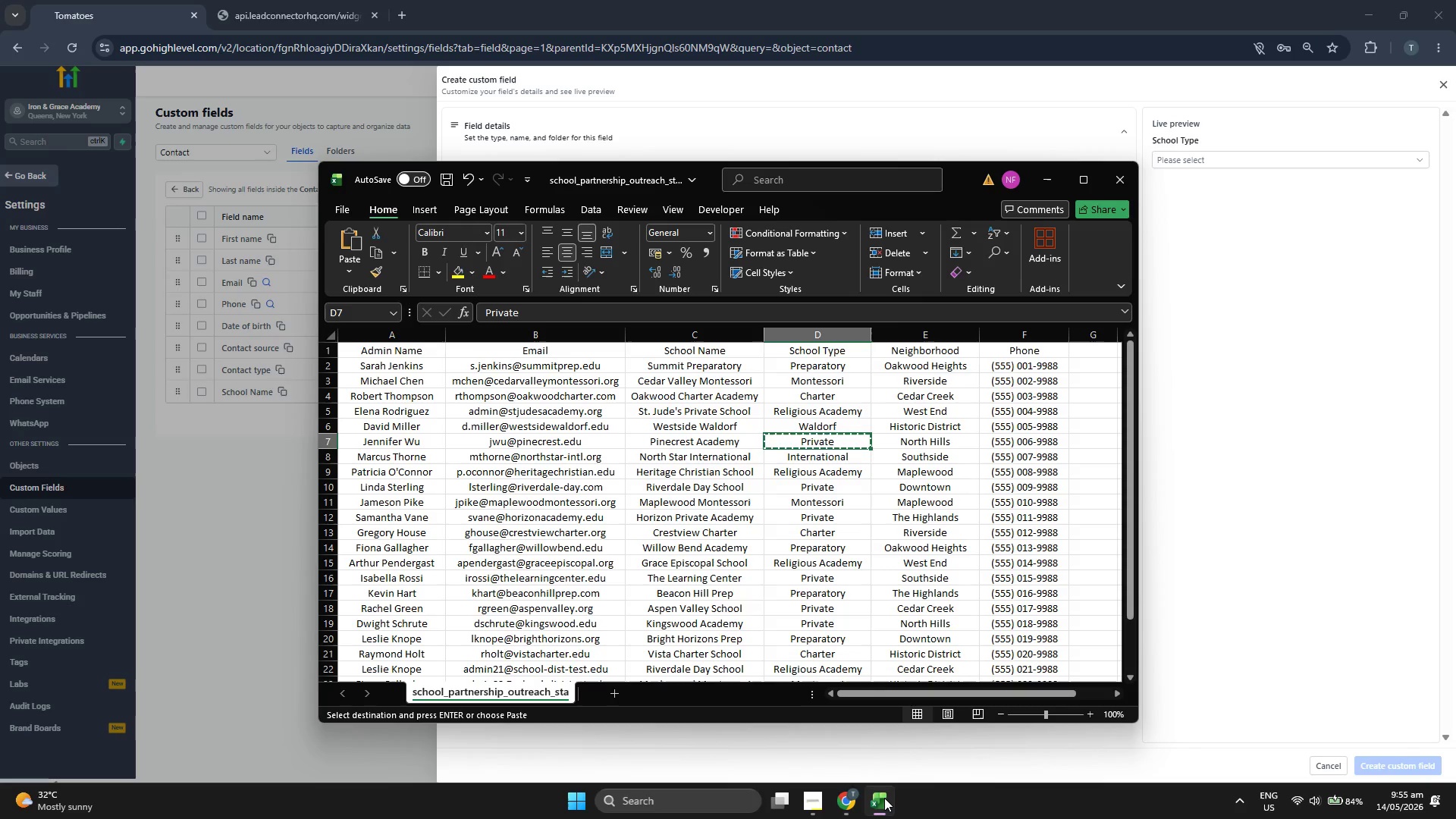 
key(ArrowDown)
 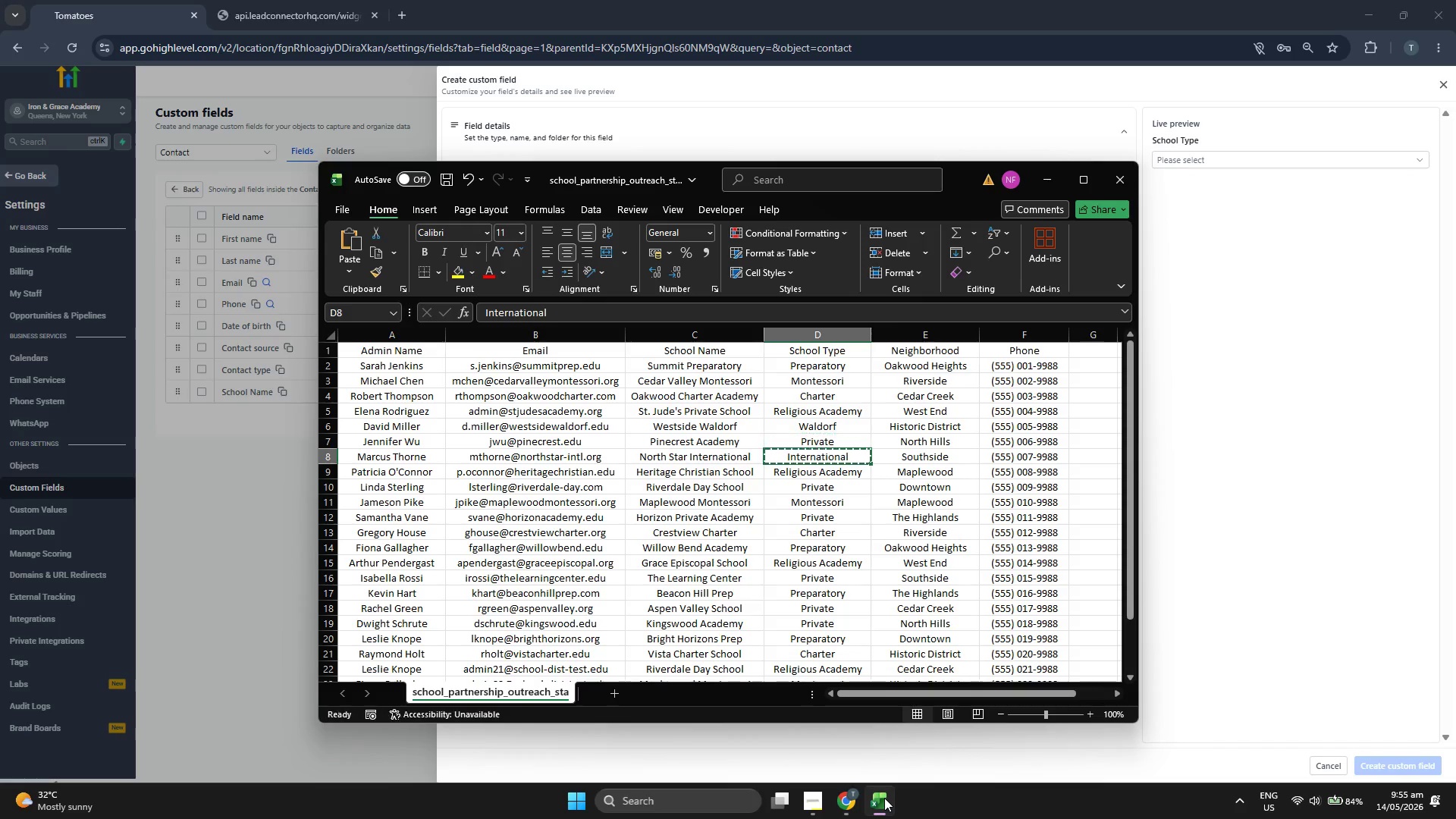 
key(Control+C)
 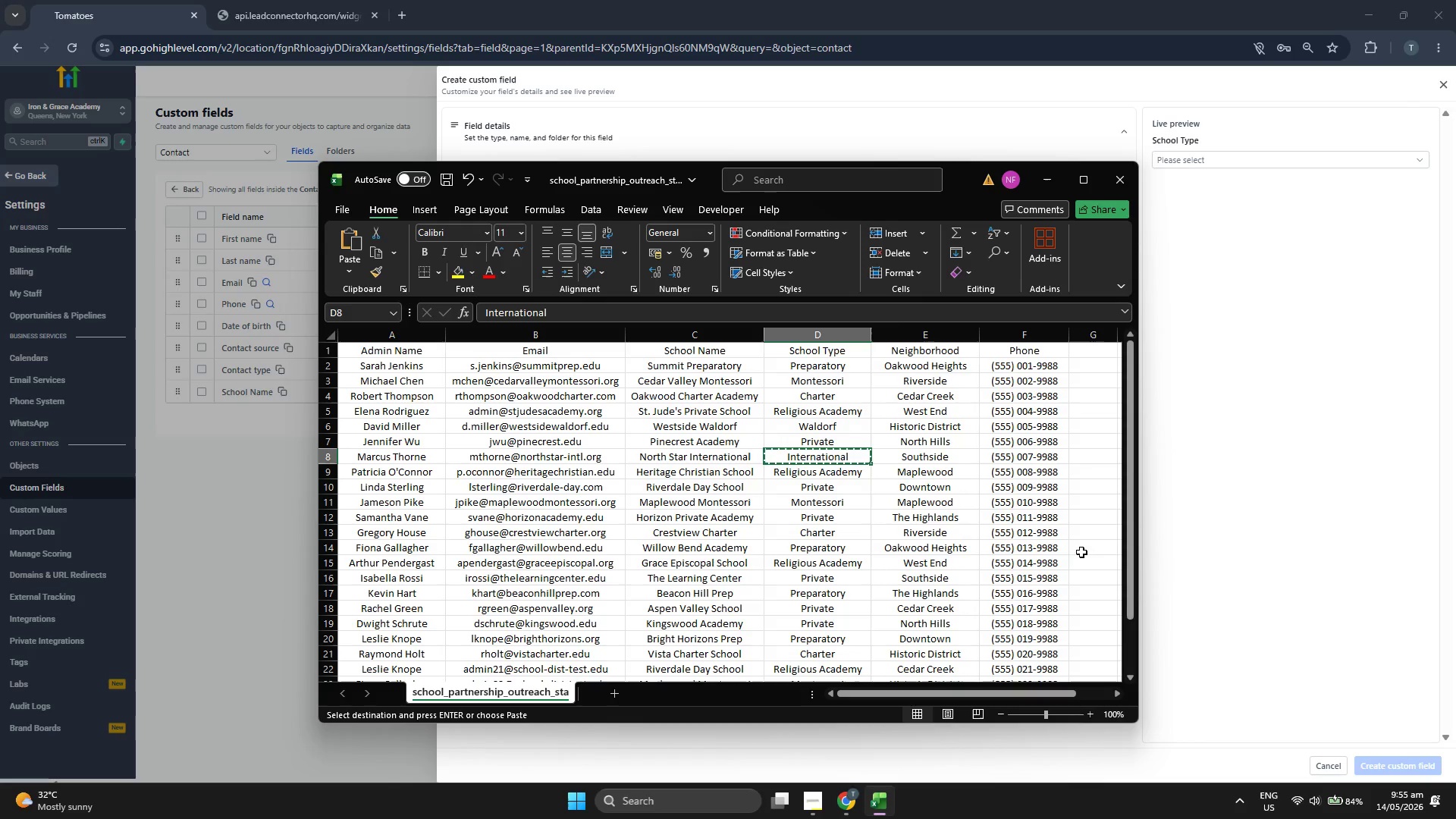 
left_click([1294, 548])
 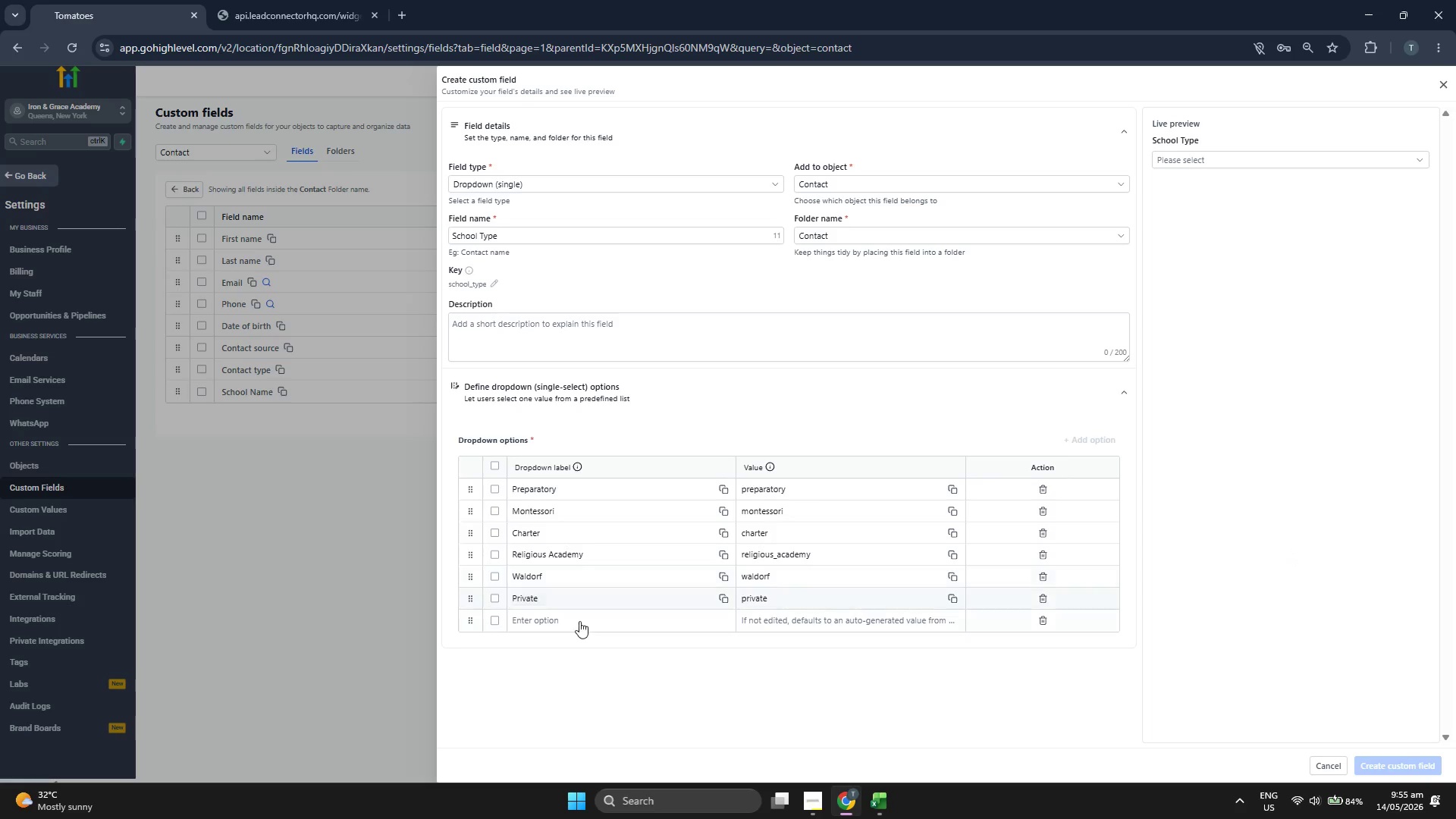 
left_click([579, 621])
 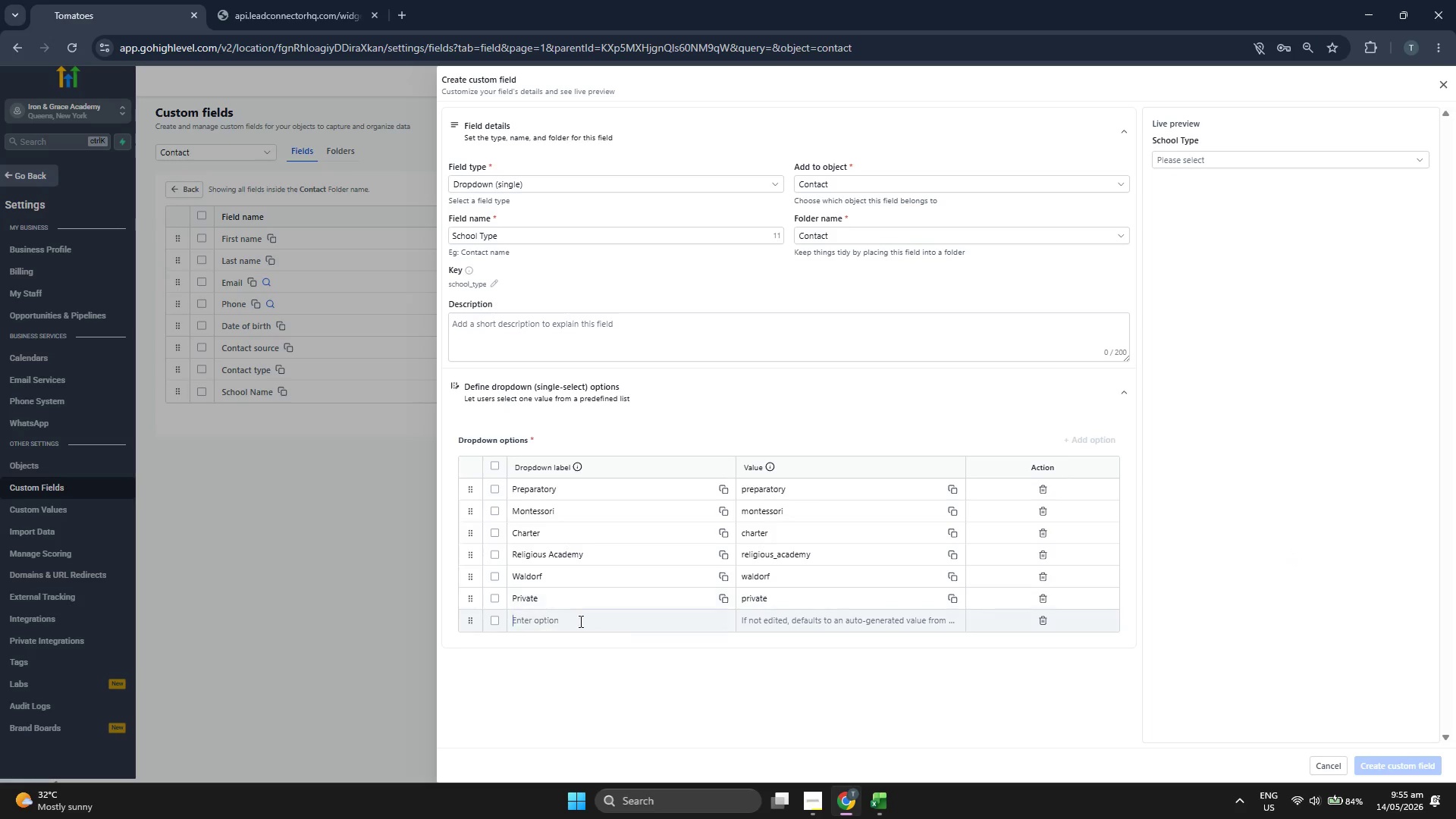 
key(Control+V)
 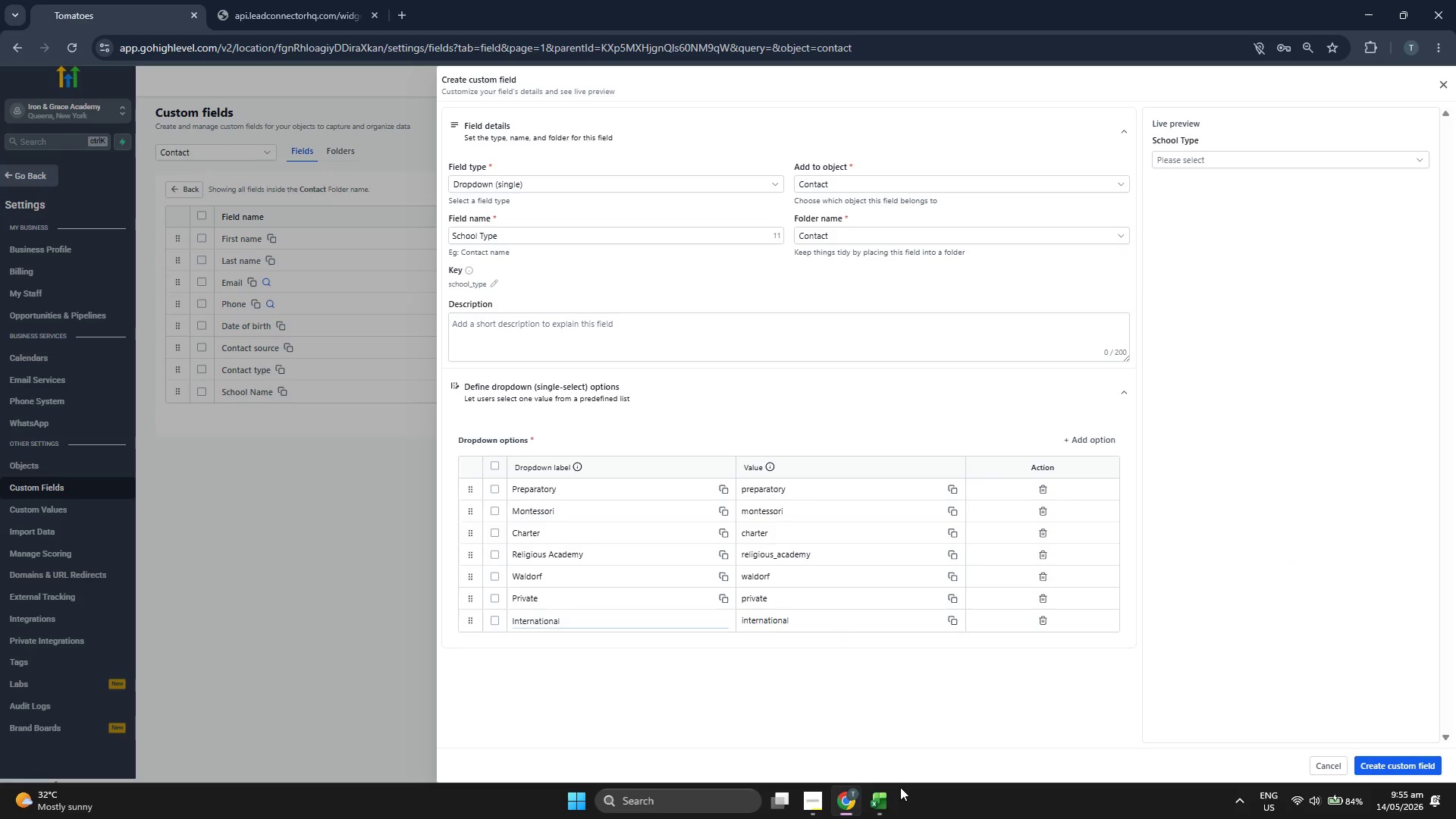 
left_click([877, 795])
 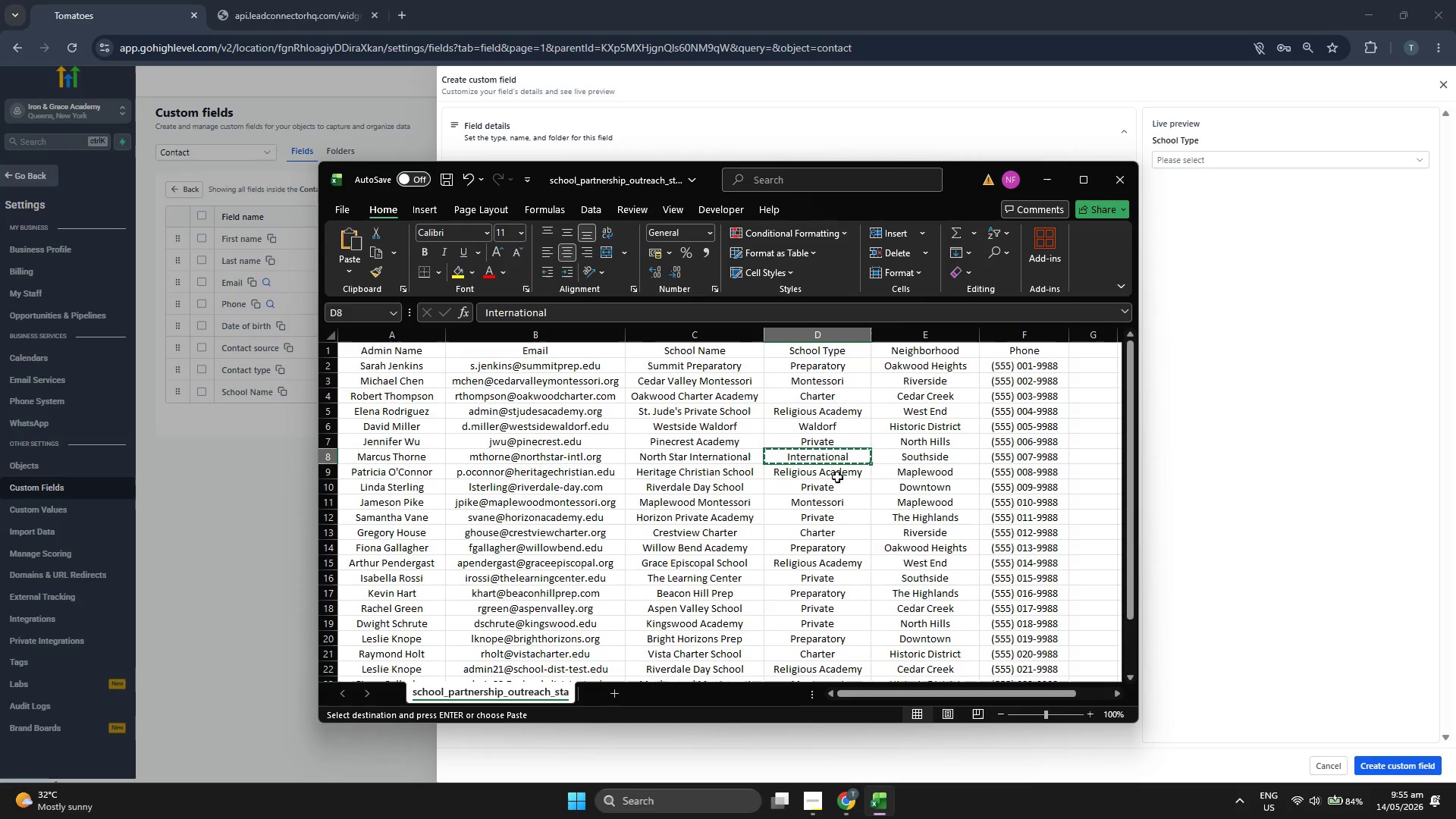 
scroll: coordinate [837, 476], scroll_direction: down, amount: 2.0
 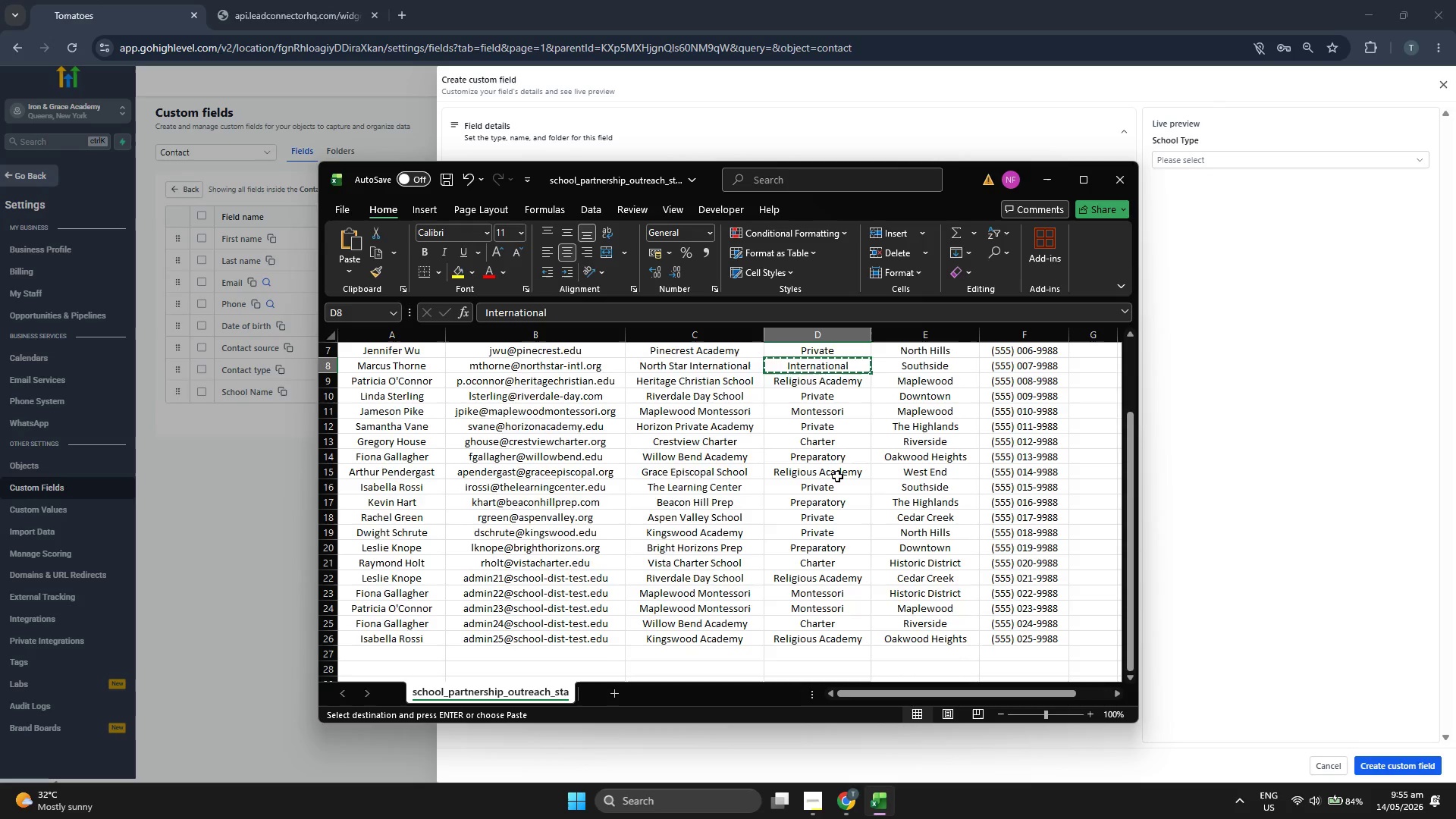 
scroll: coordinate [837, 476], scroll_direction: up, amount: 1.0
 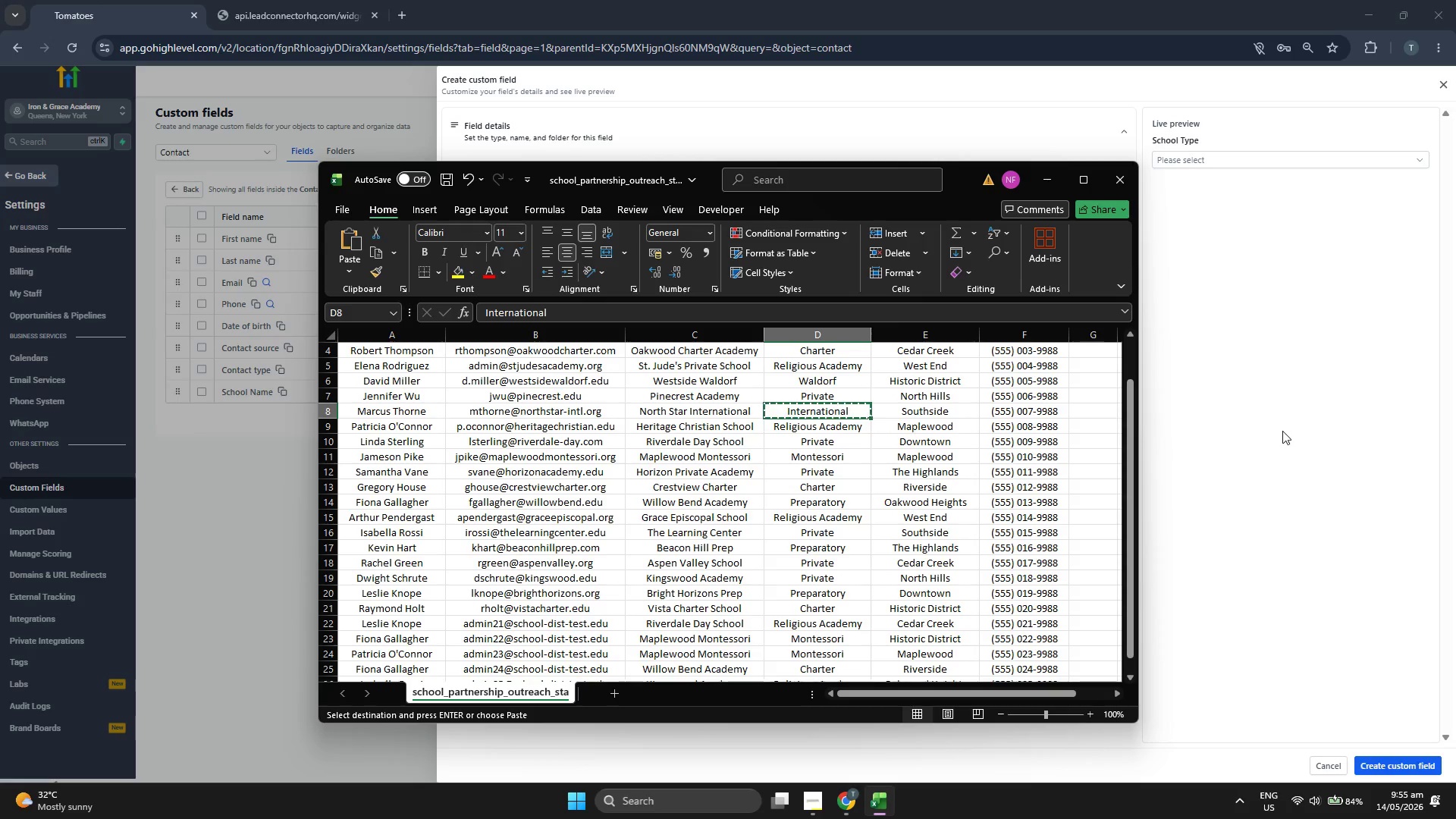 
left_click([1286, 431])
 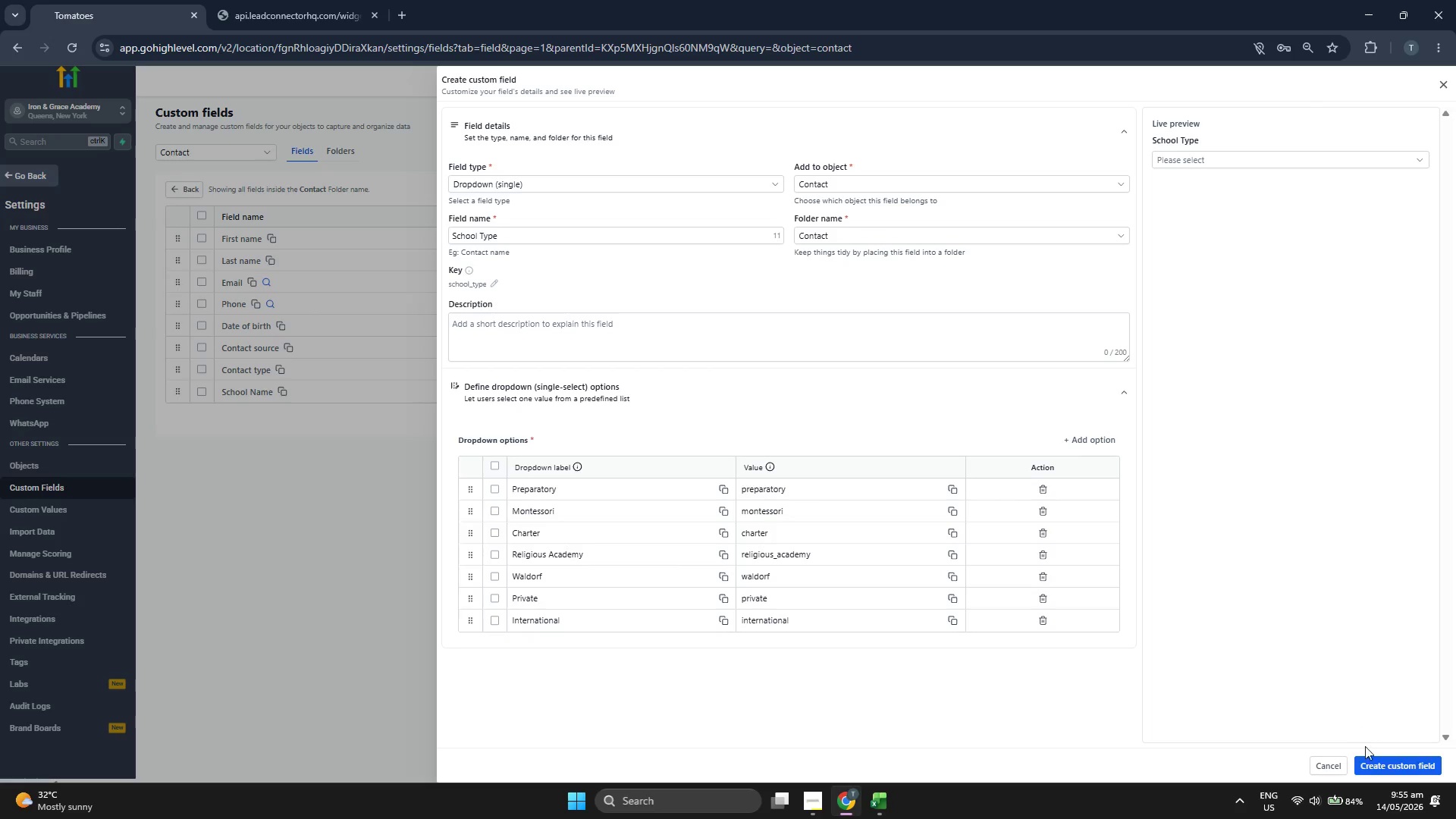 
left_click([1373, 758])
 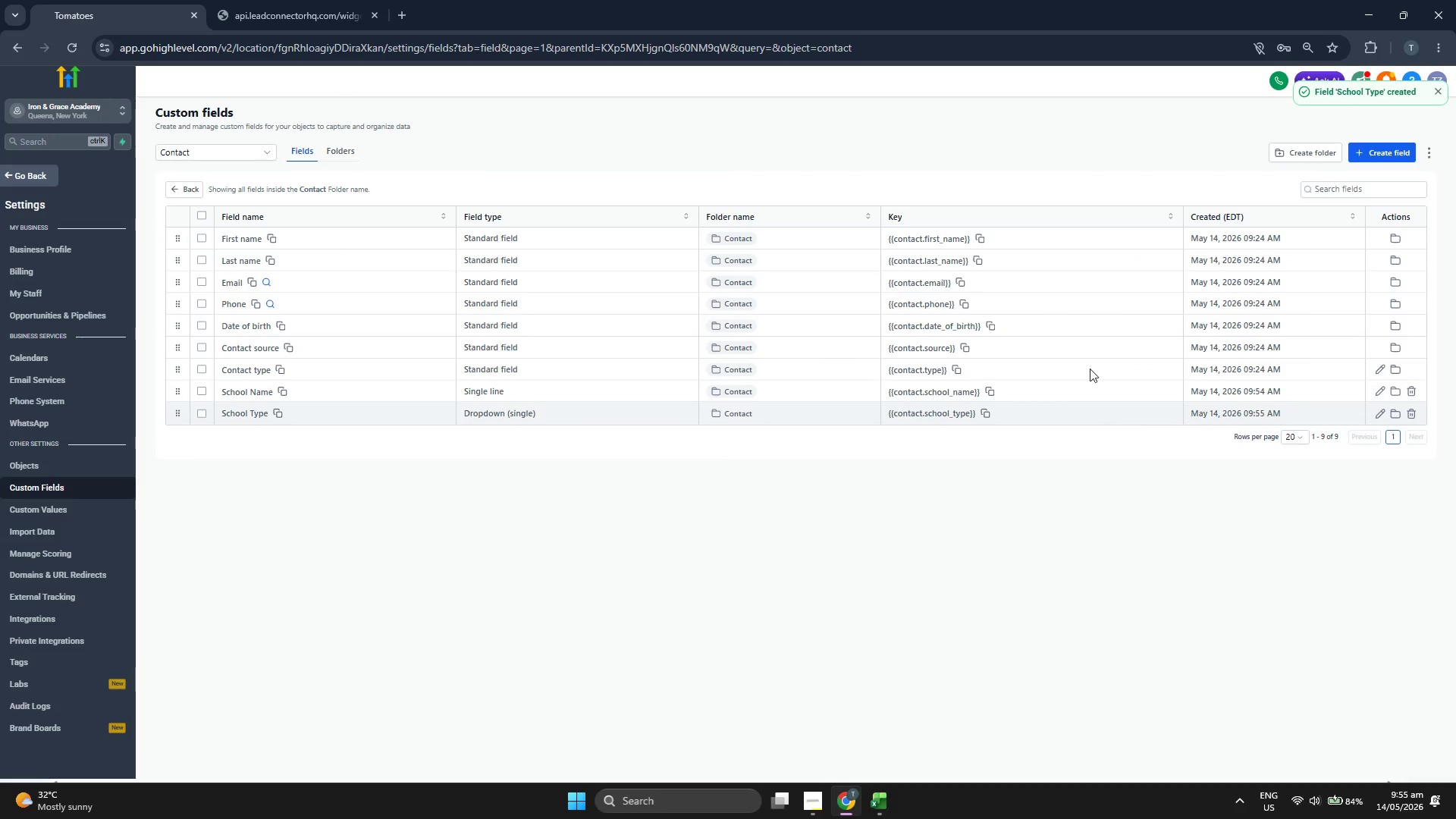 
left_click([1376, 154])
 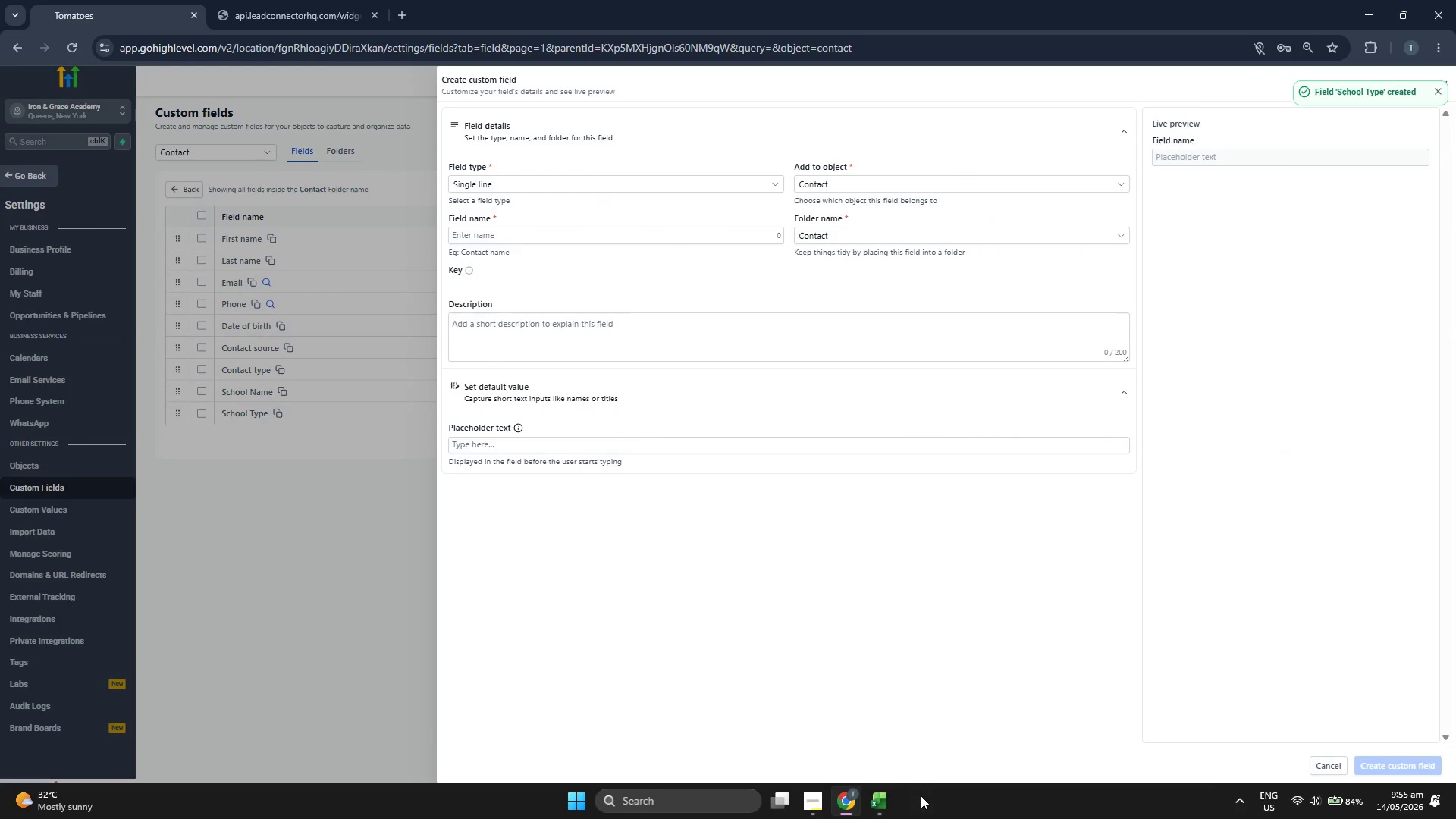 
left_click([877, 797])
 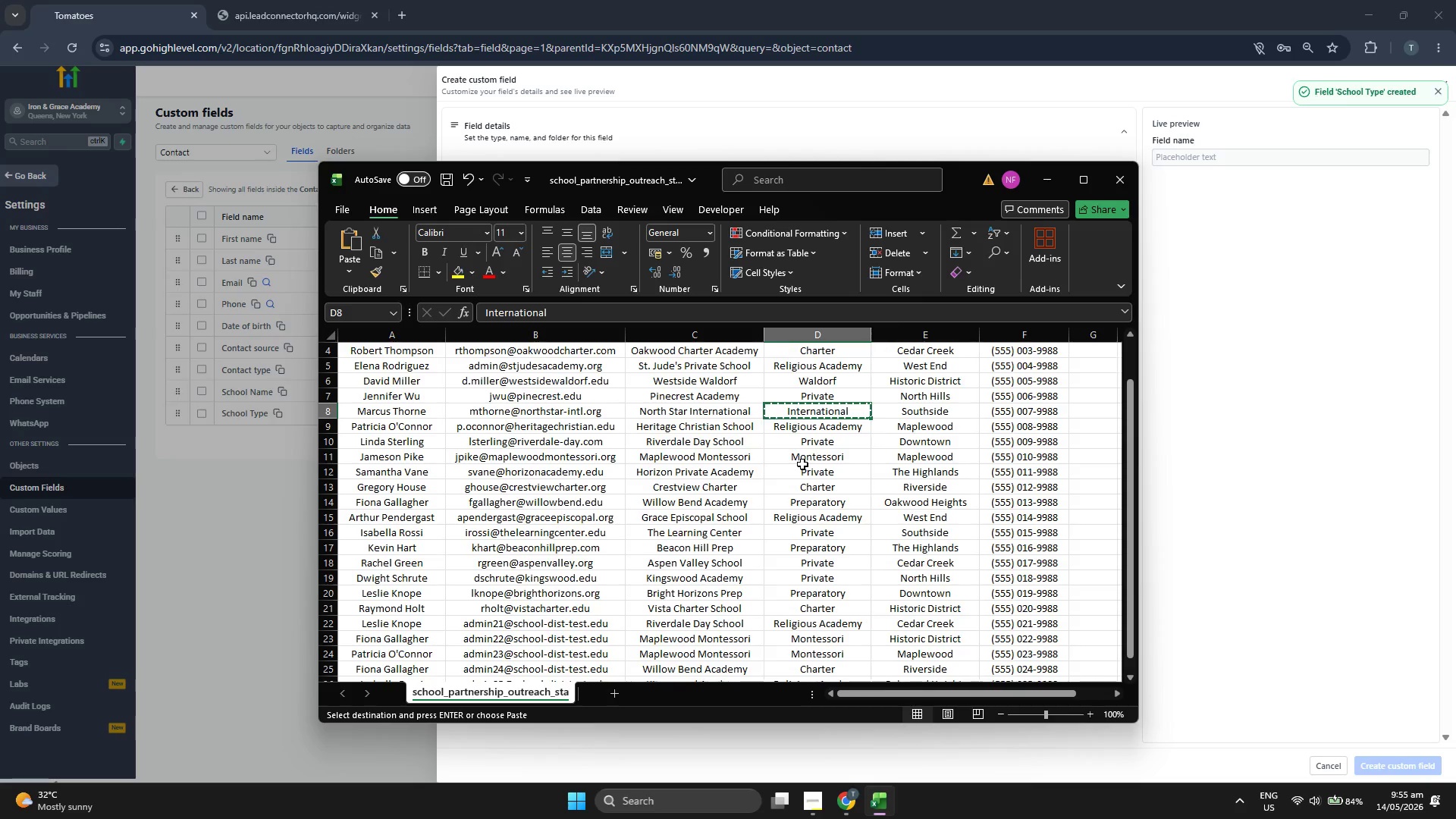 
scroll: coordinate [827, 465], scroll_direction: up, amount: 6.0
 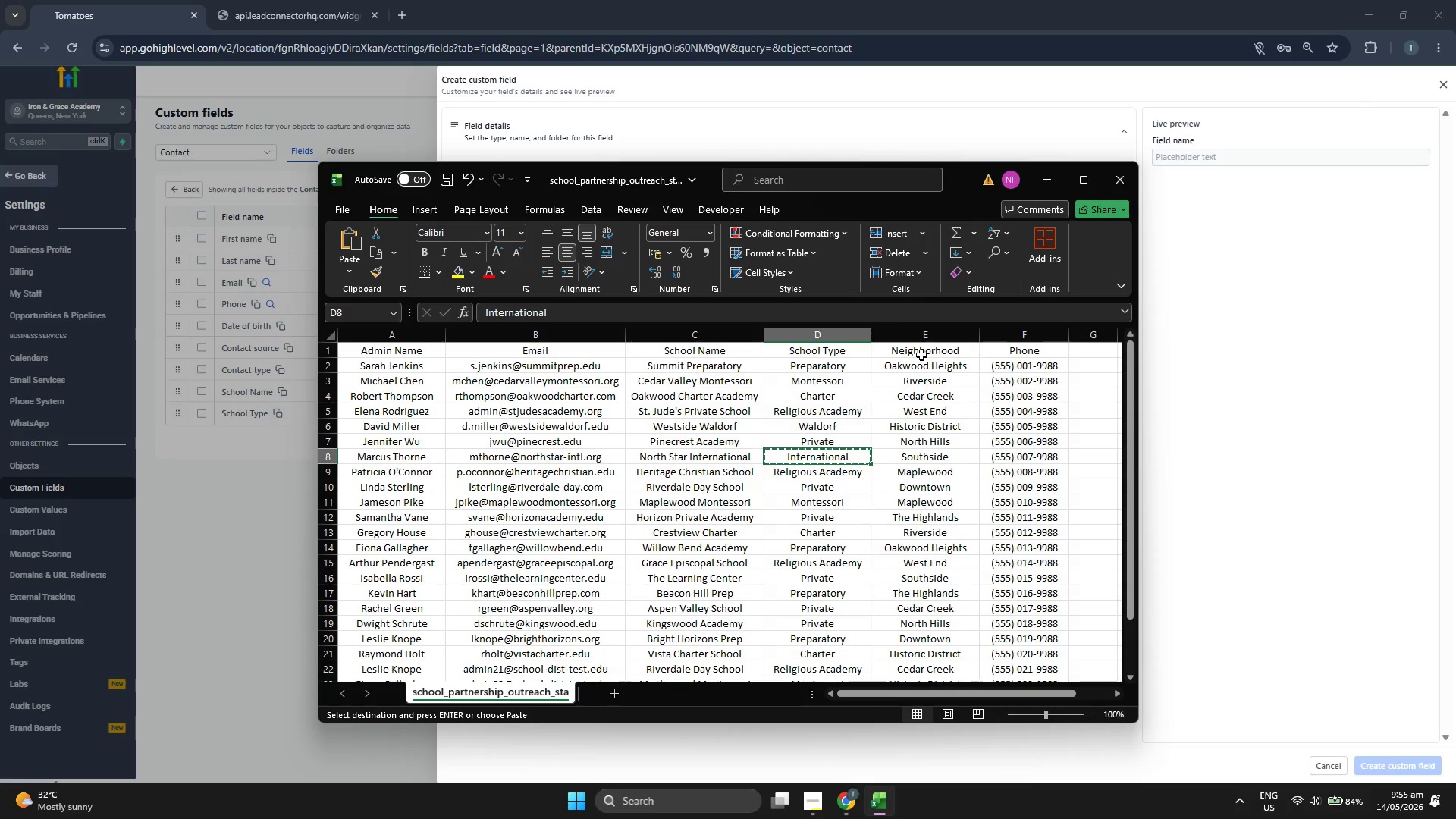 
left_click([921, 355])
 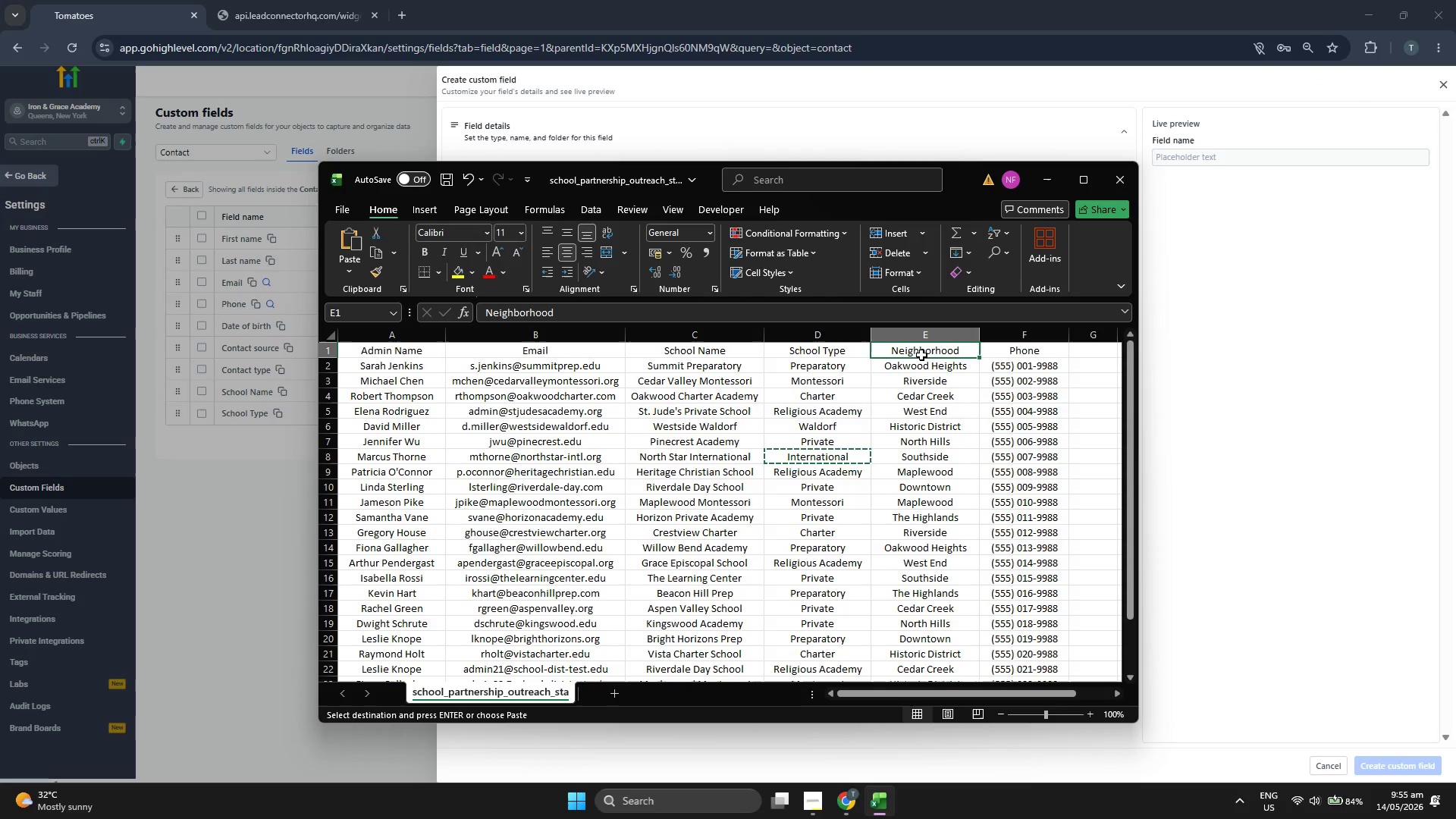 
key(Control+C)
 